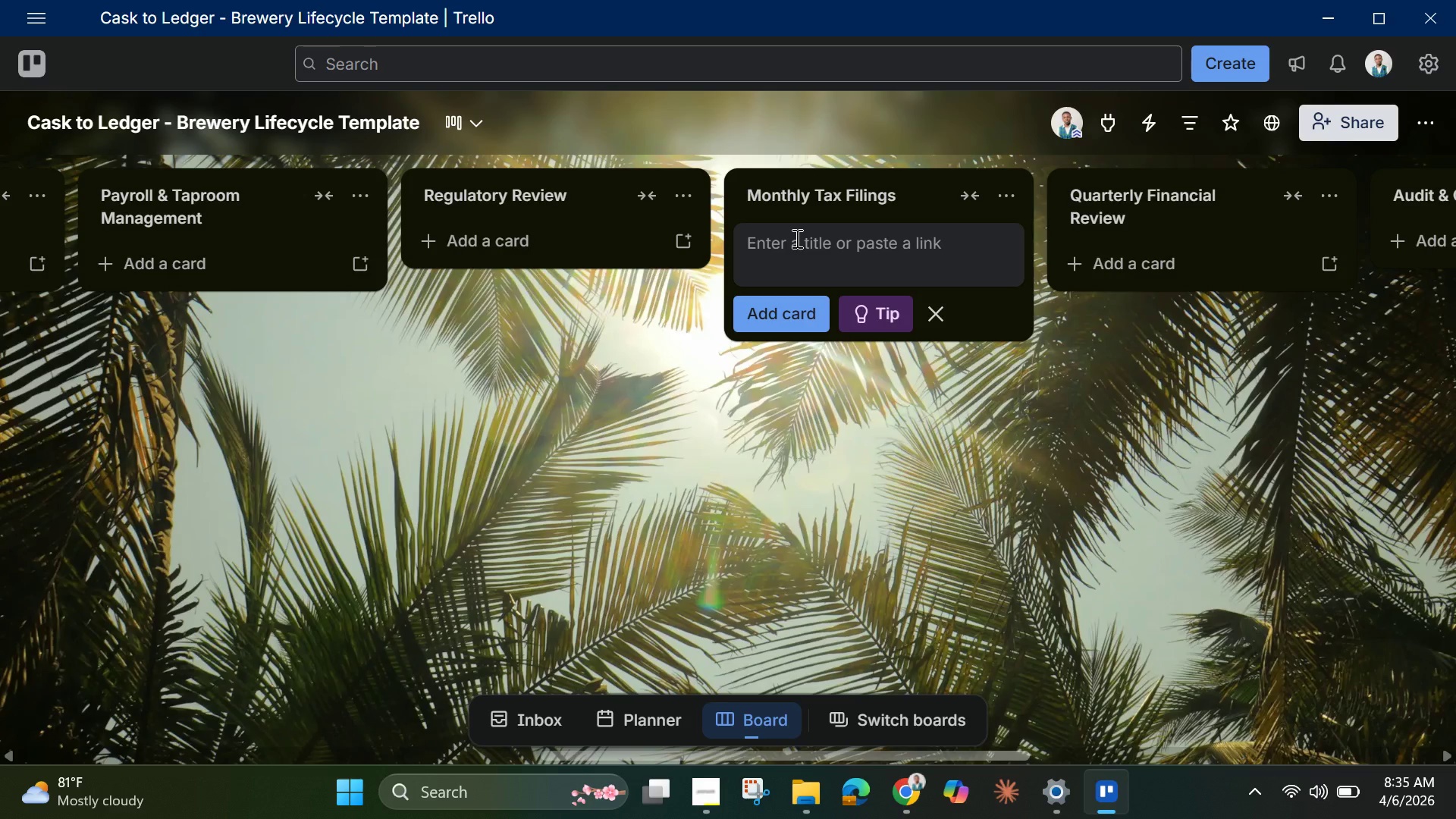 
wait(8.97)
 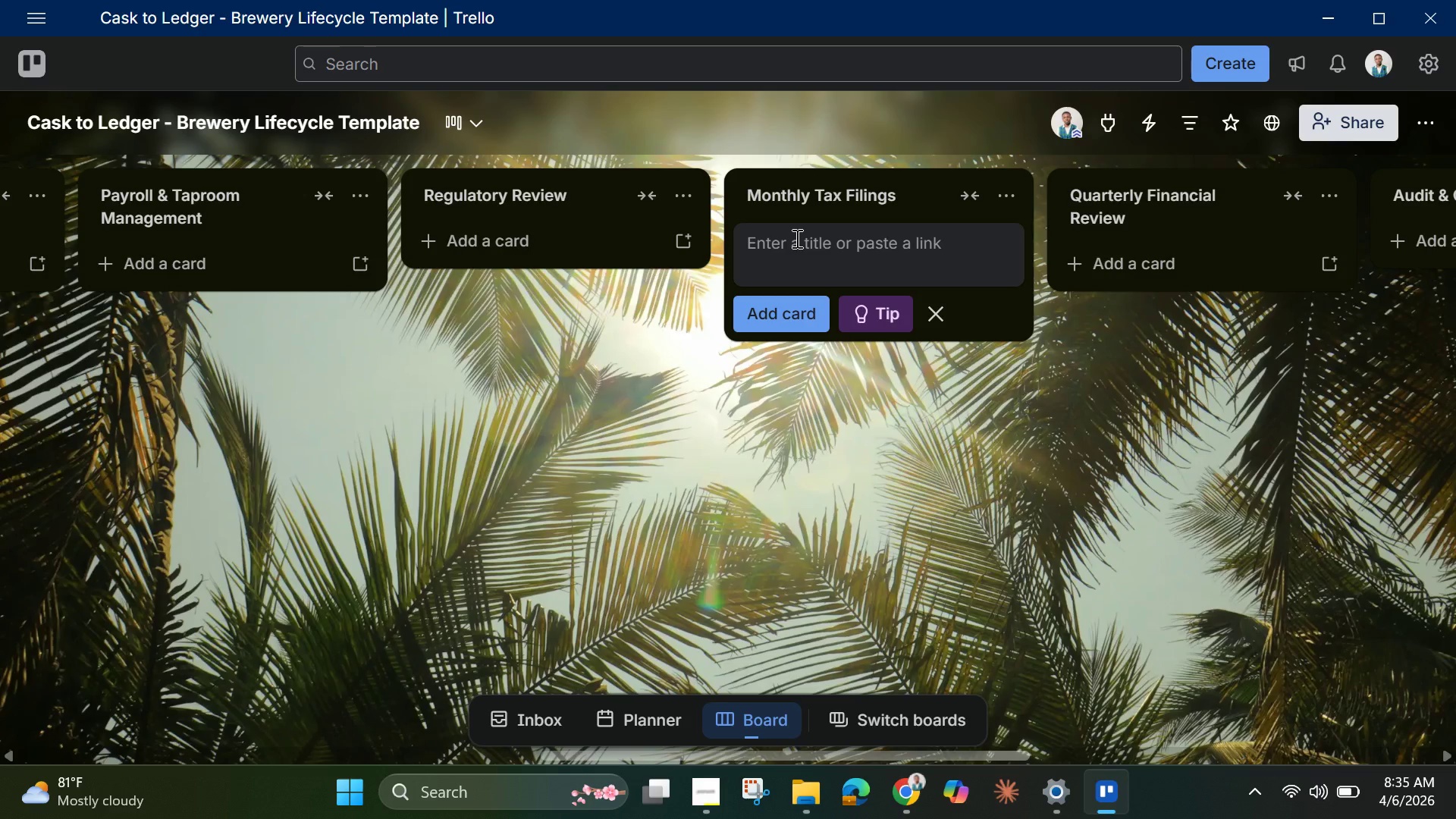 
left_click([795, 238])
 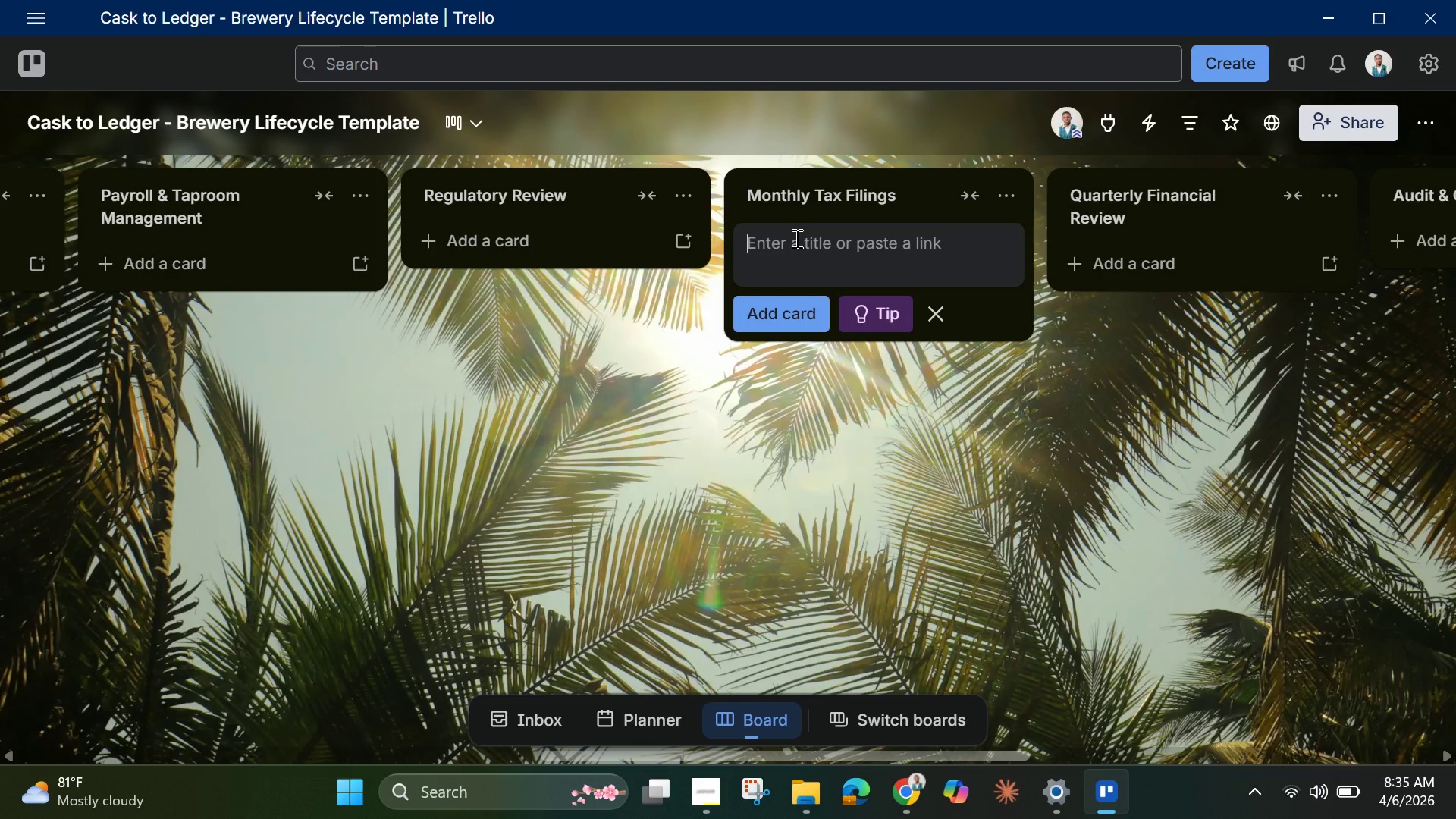 
type(MONTHLY TTB EXCISE TAX REPORT - Template)
 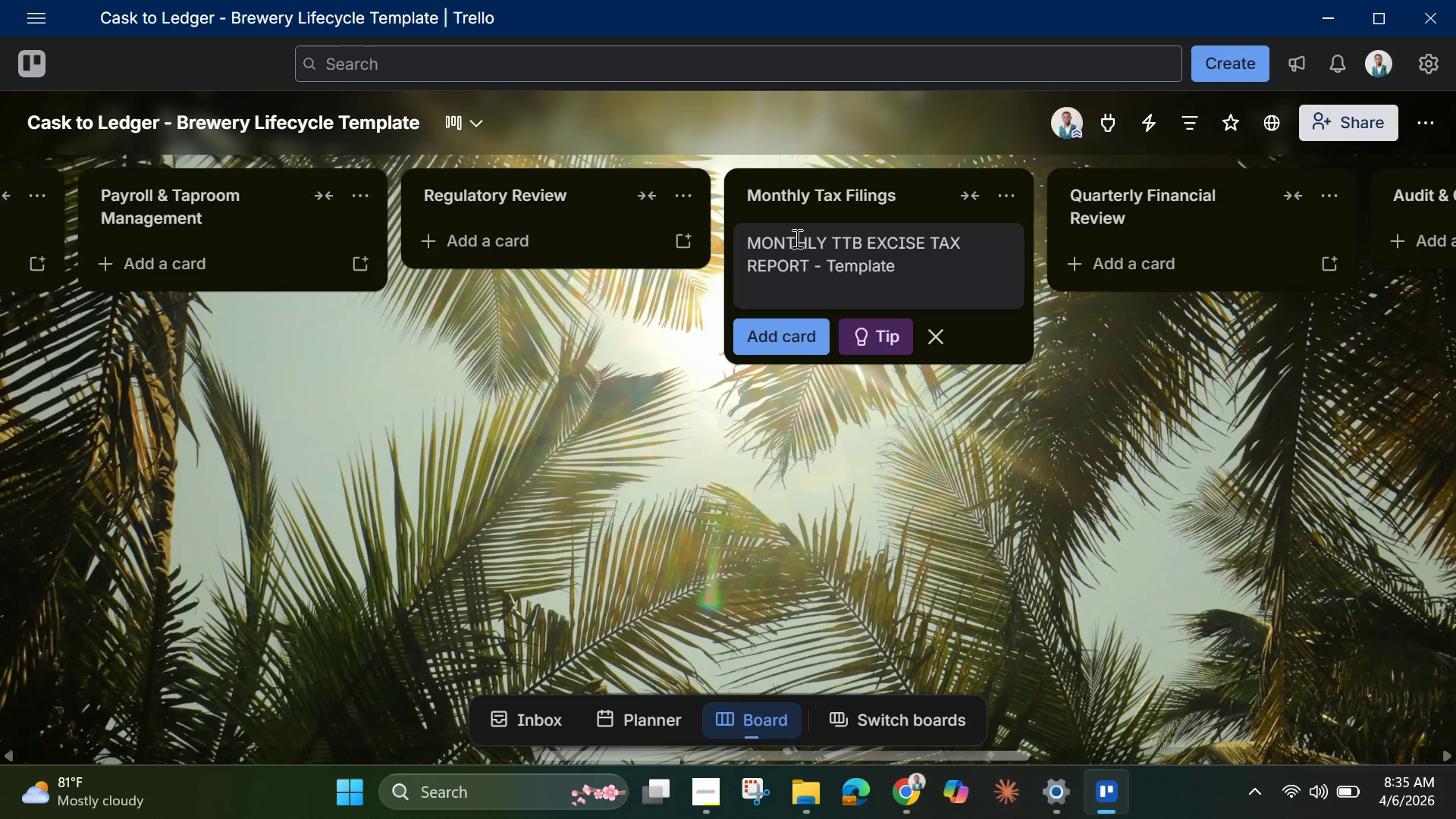 
key(Enter)
 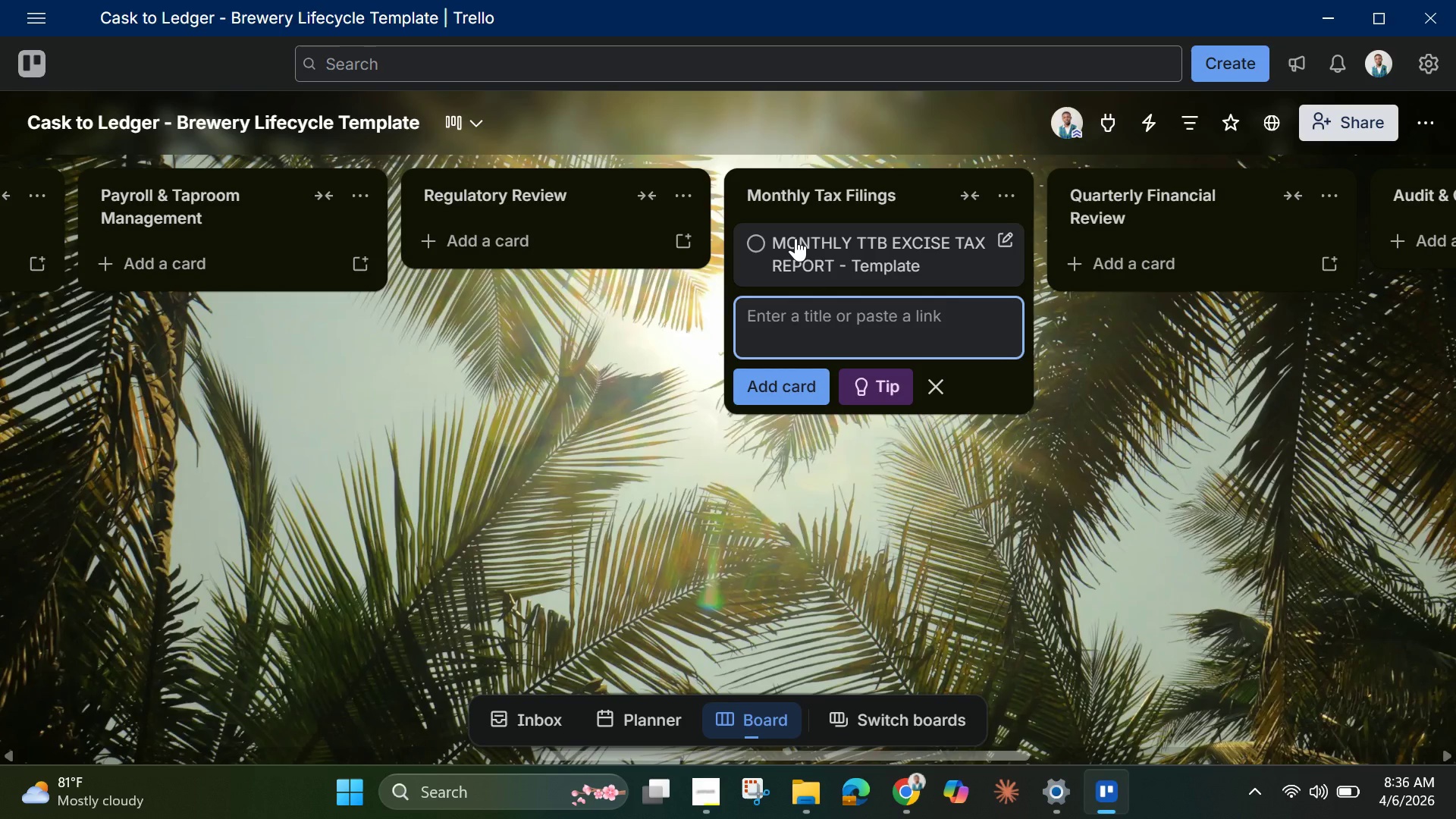 
wait(27.05)
 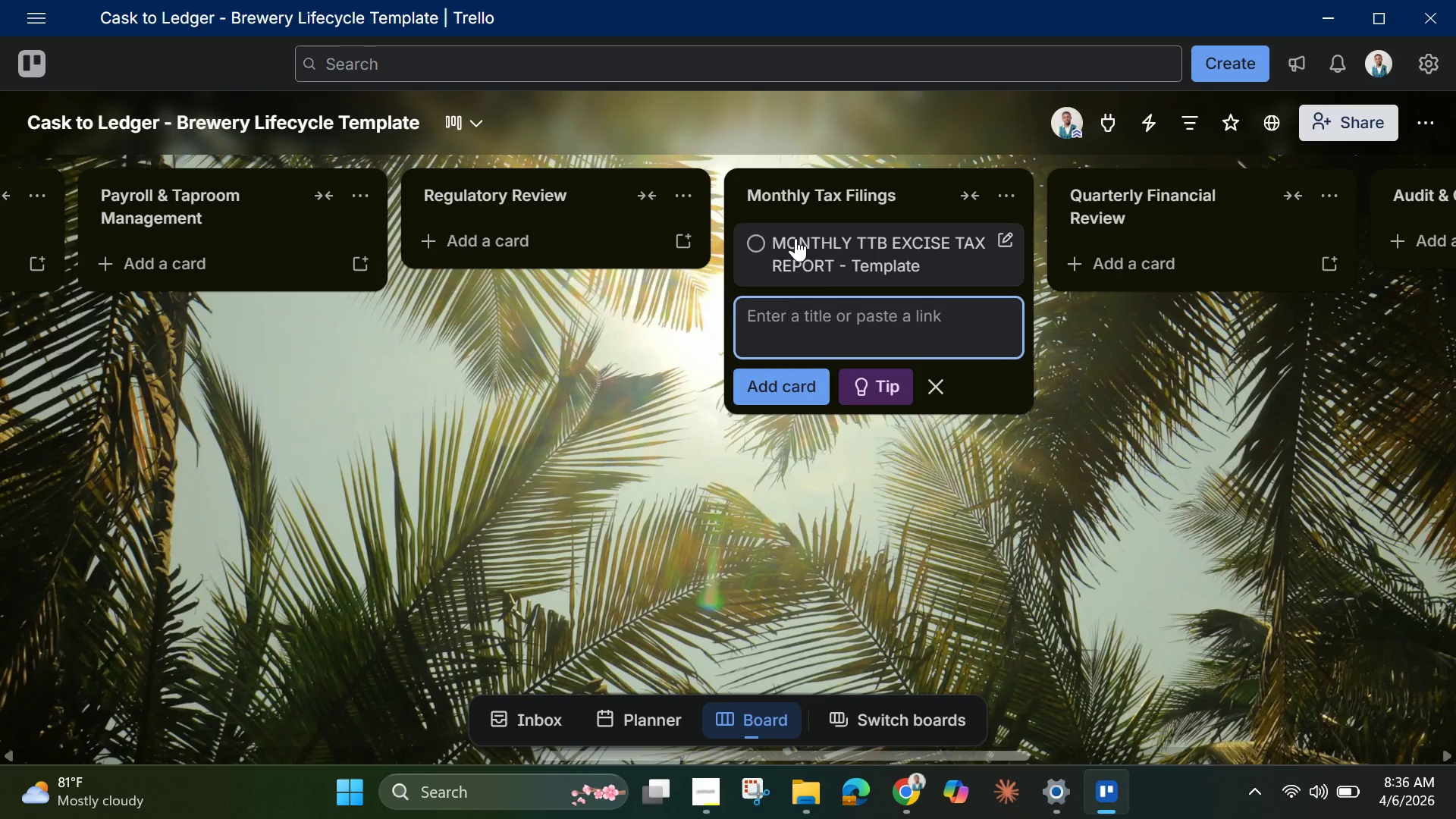 
left_click([834, 278])
 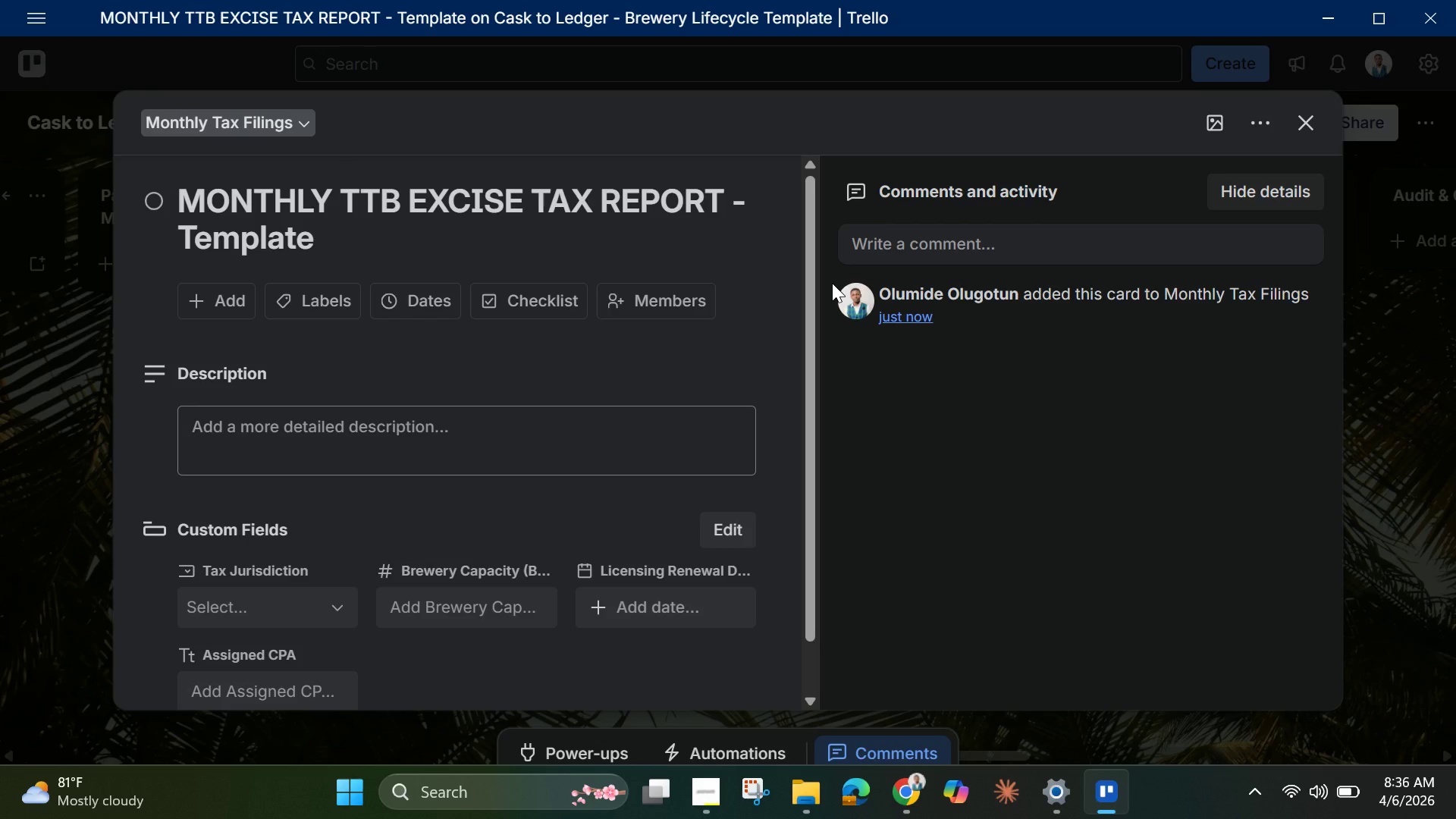 
wait(21.72)
 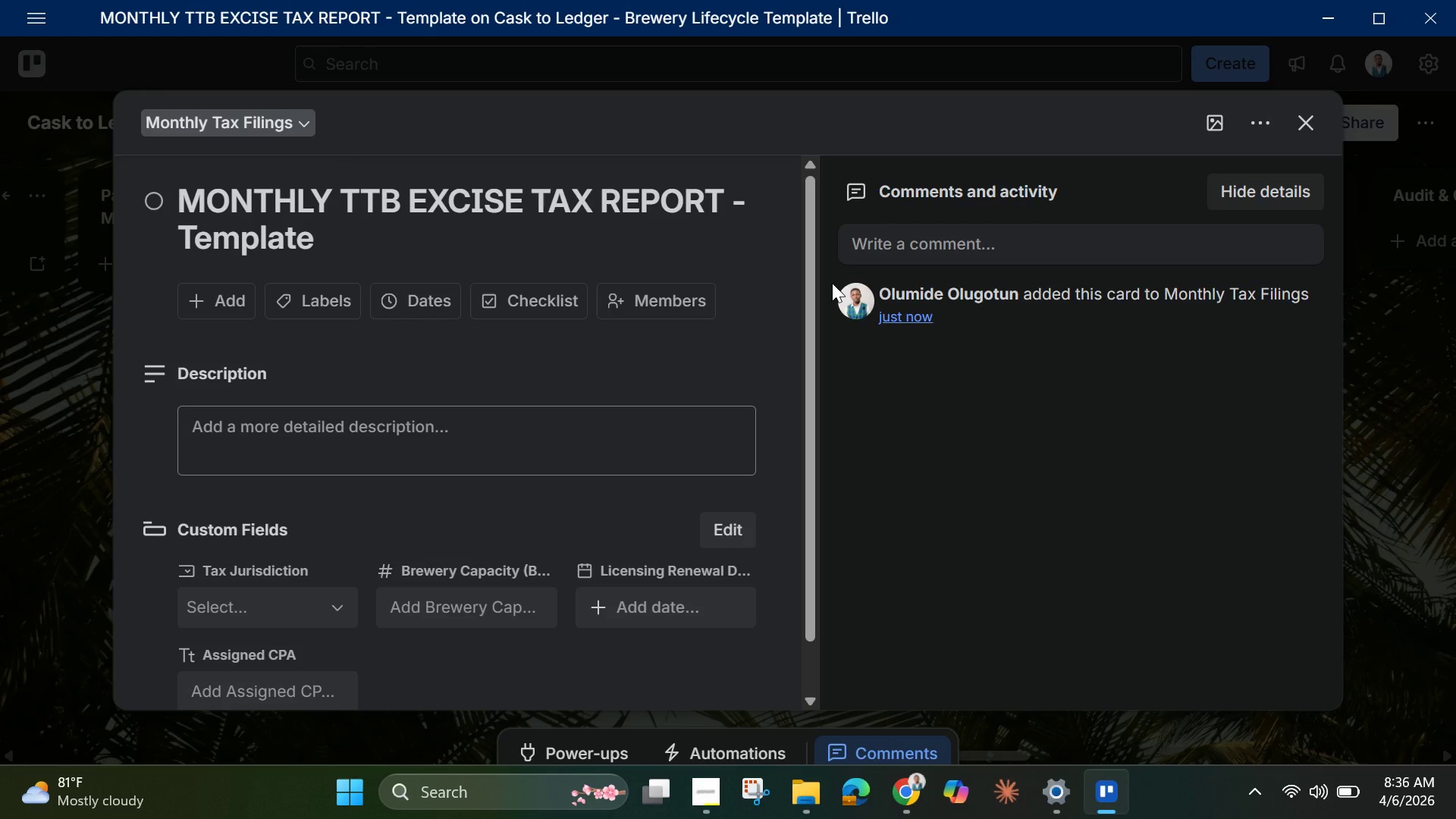 
scroll: coordinate [434, 359], scroll_direction: down, amount: 4.0
 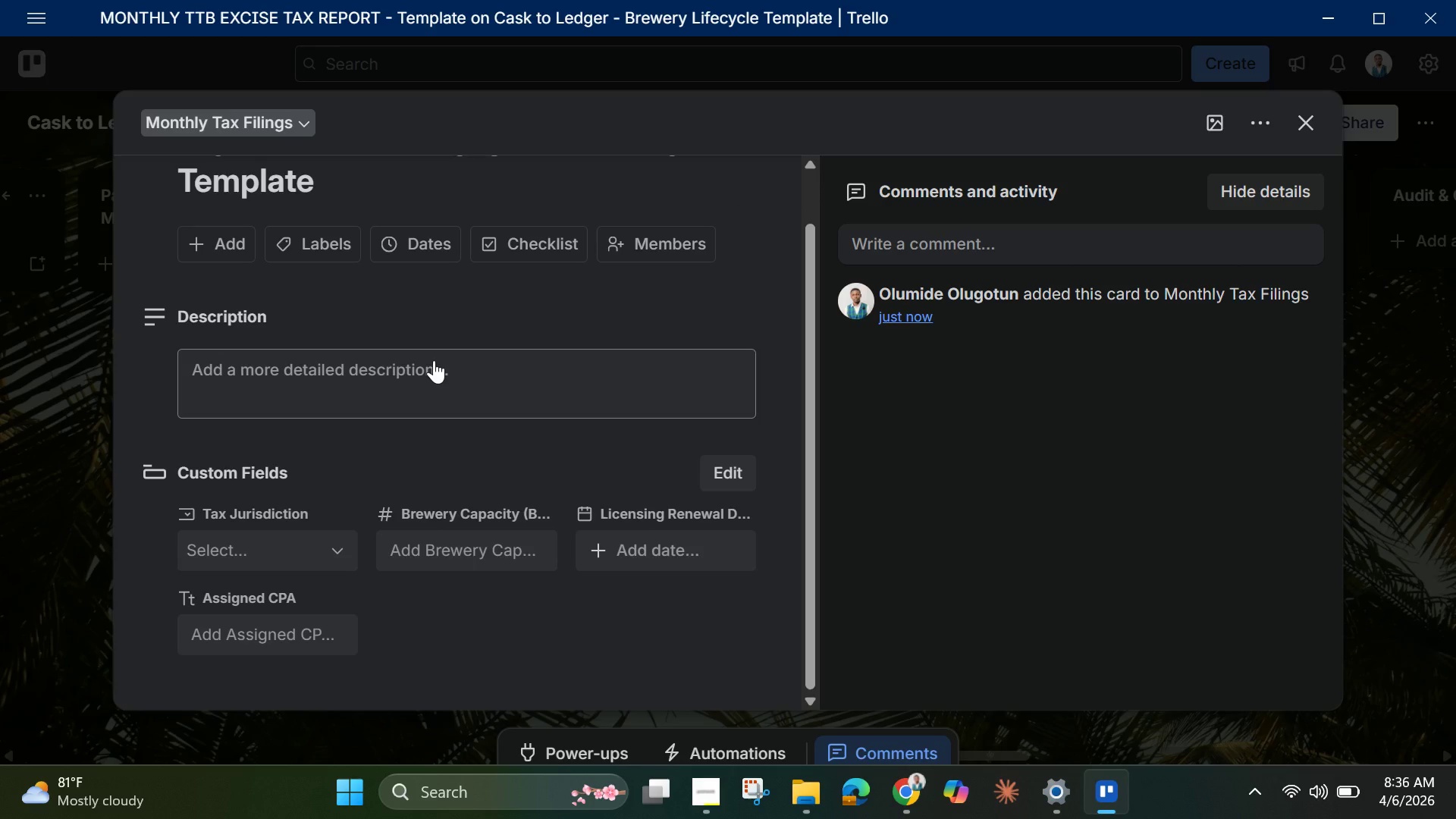 
wait(6.96)
 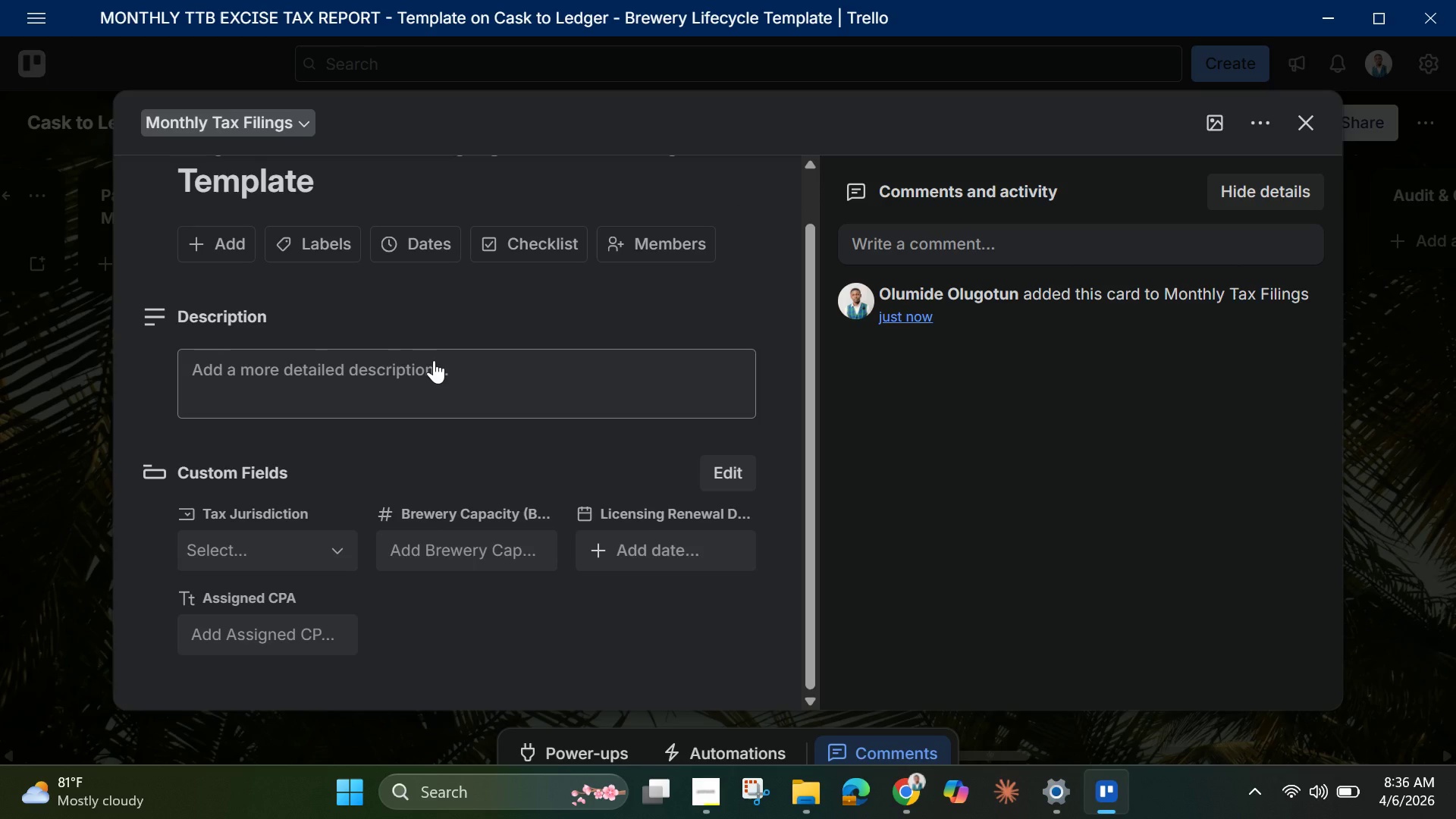 
scroll: coordinate [434, 360], scroll_direction: up, amount: 4.0
 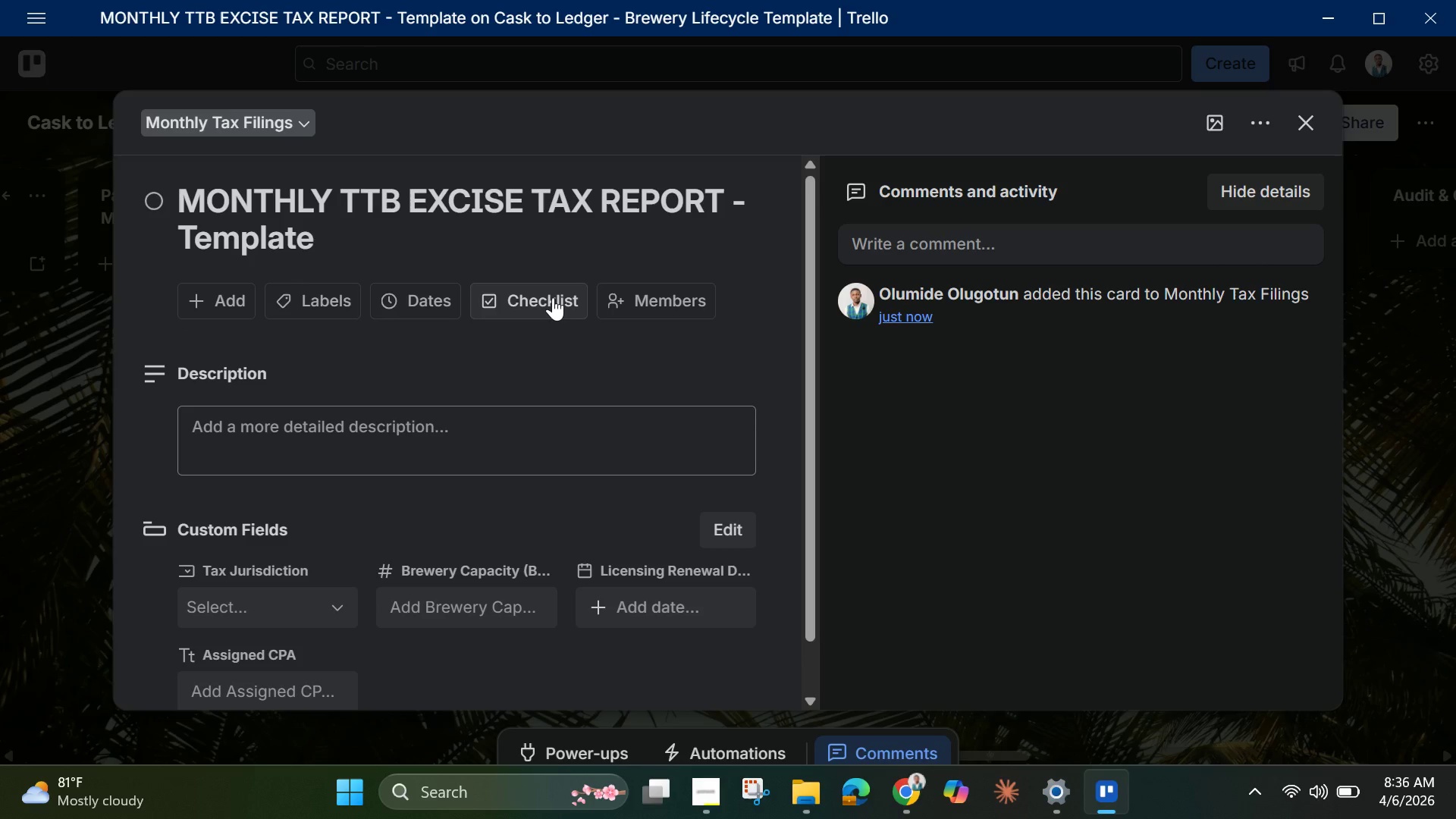 
left_click([553, 297])
 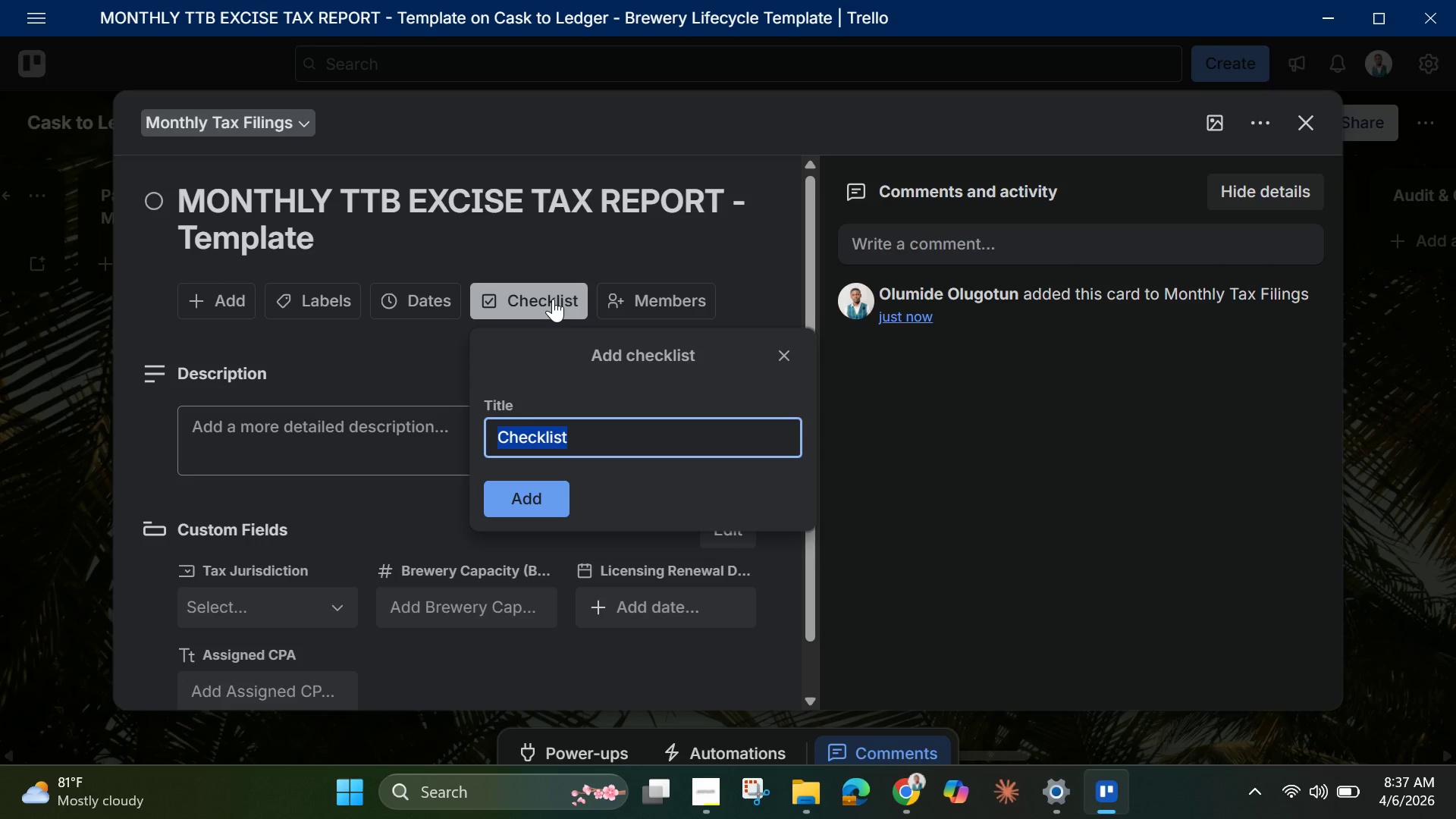 
wait(28.25)
 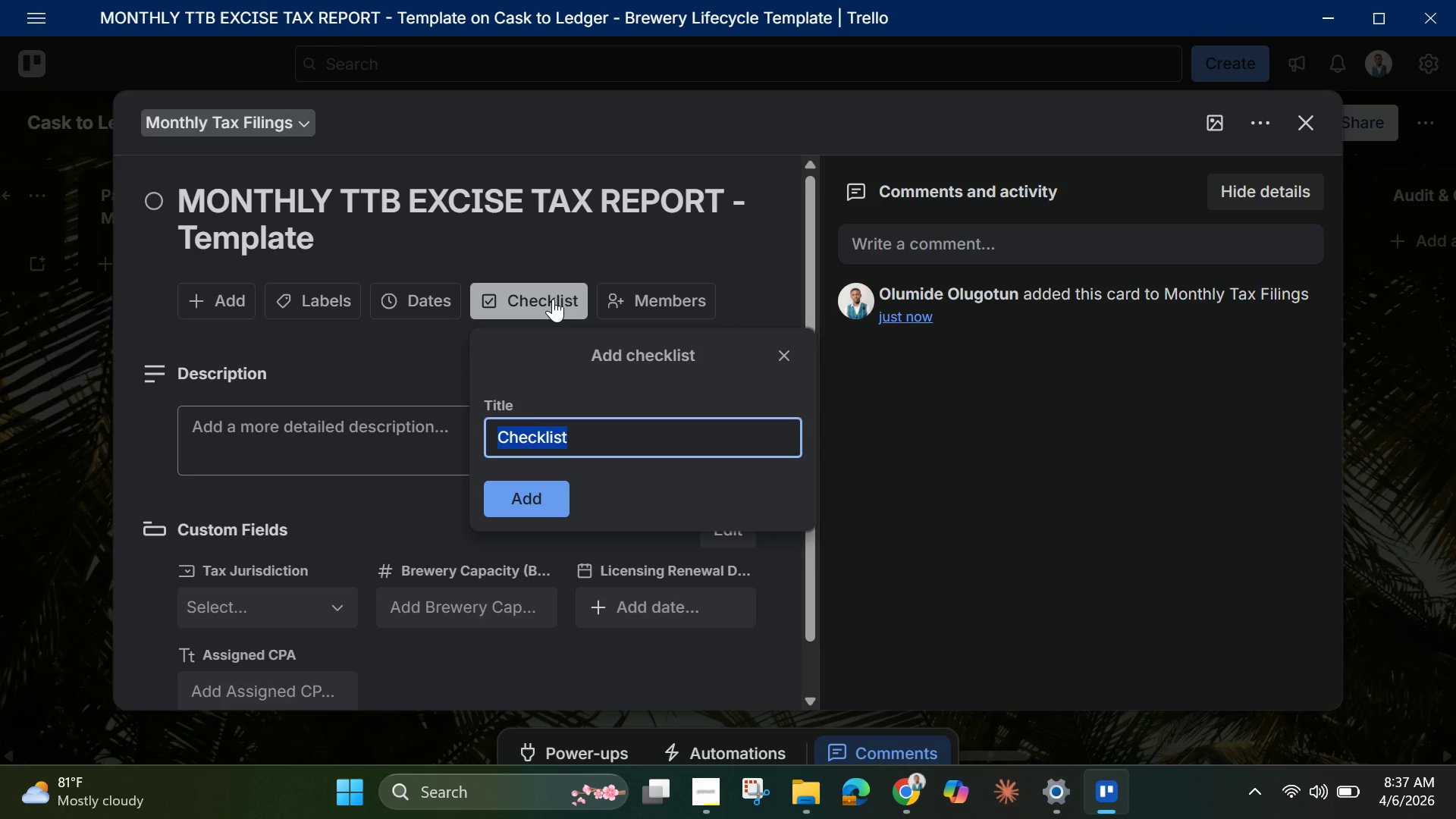 
key(Backspace)
type(TTB )
 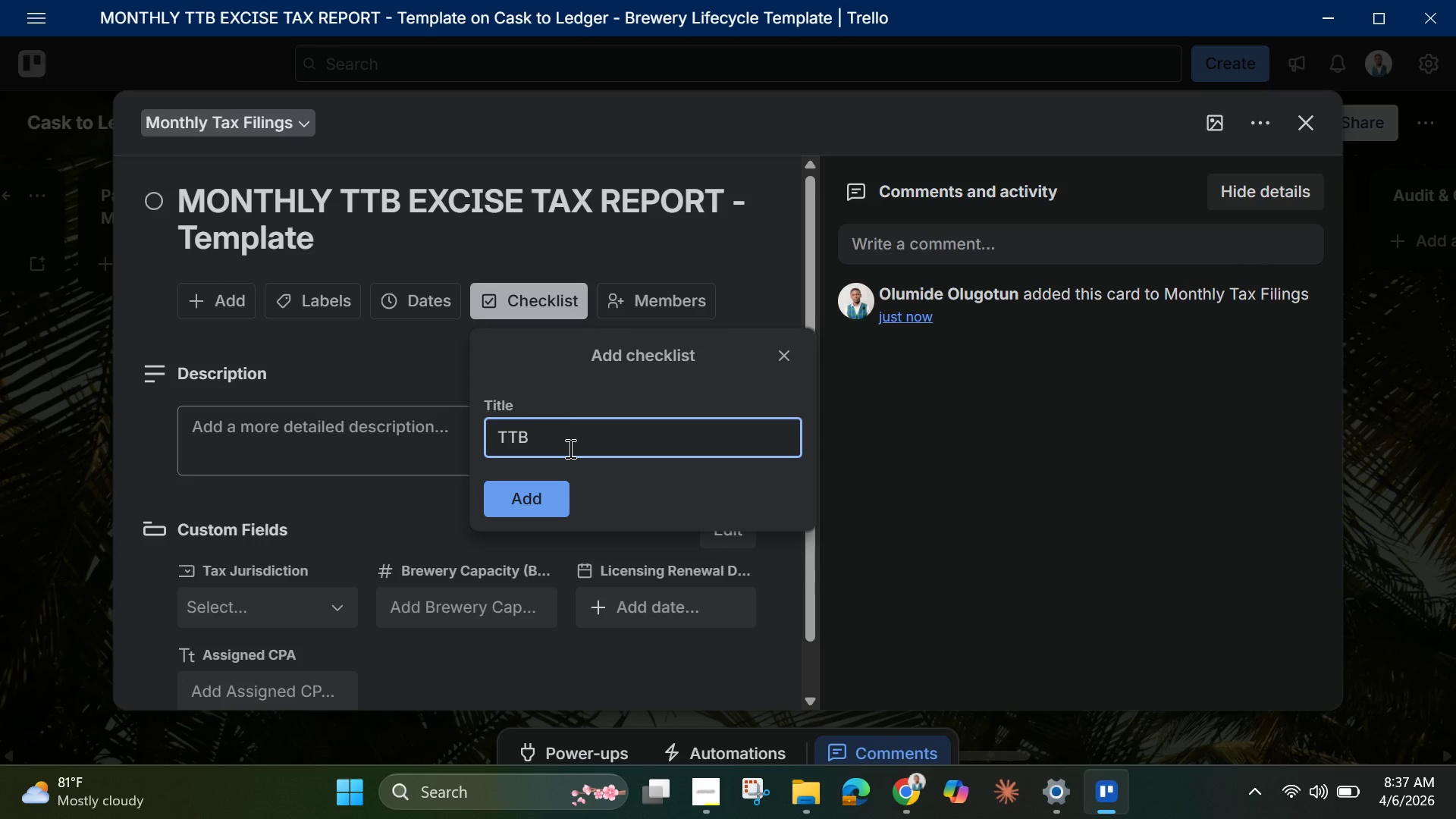 
wait(6.06)
 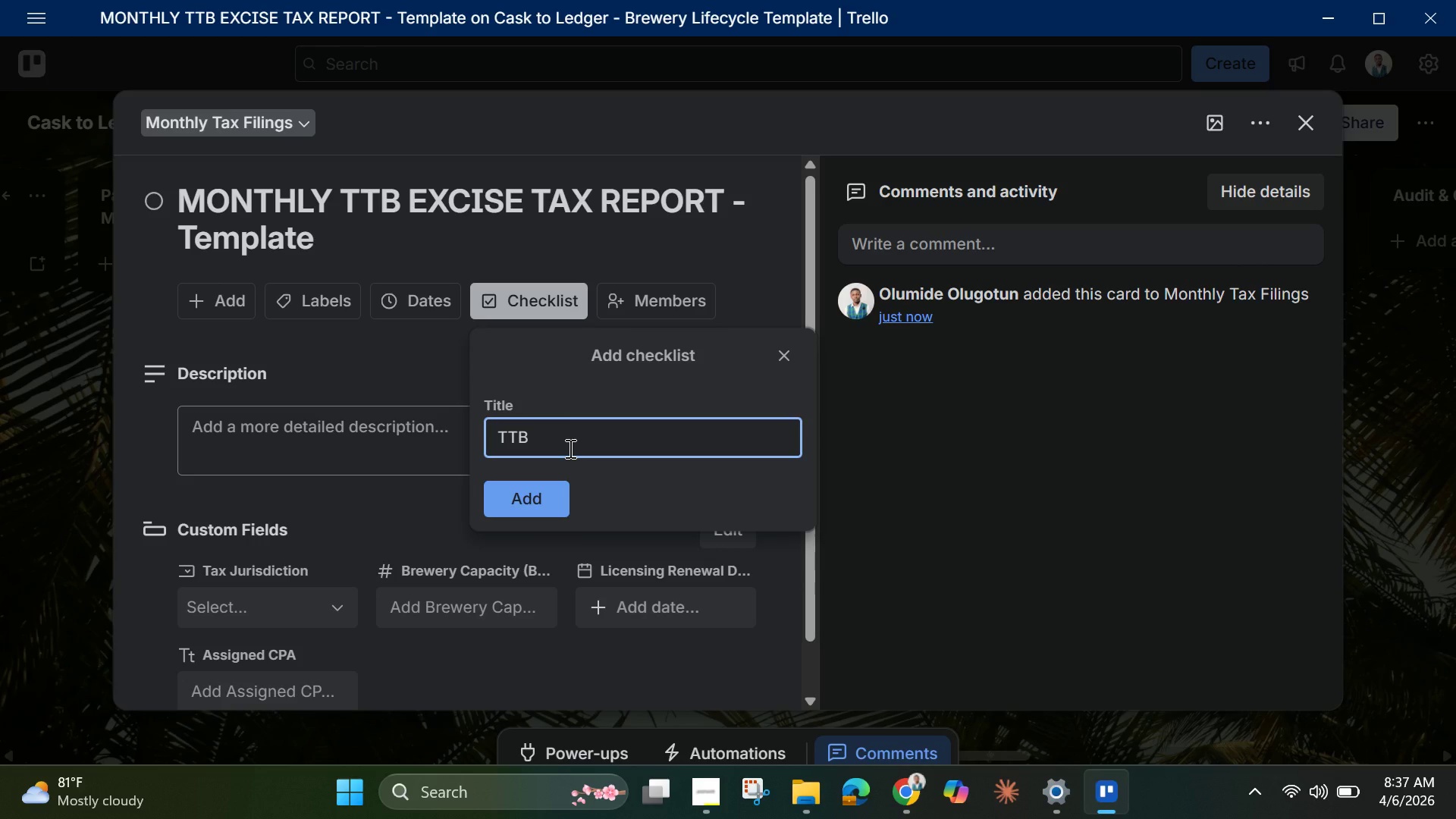 
type(Excise D)
key(Backspace)
type(Filling Steps)
 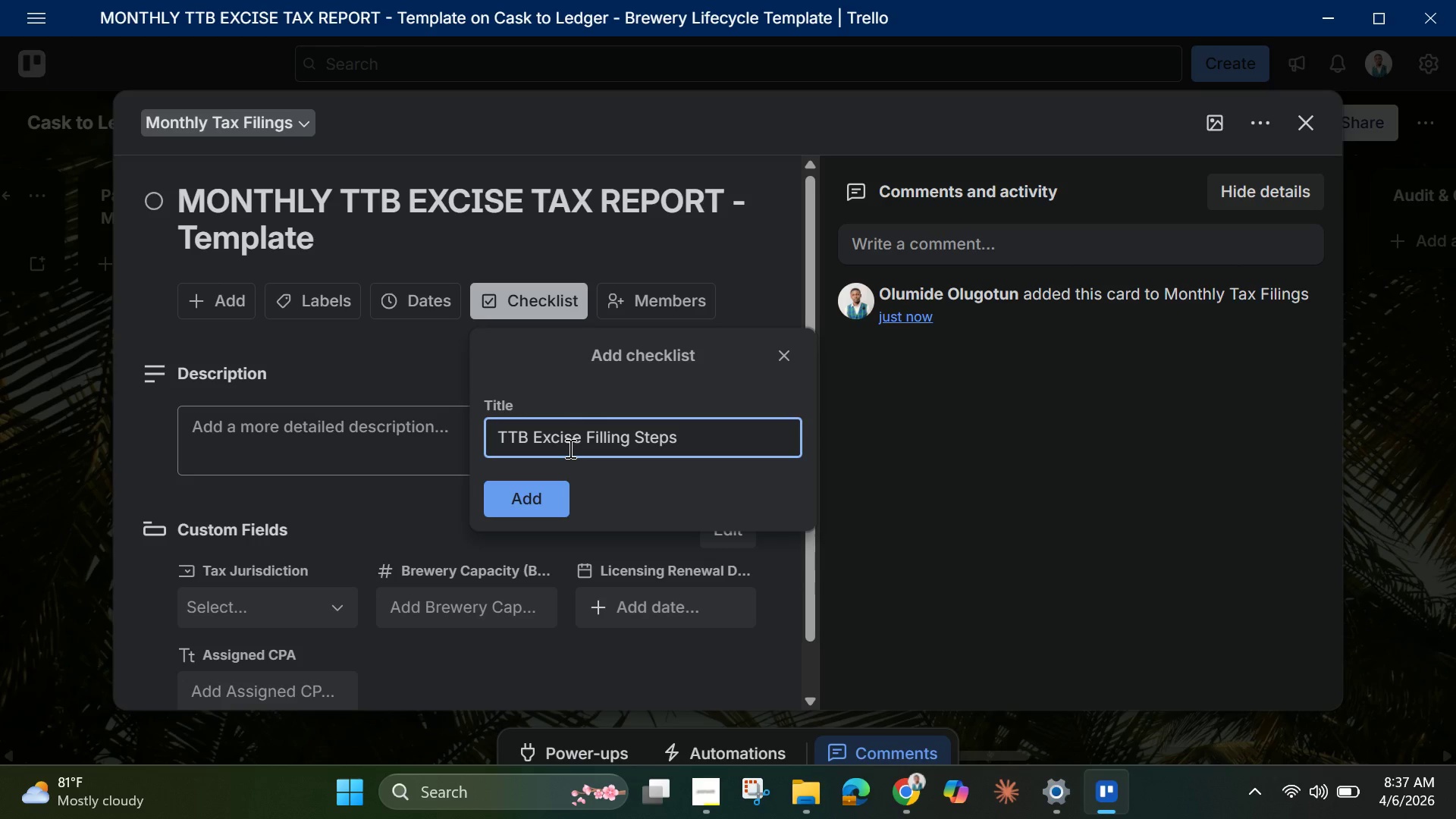 
left_click([551, 503])
 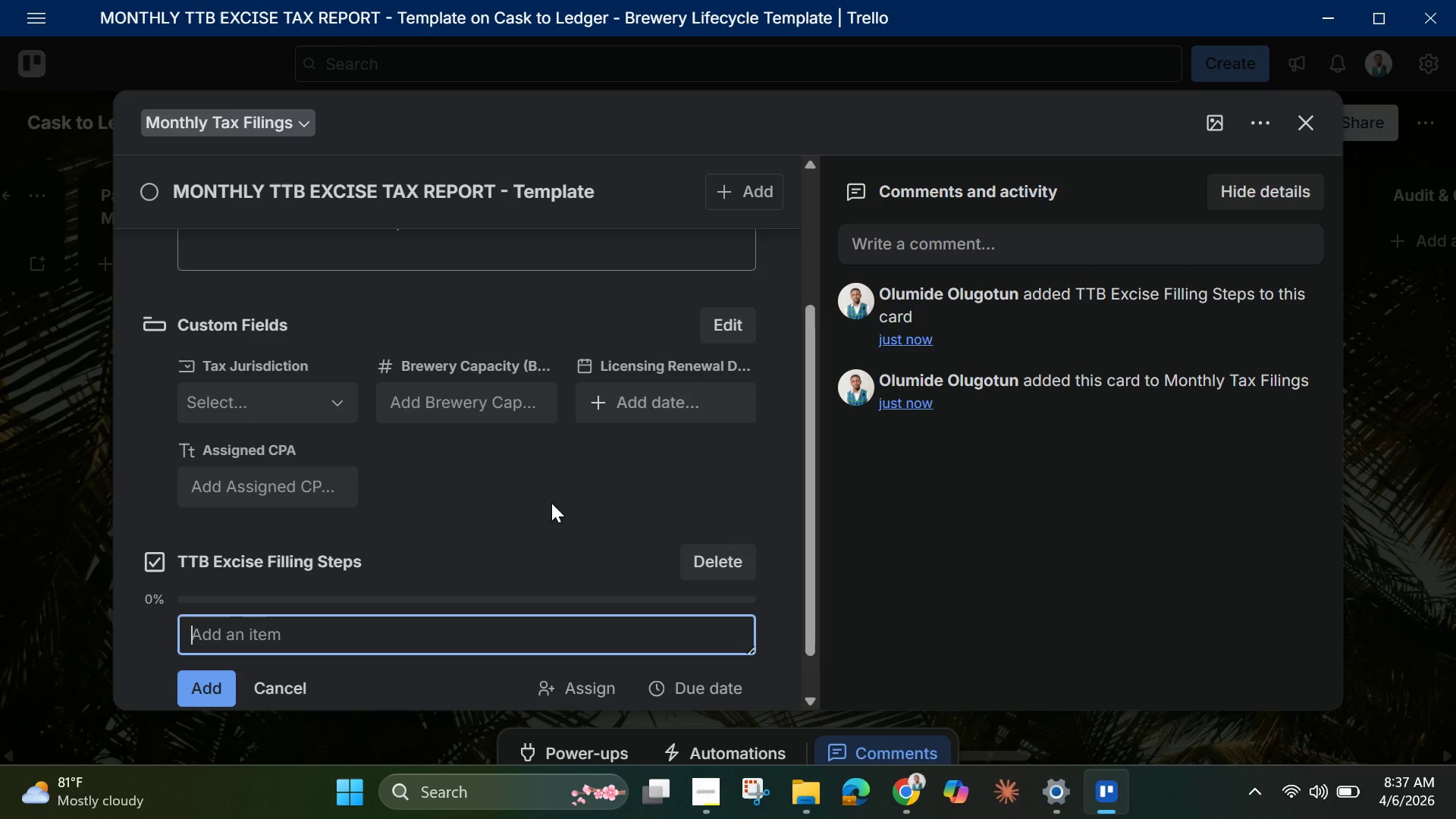 
wait(12.12)
 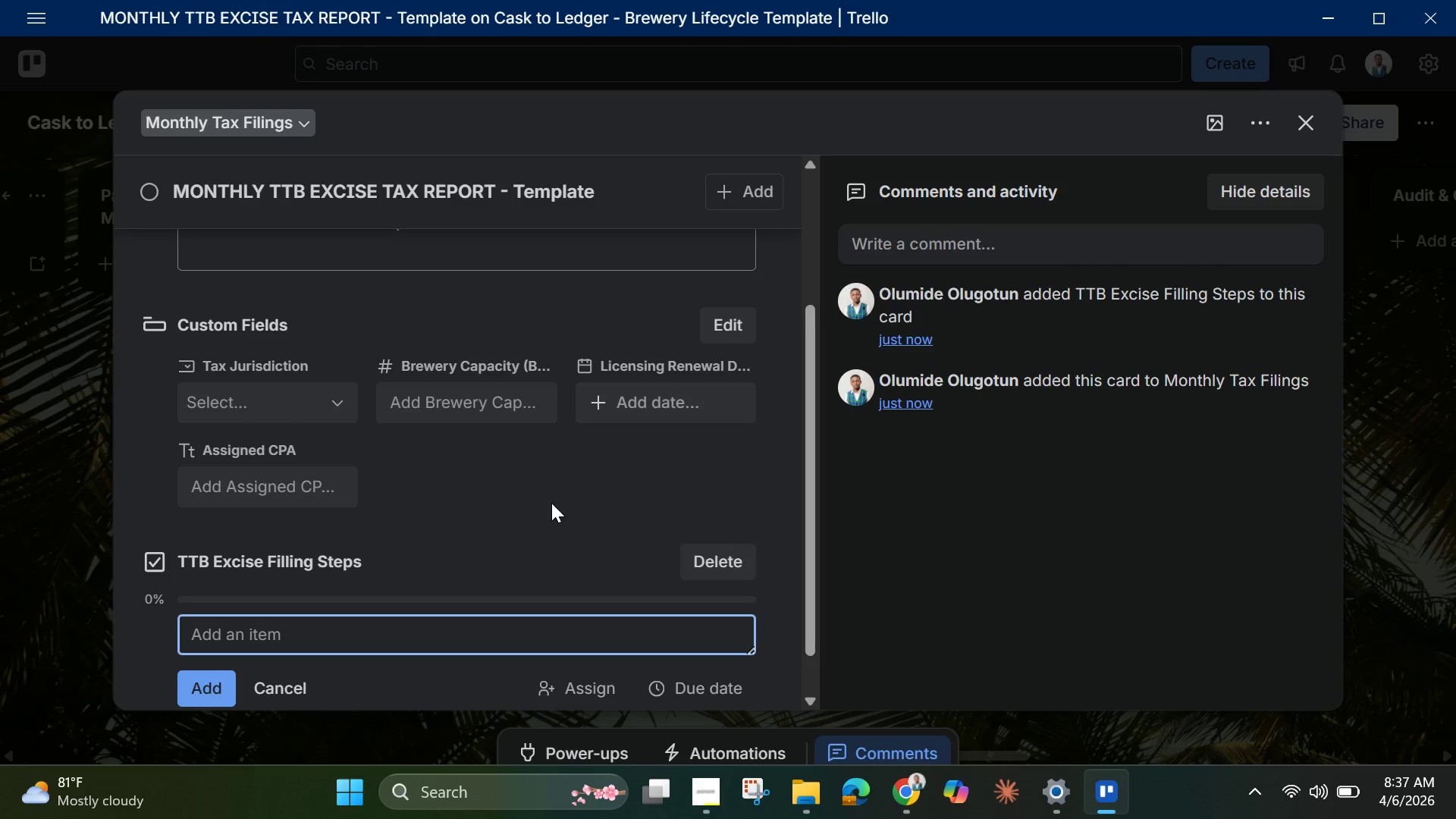 
type(Collect production logs)
 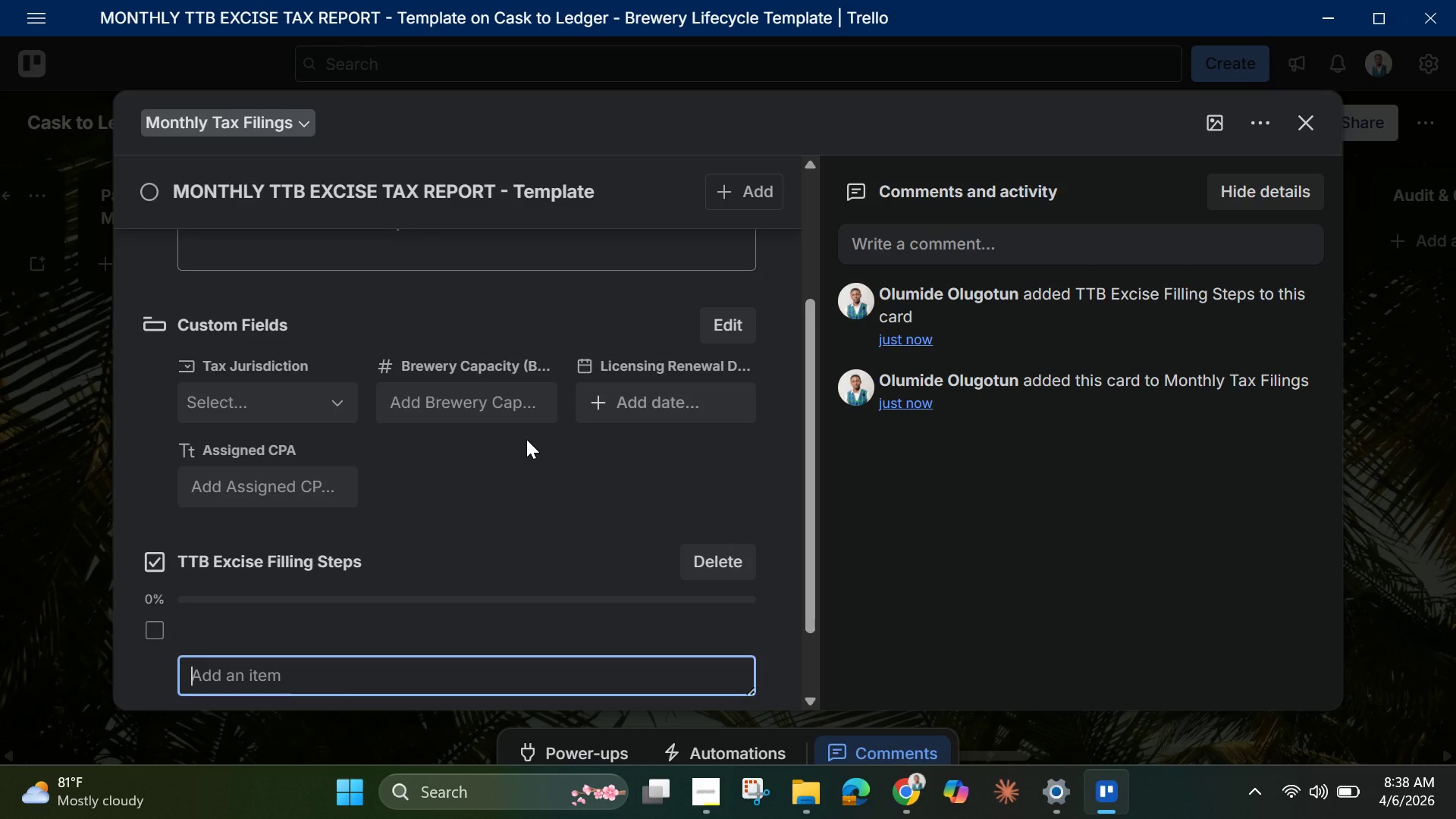 
 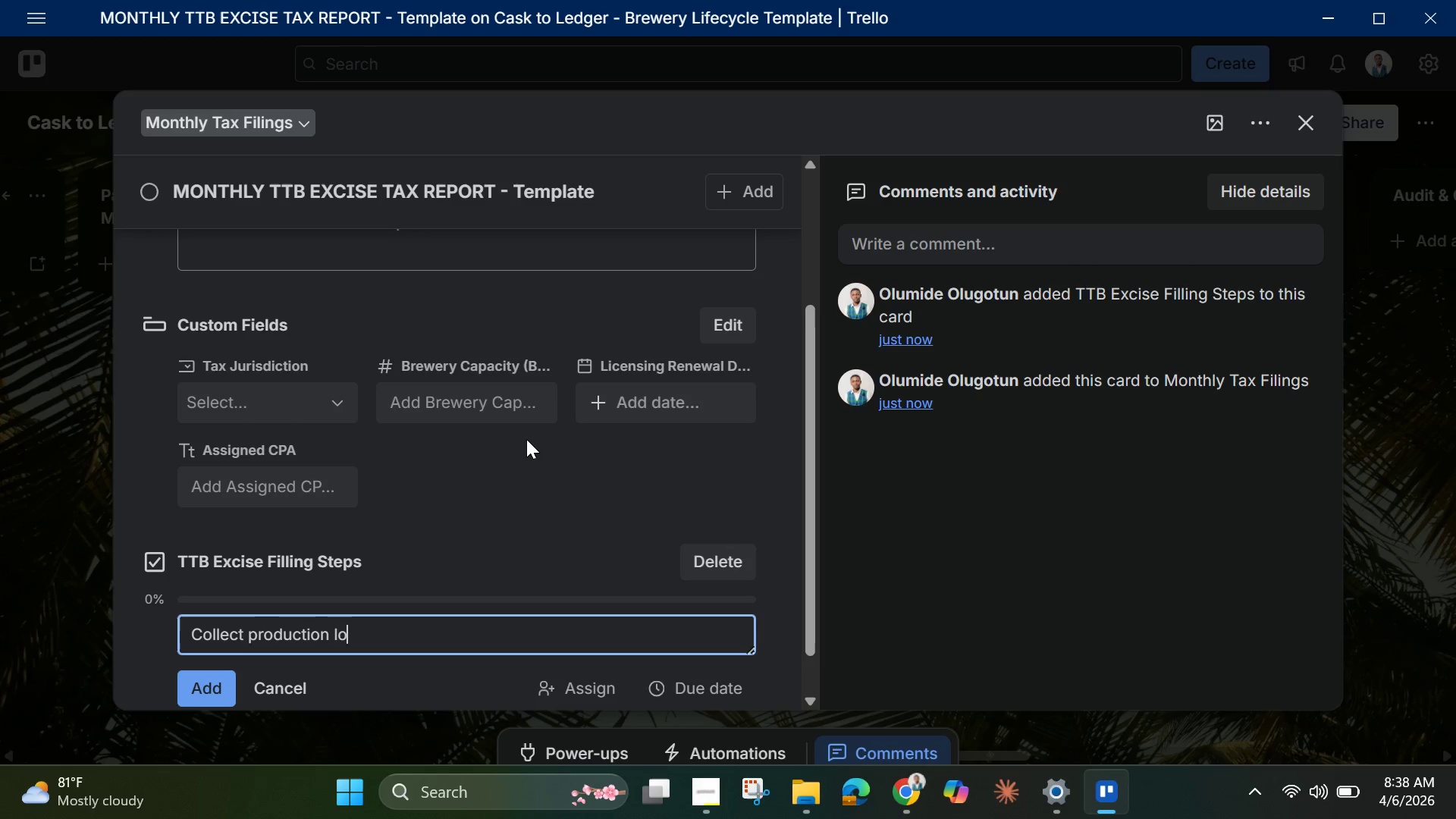 
key(Enter)
 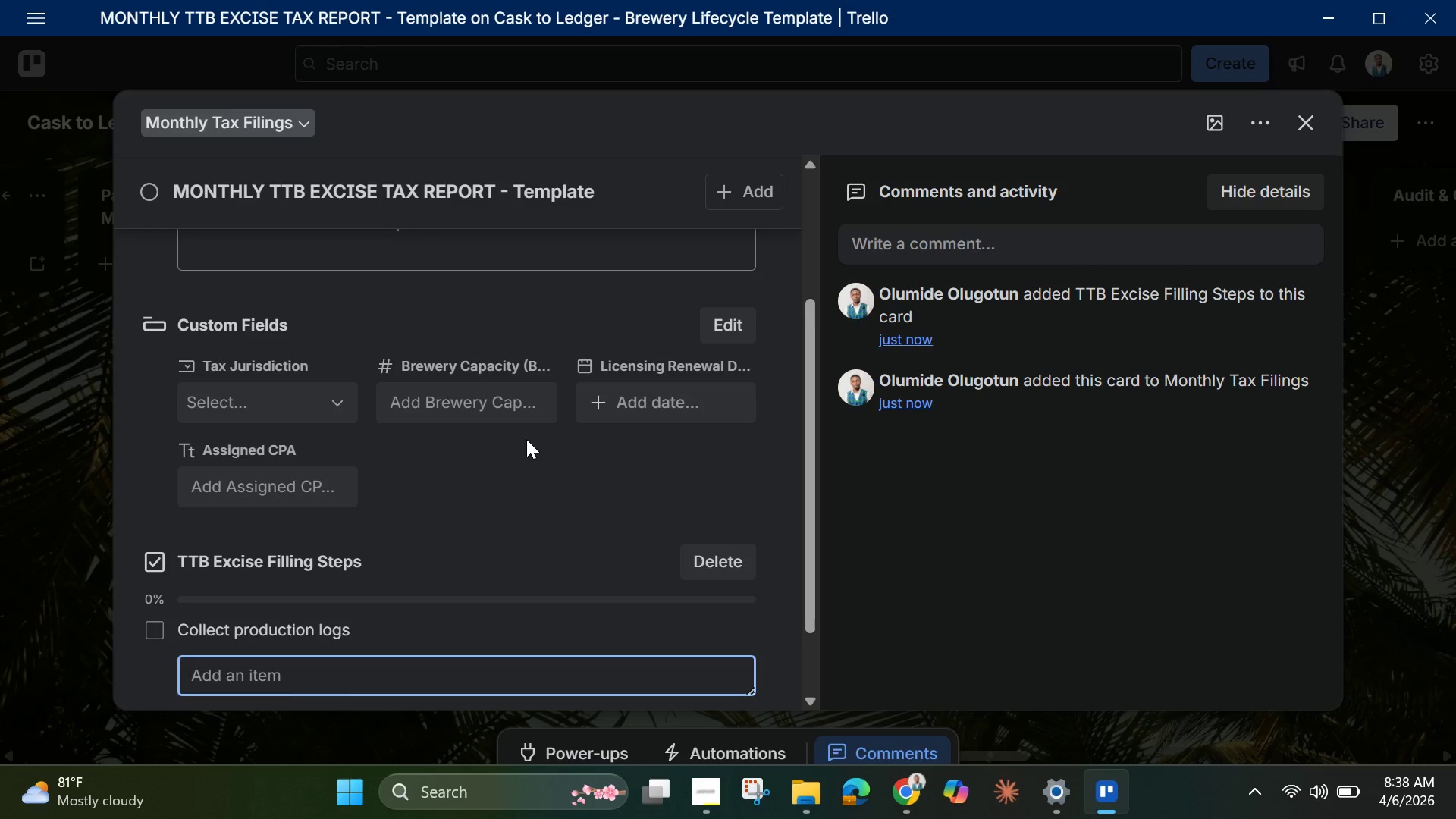 
type(Verify barrel volume ))
key(Backspace)
type((BBLs))
 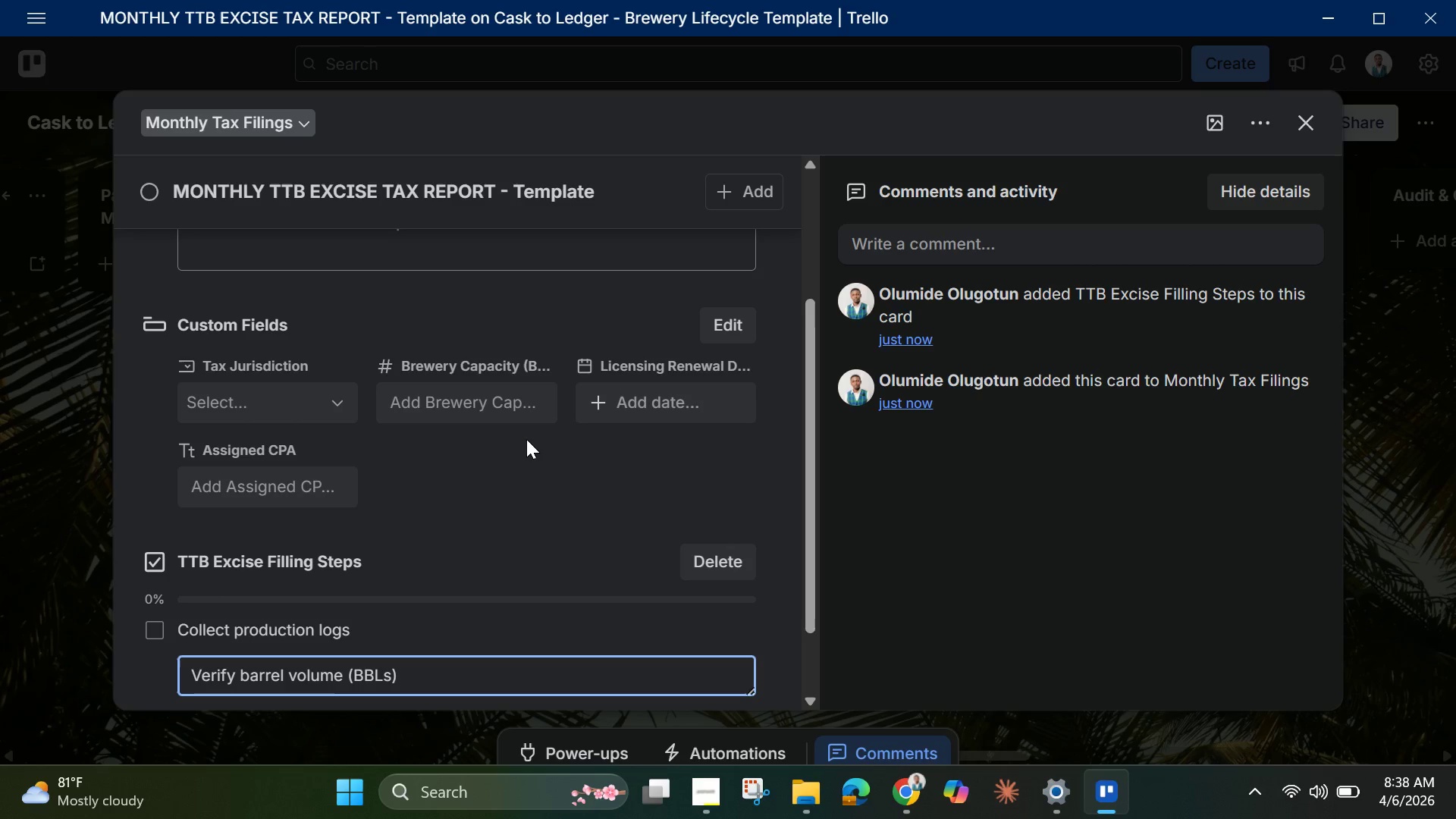 
key(Enter)
 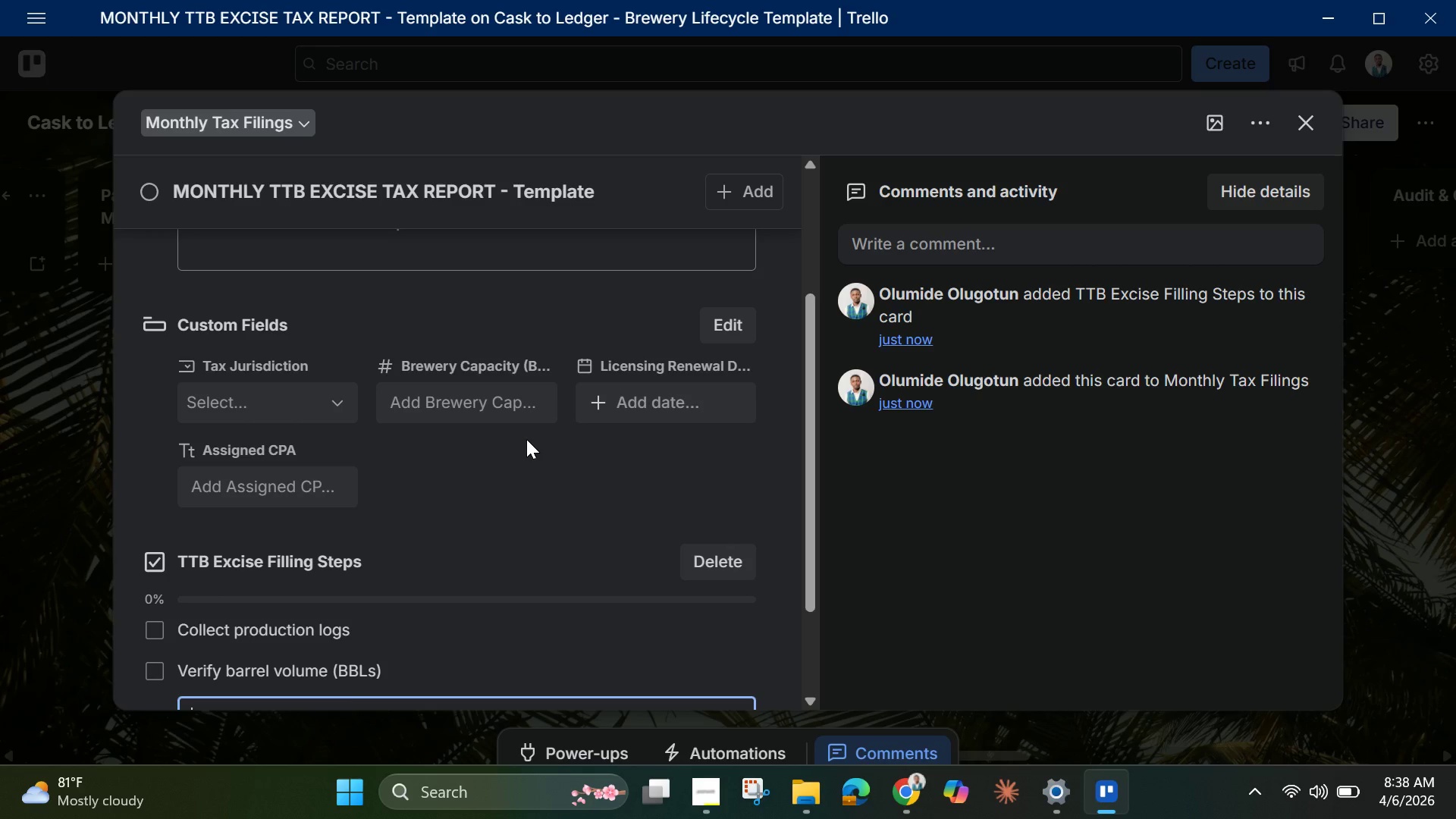 
scroll: coordinate [399, 466], scroll_direction: down, amount: 5.0
 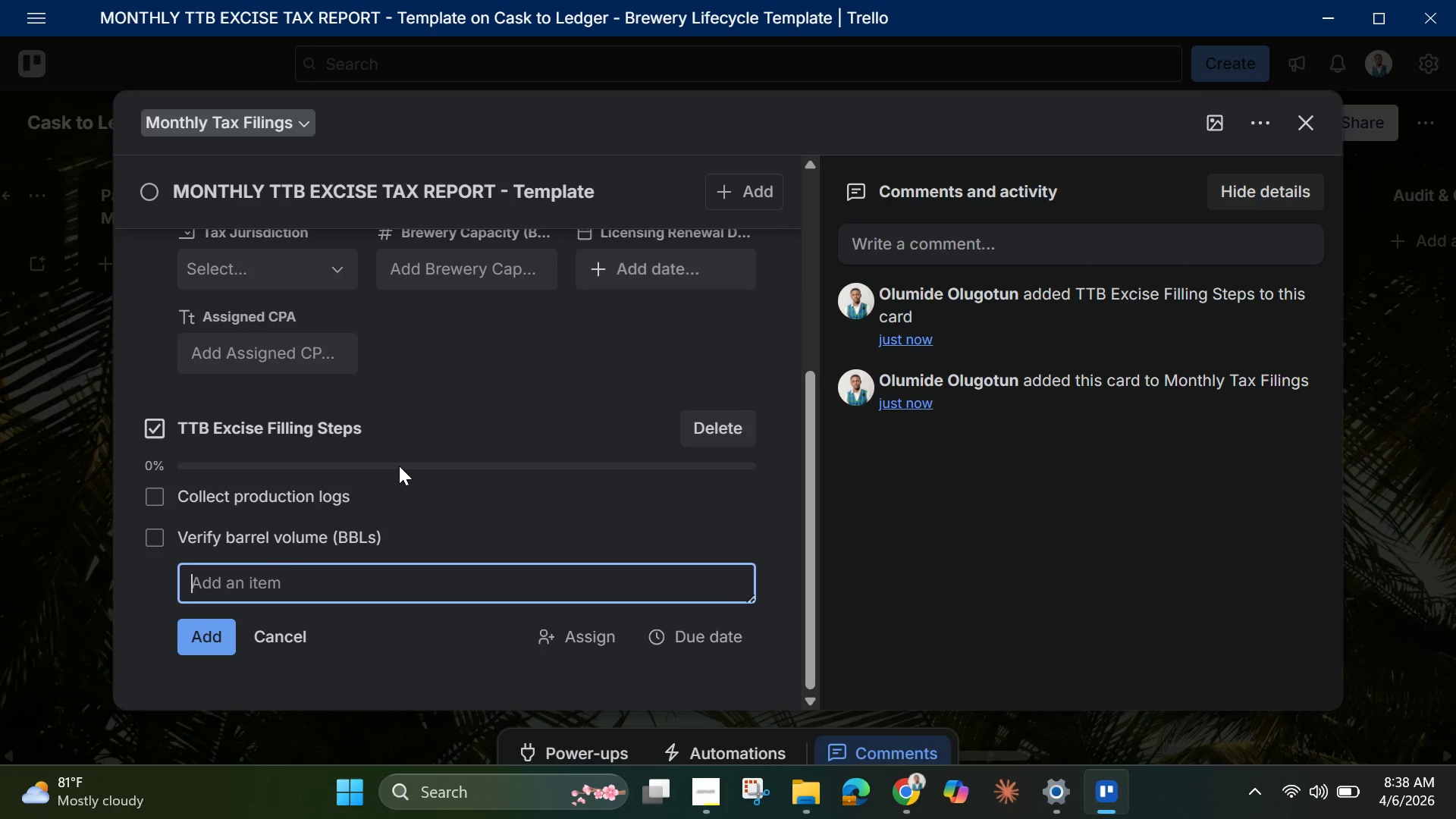 
type(Reconcile production vs inventory)
 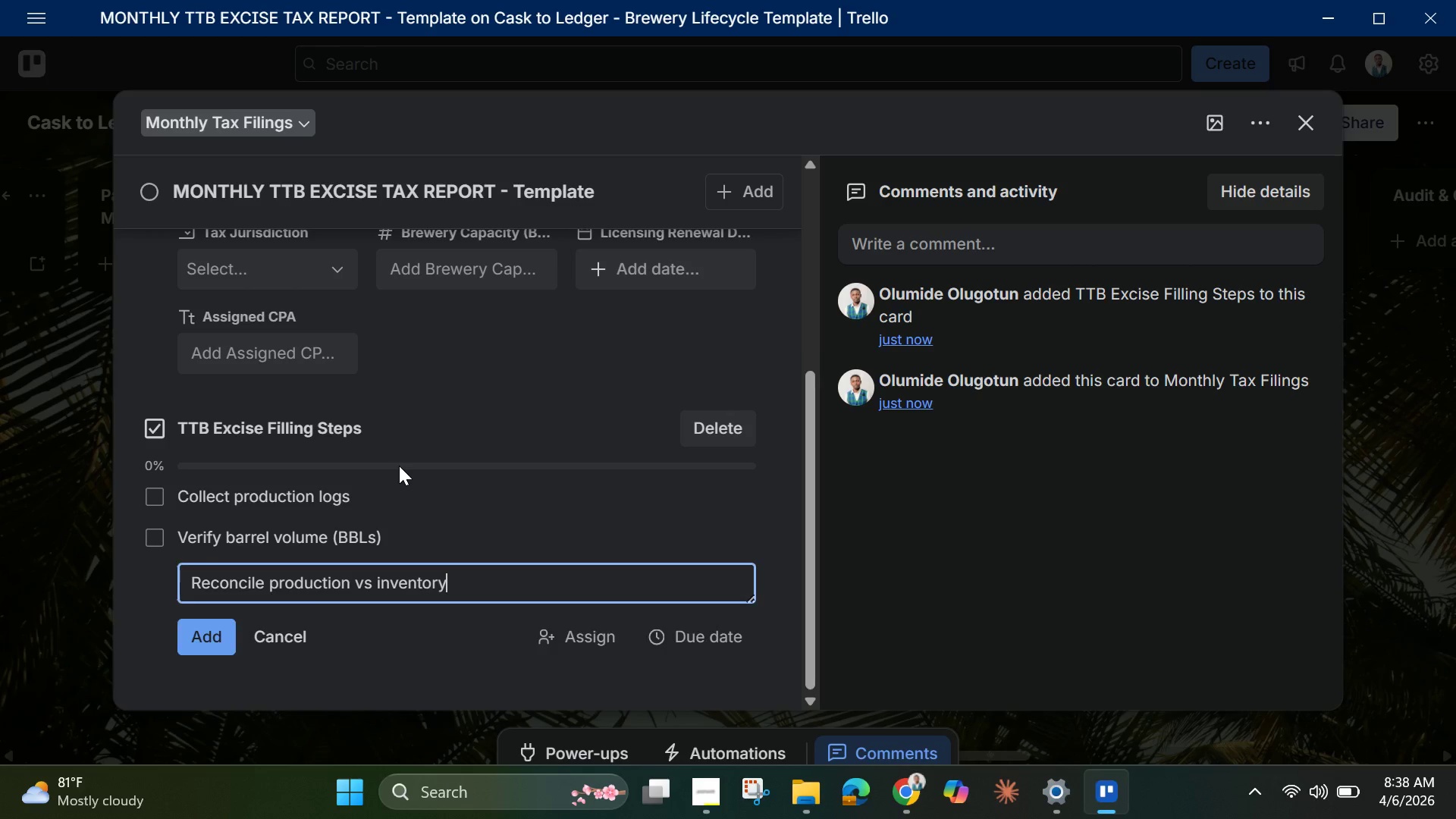 
key(Enter)
 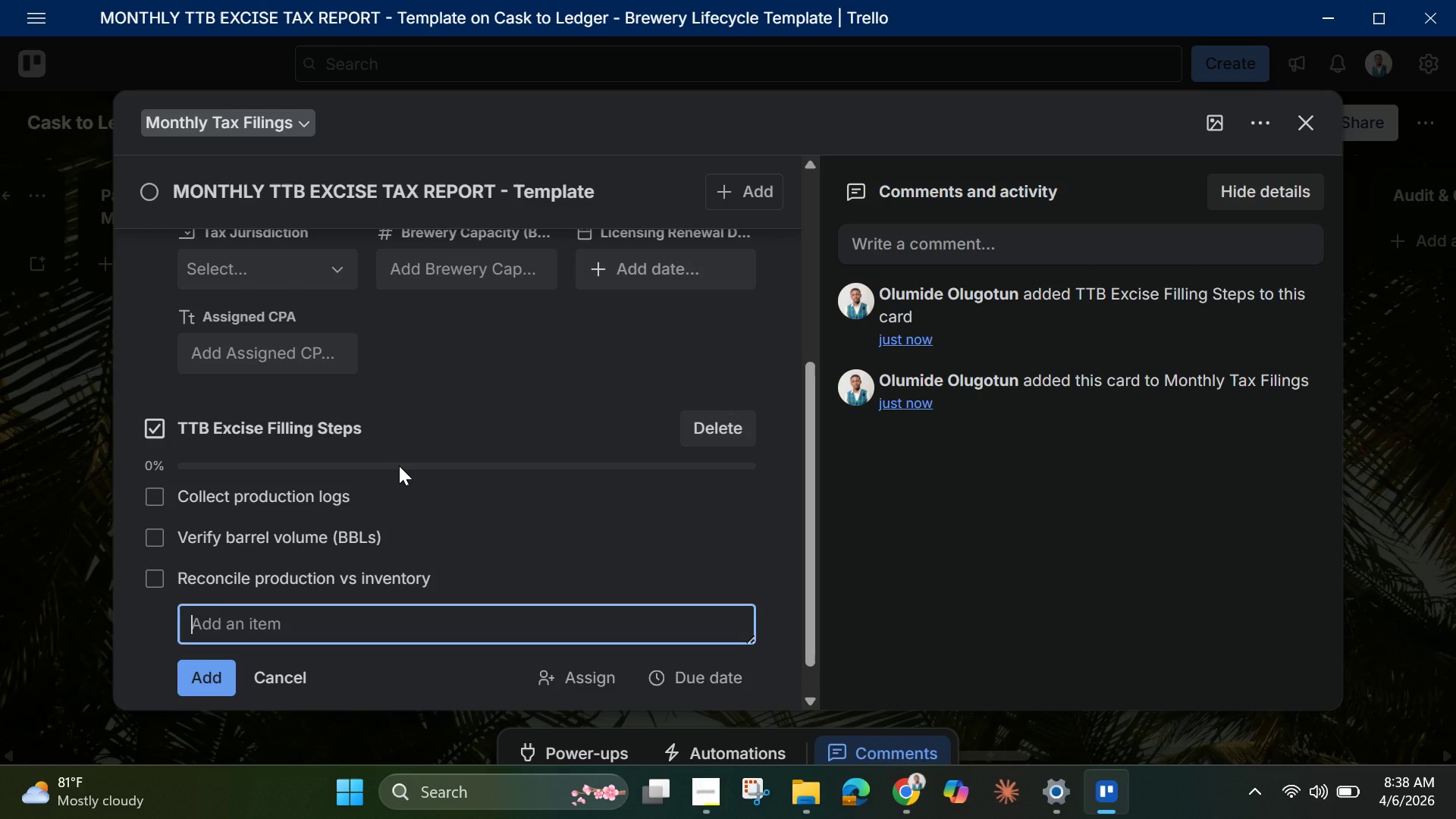 
type(Calculate excis)
key(Backspace)
type(se tax lia)
 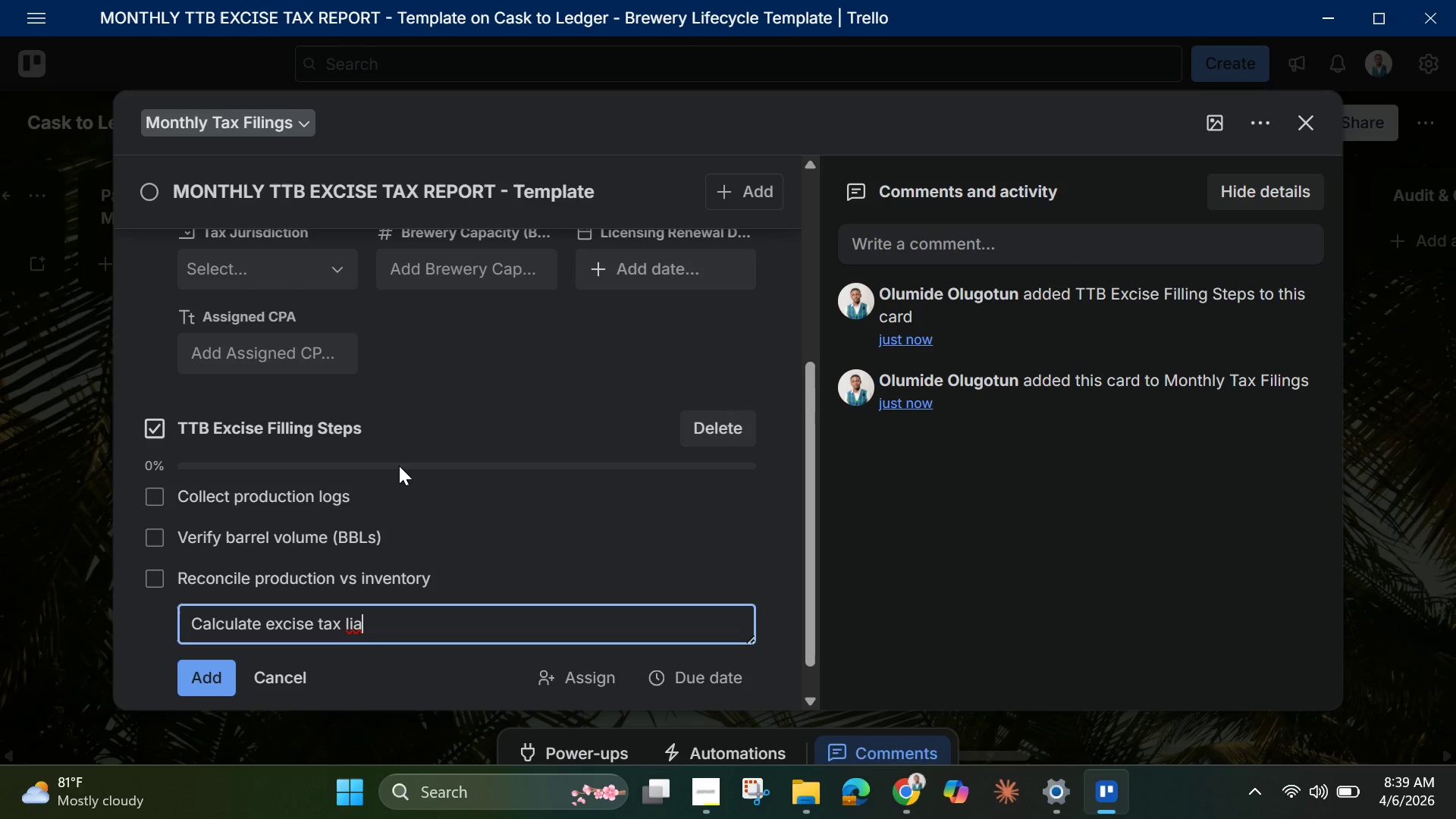 
type(bility)
 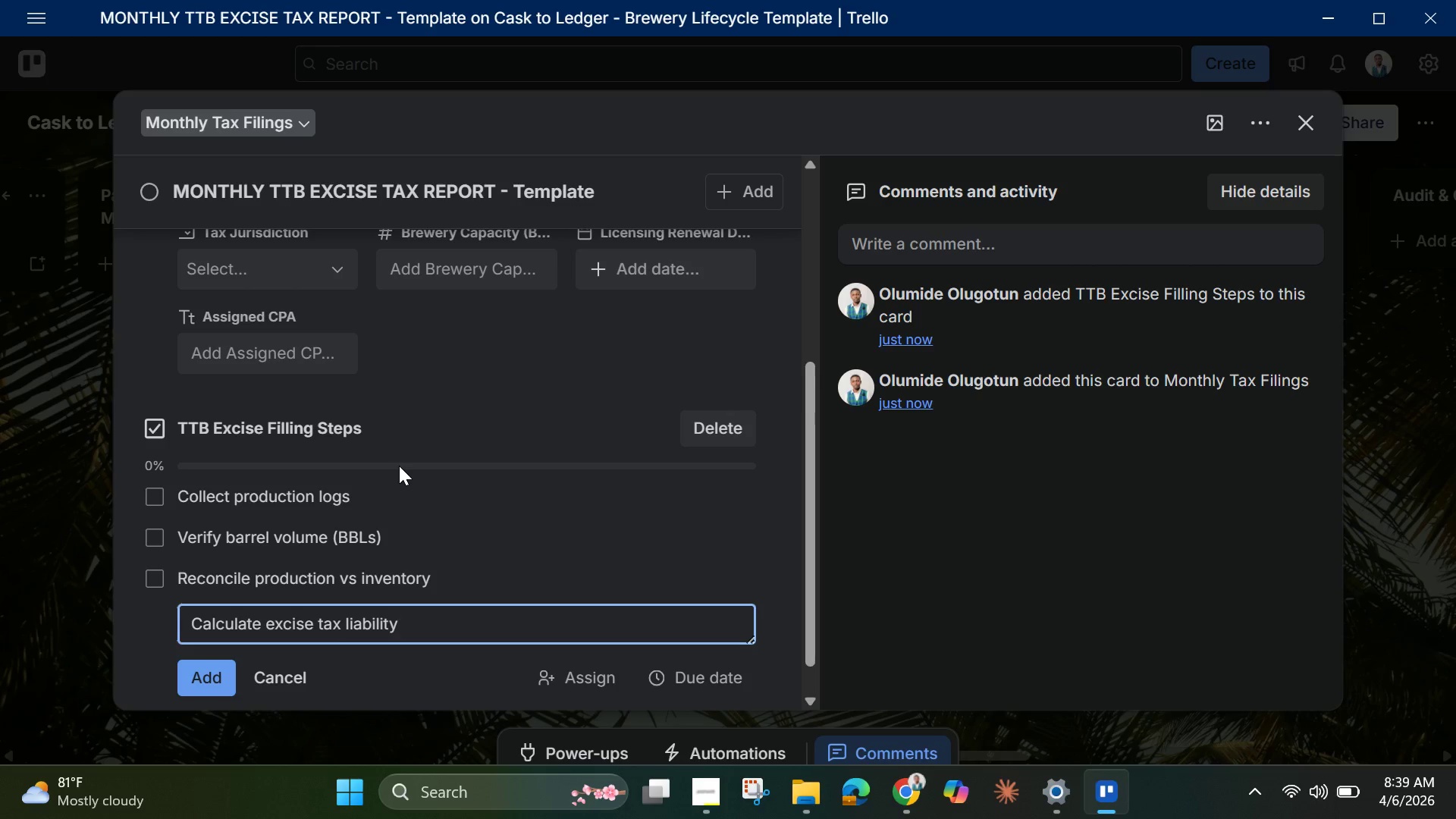 
key(Enter)
 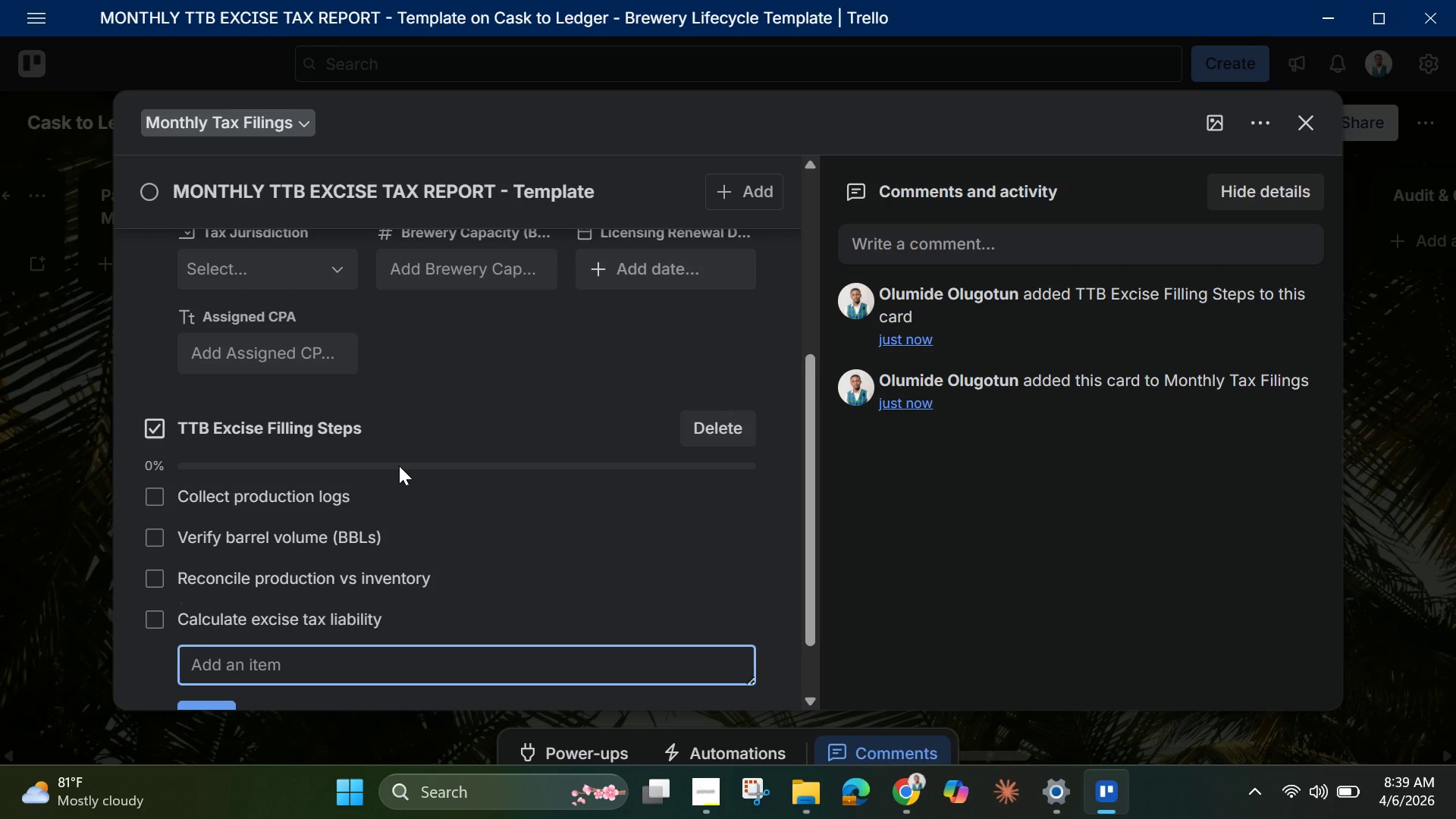 
type(Apply small brewer tax credit)
 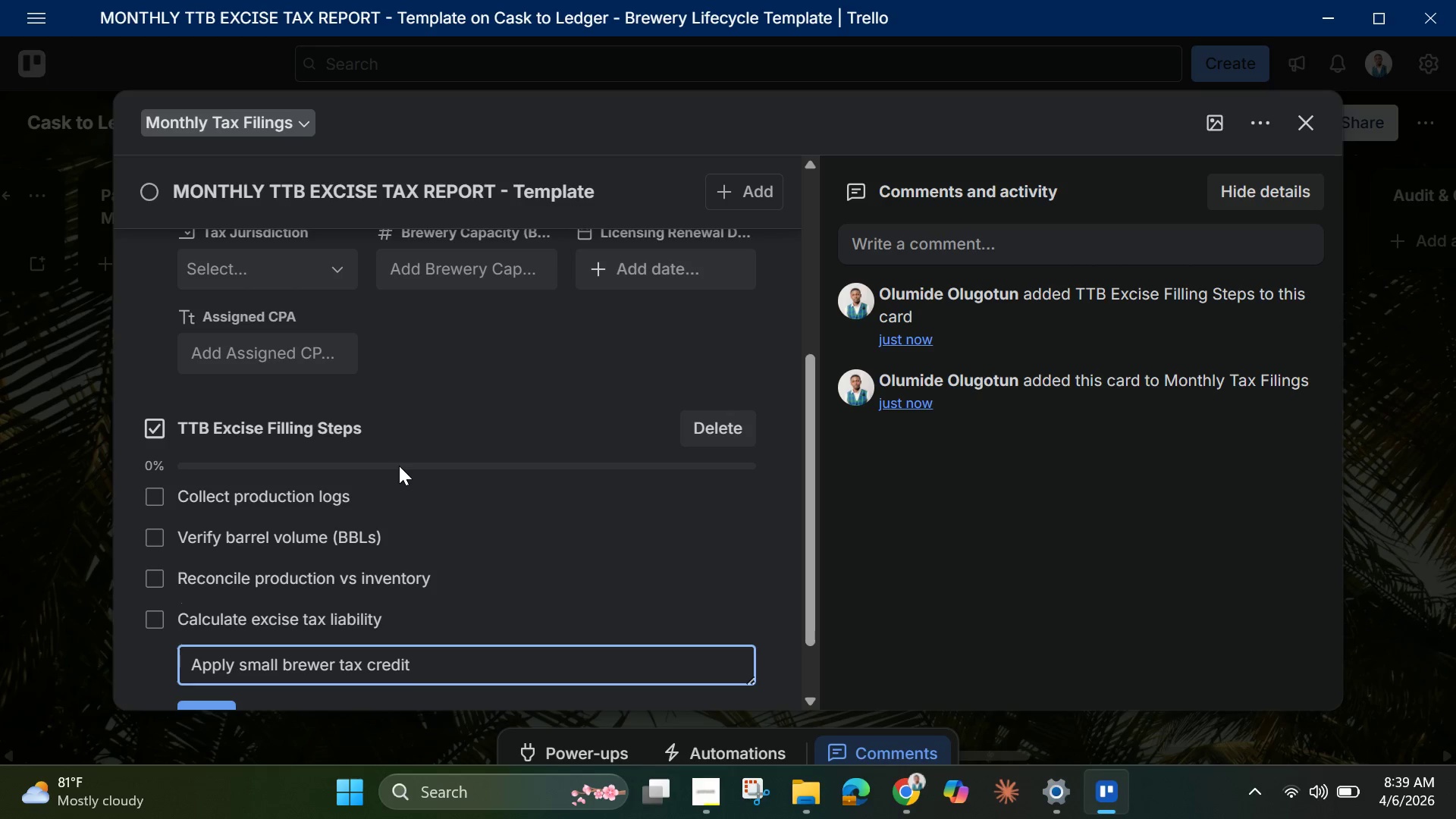 
wait(16.61)
 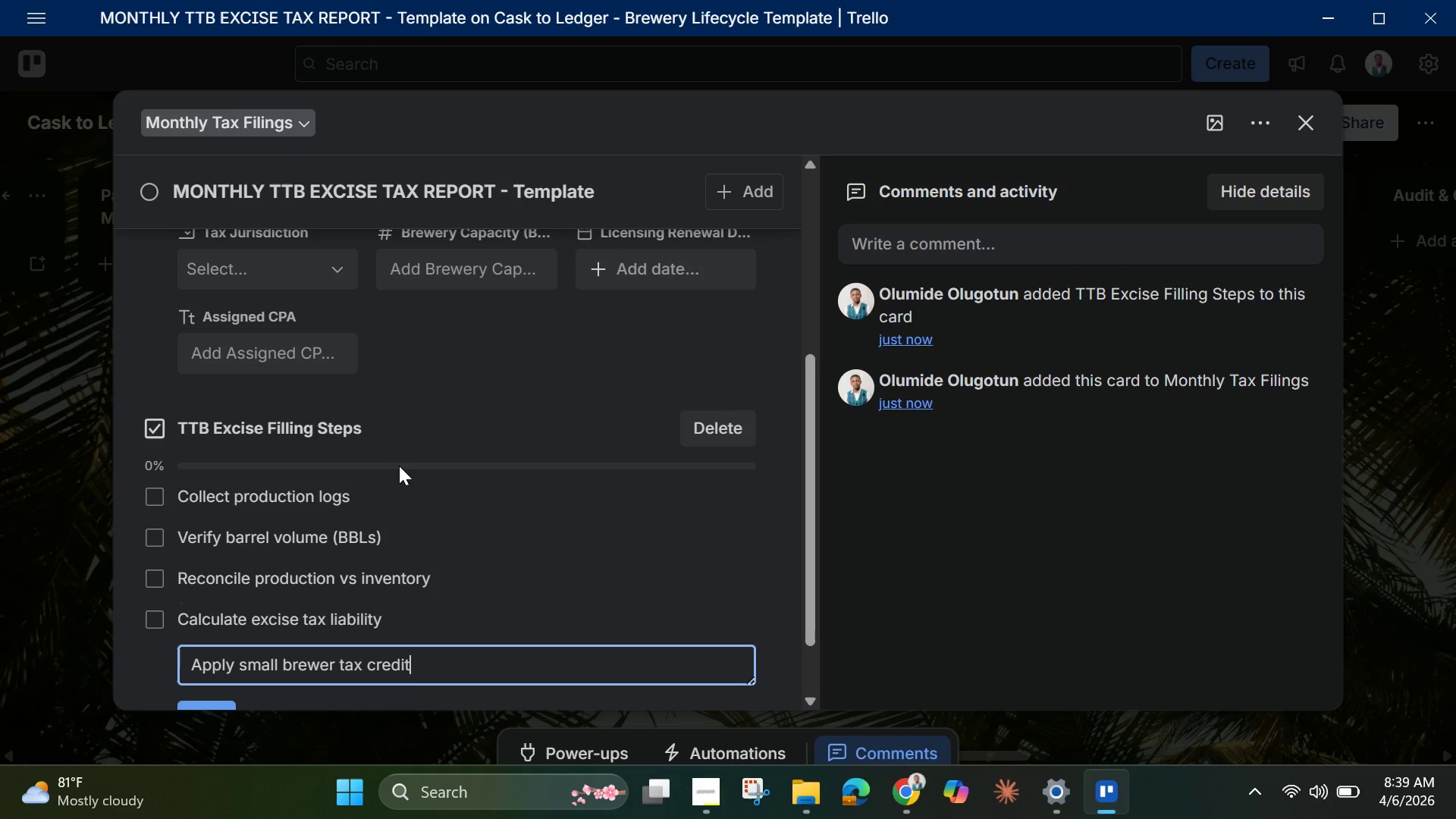 
key(S)
 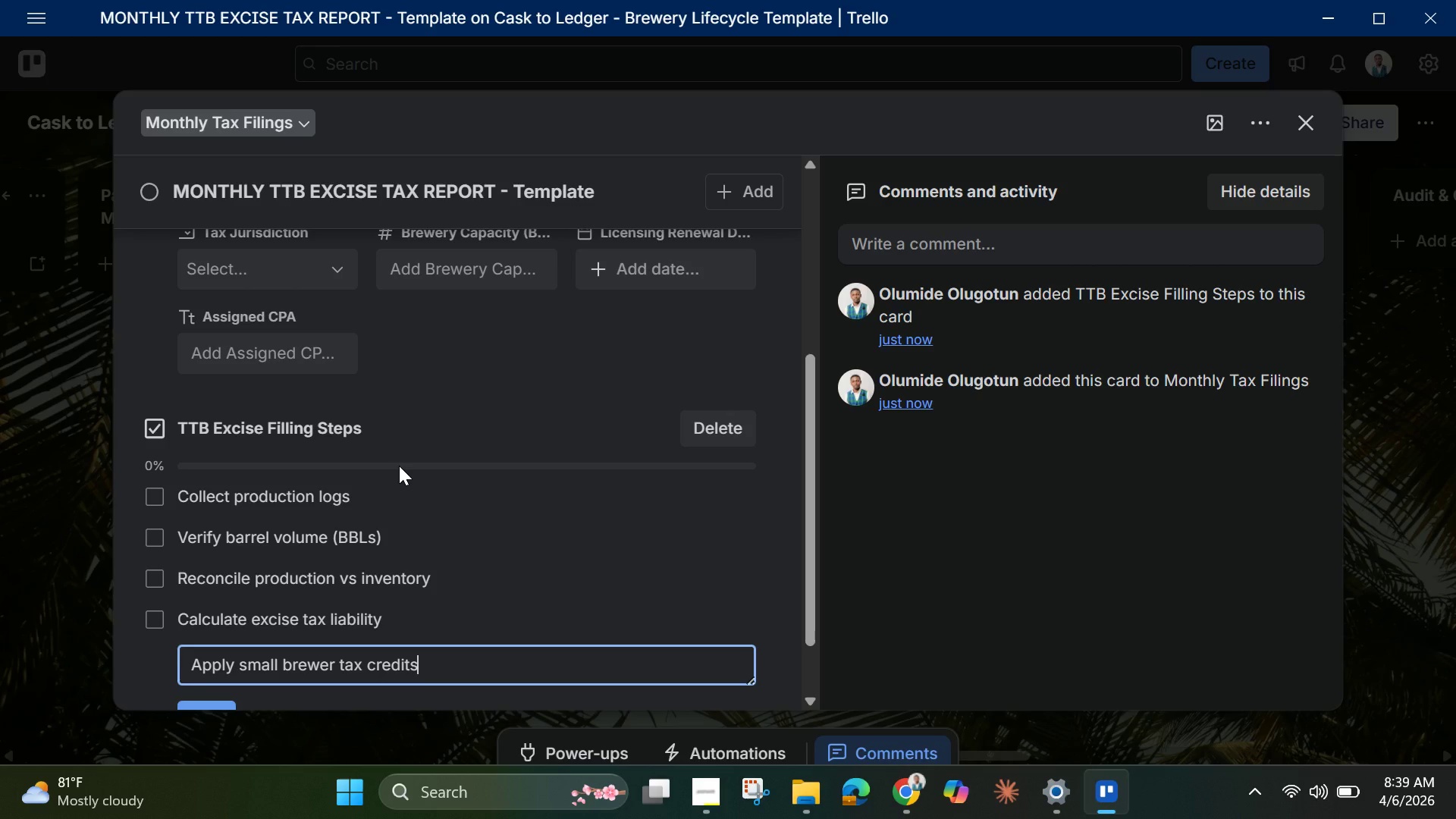 
wait(6.02)
 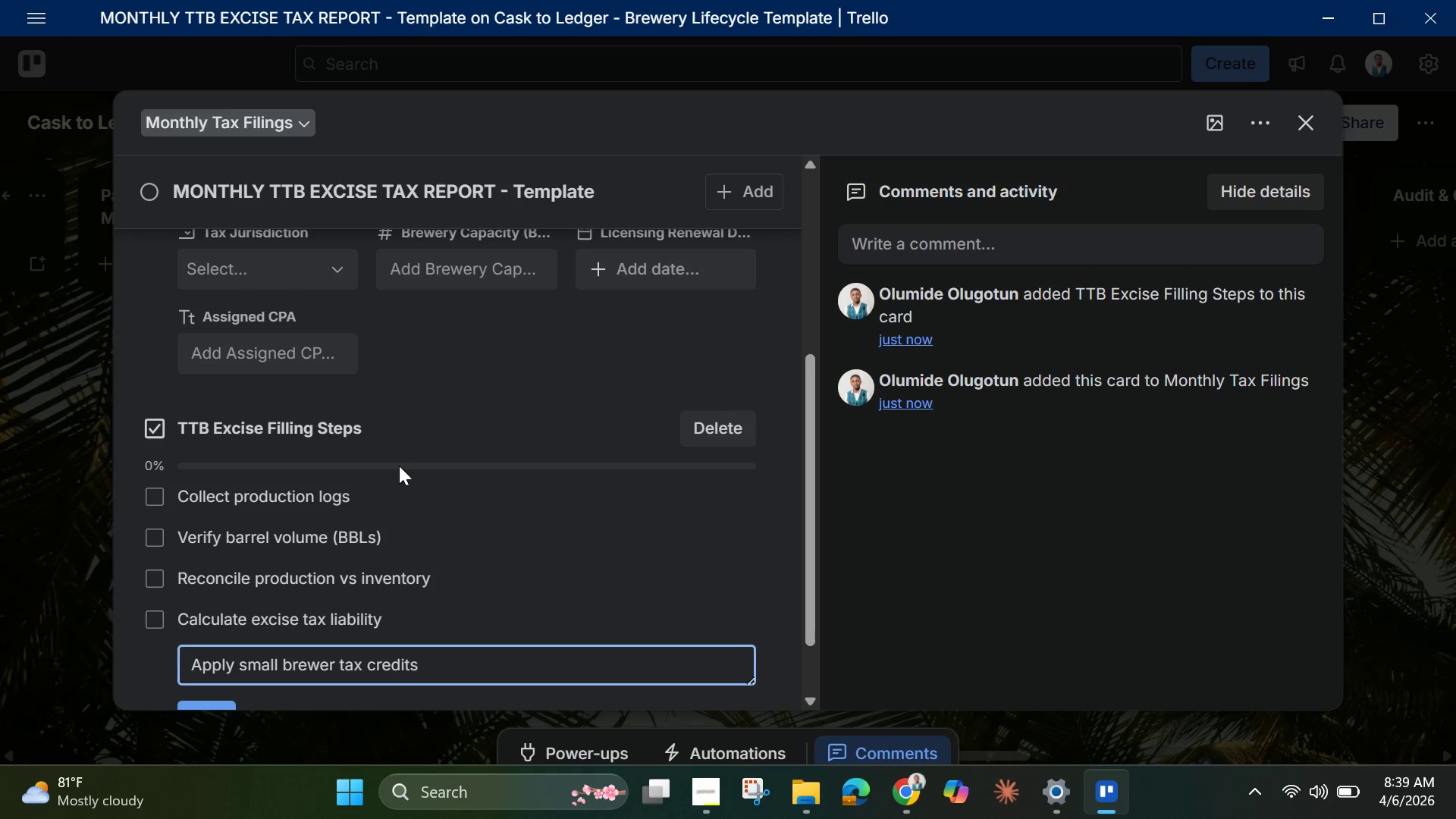 
key(Enter)
 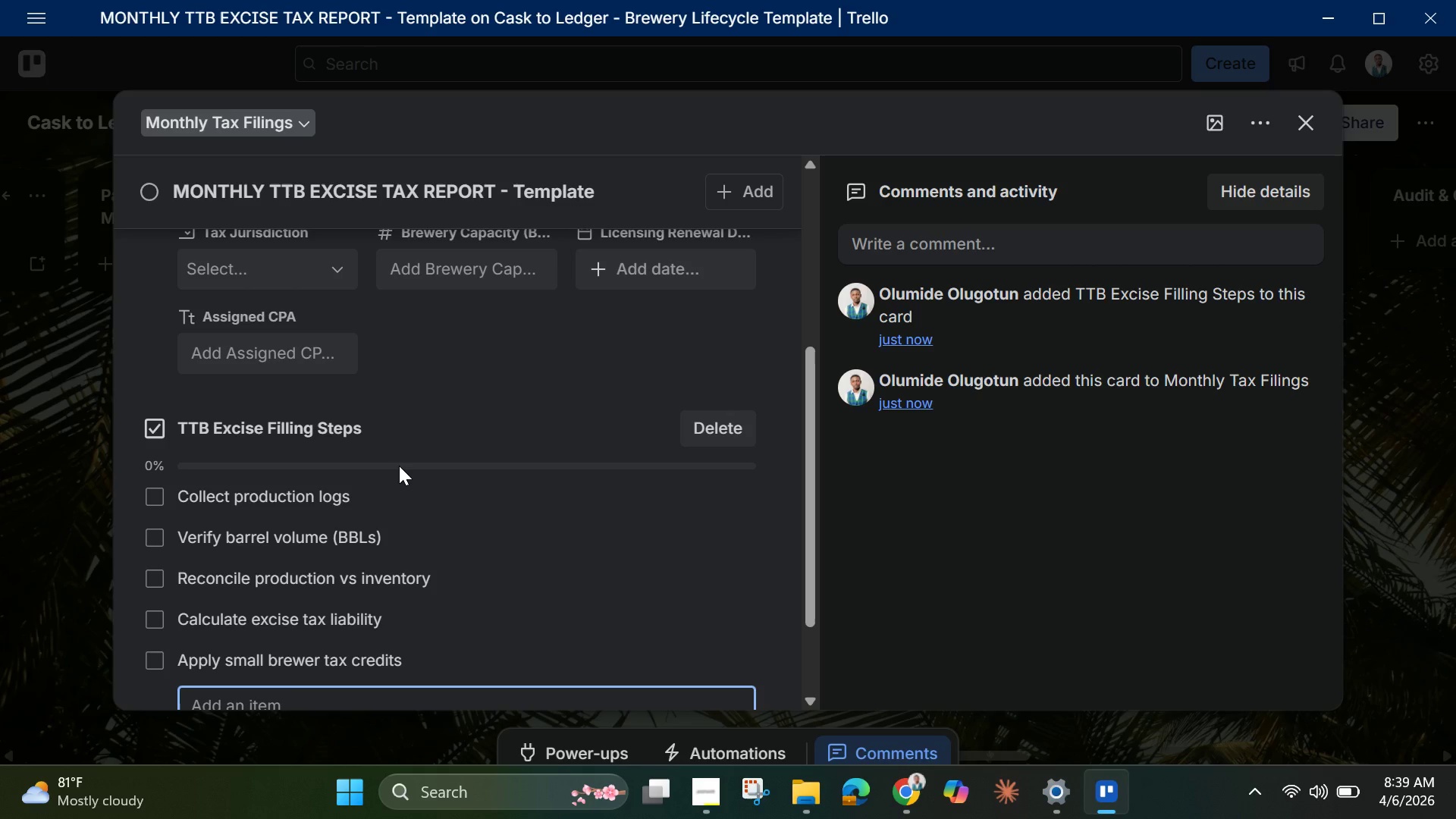 
type(Prepared )
key(Backspace)
key(Backspace)
type( TTB f)
key(Backspace)
type(Form )
 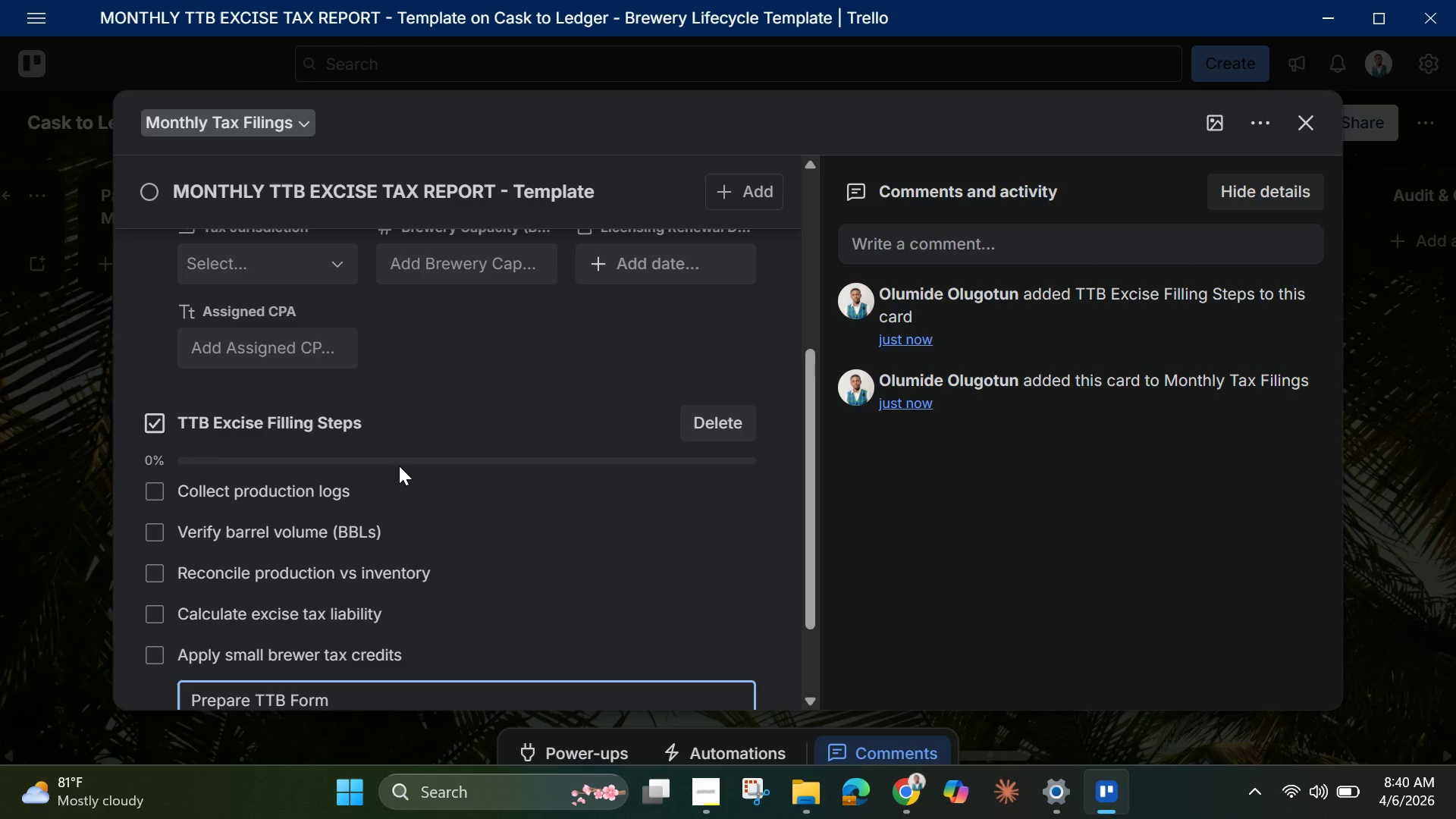 
hold_key(key=ShiftLeft, duration=0.7)
 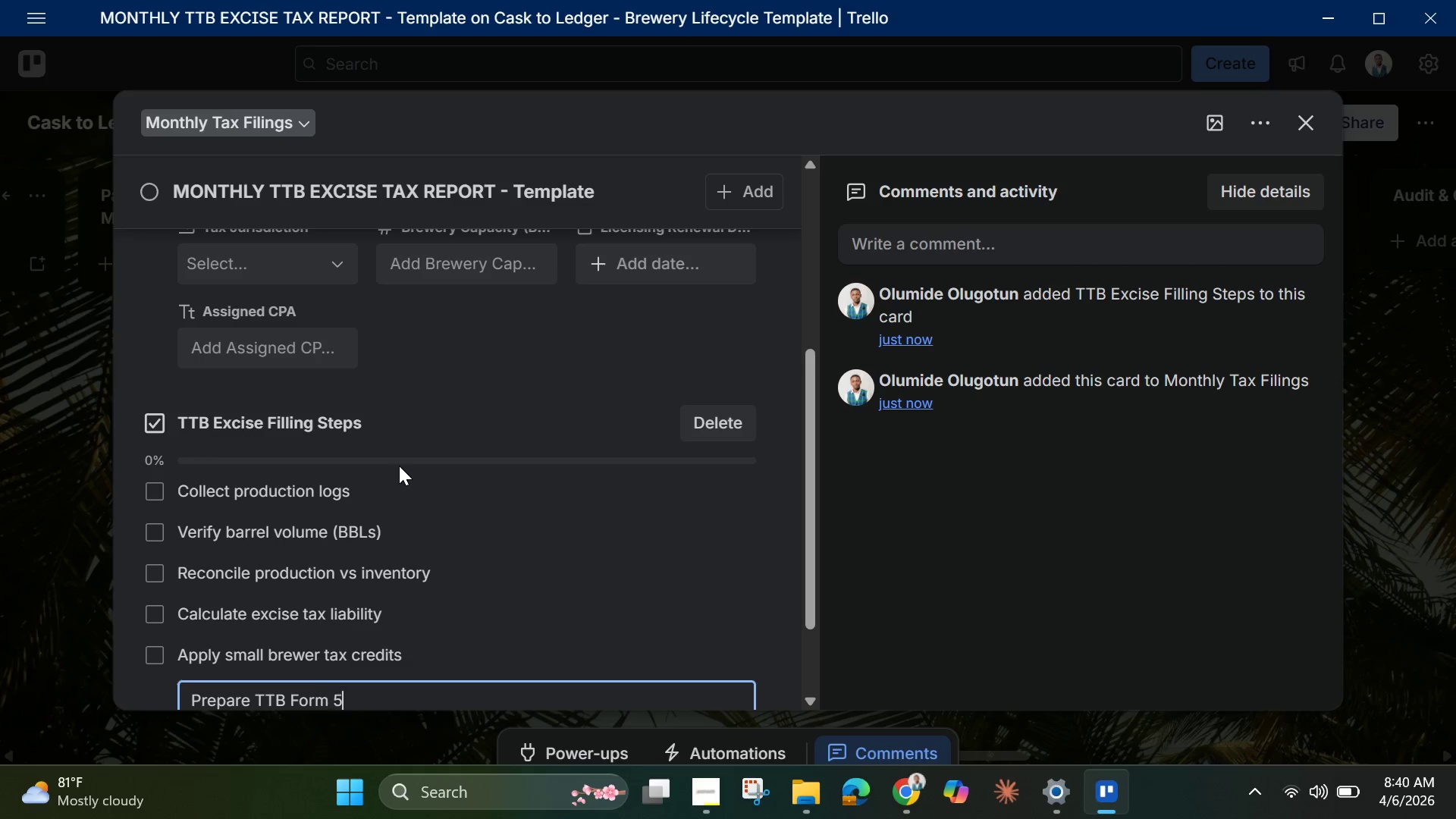 
type(5000.24)
 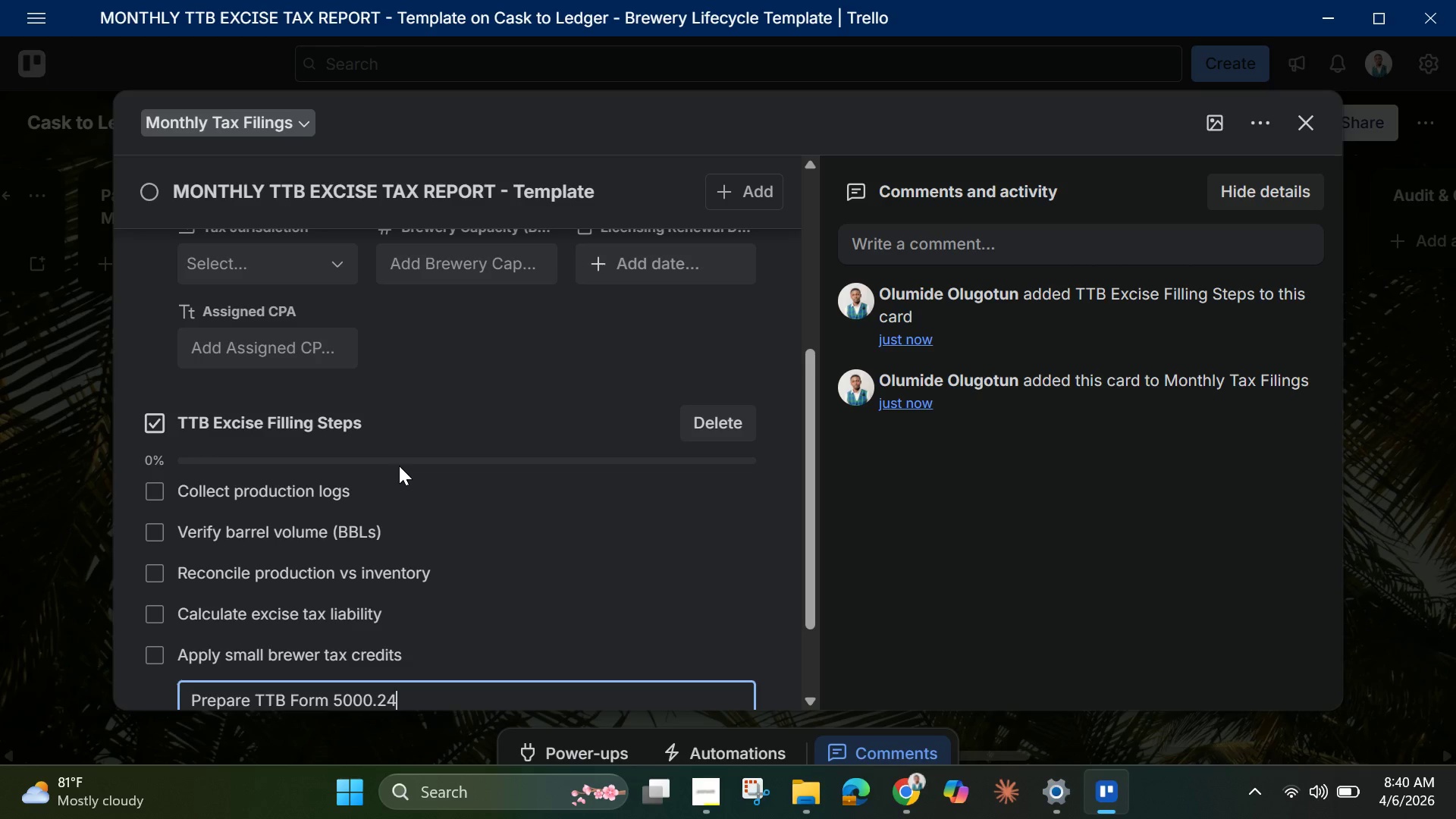 
key(Enter)
 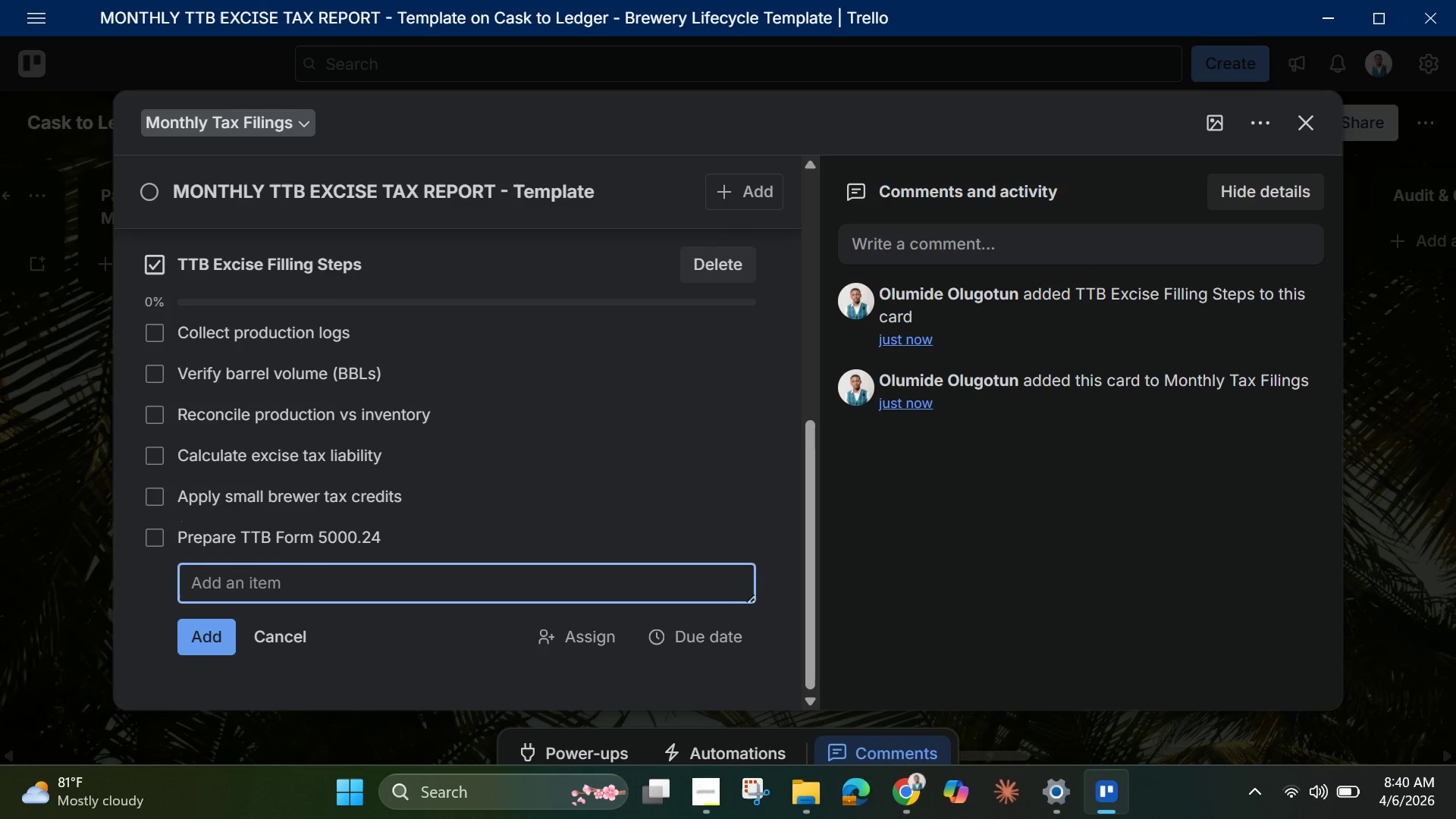 
type(Validate prior month carryover)
 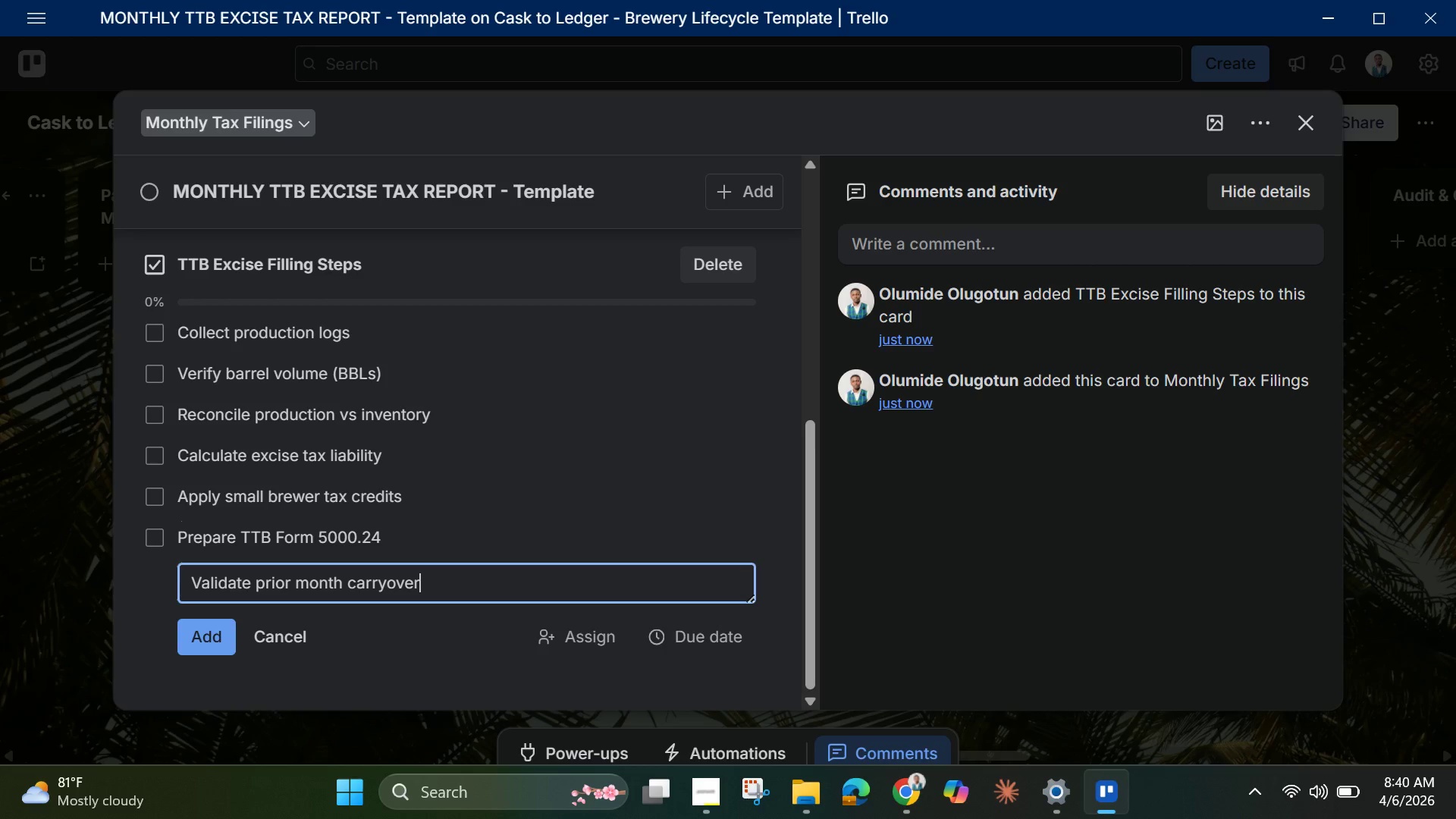 
key(Enter)
 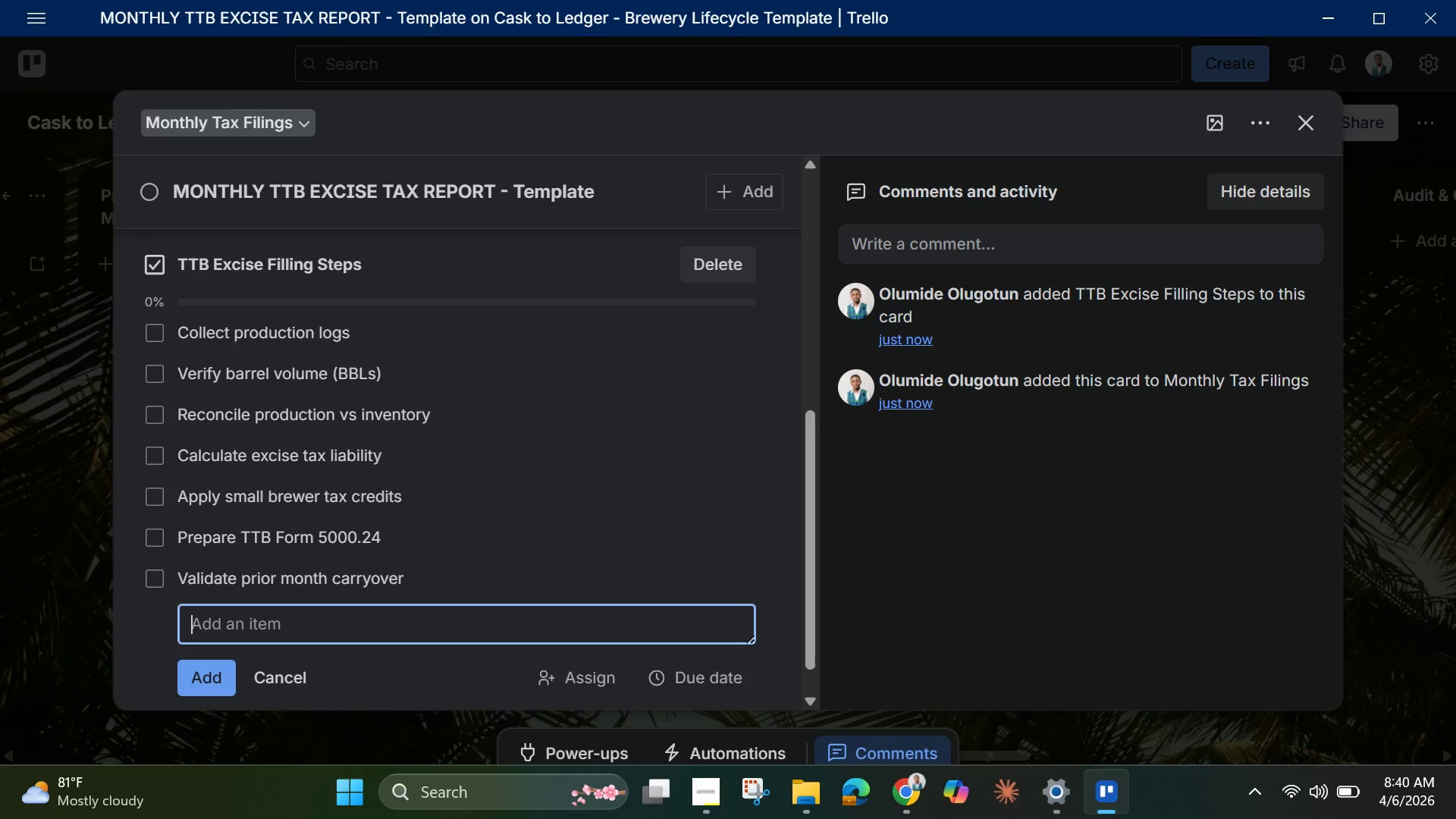 
type(Submit fill)
 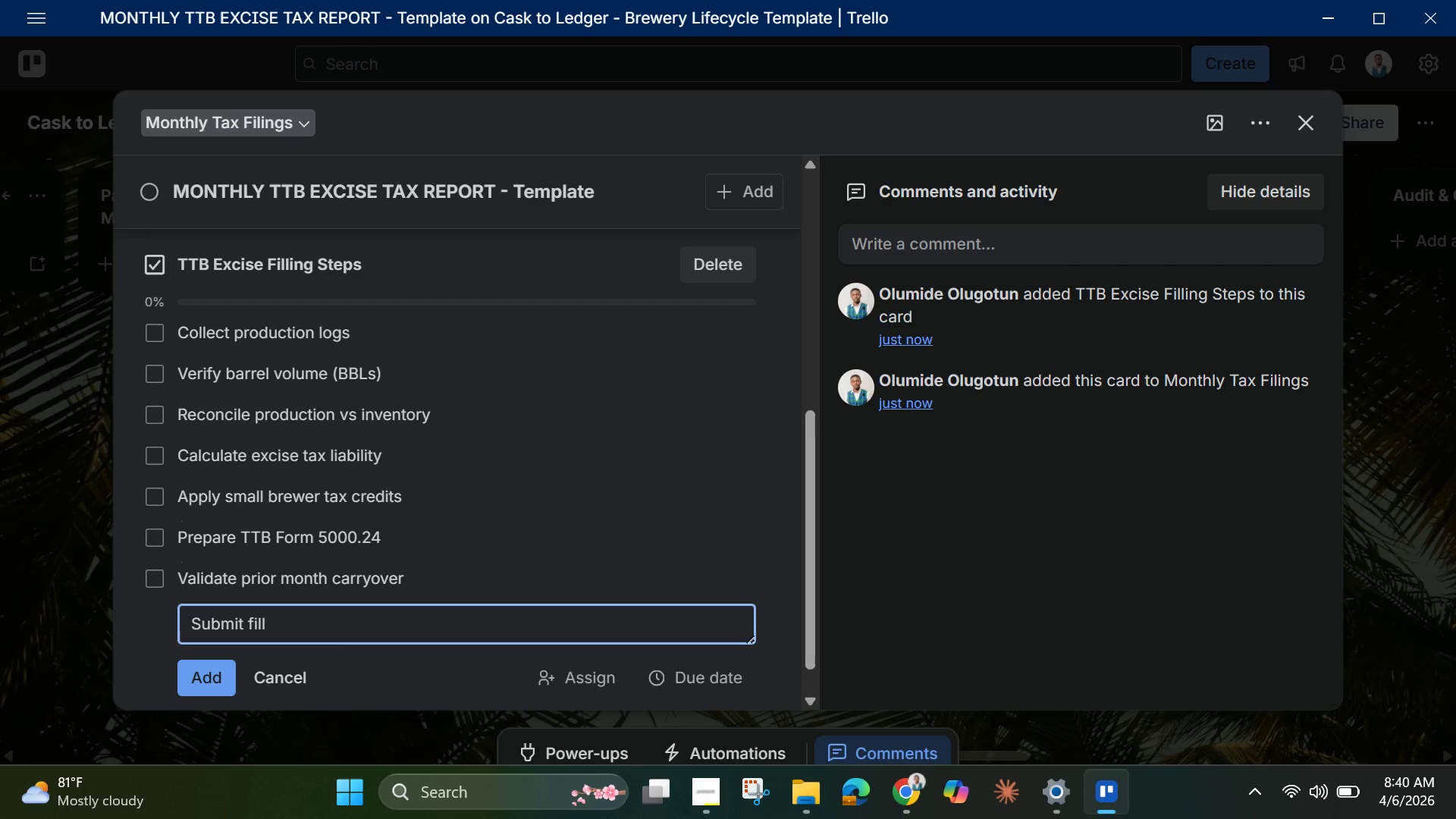 
type(ing via )
 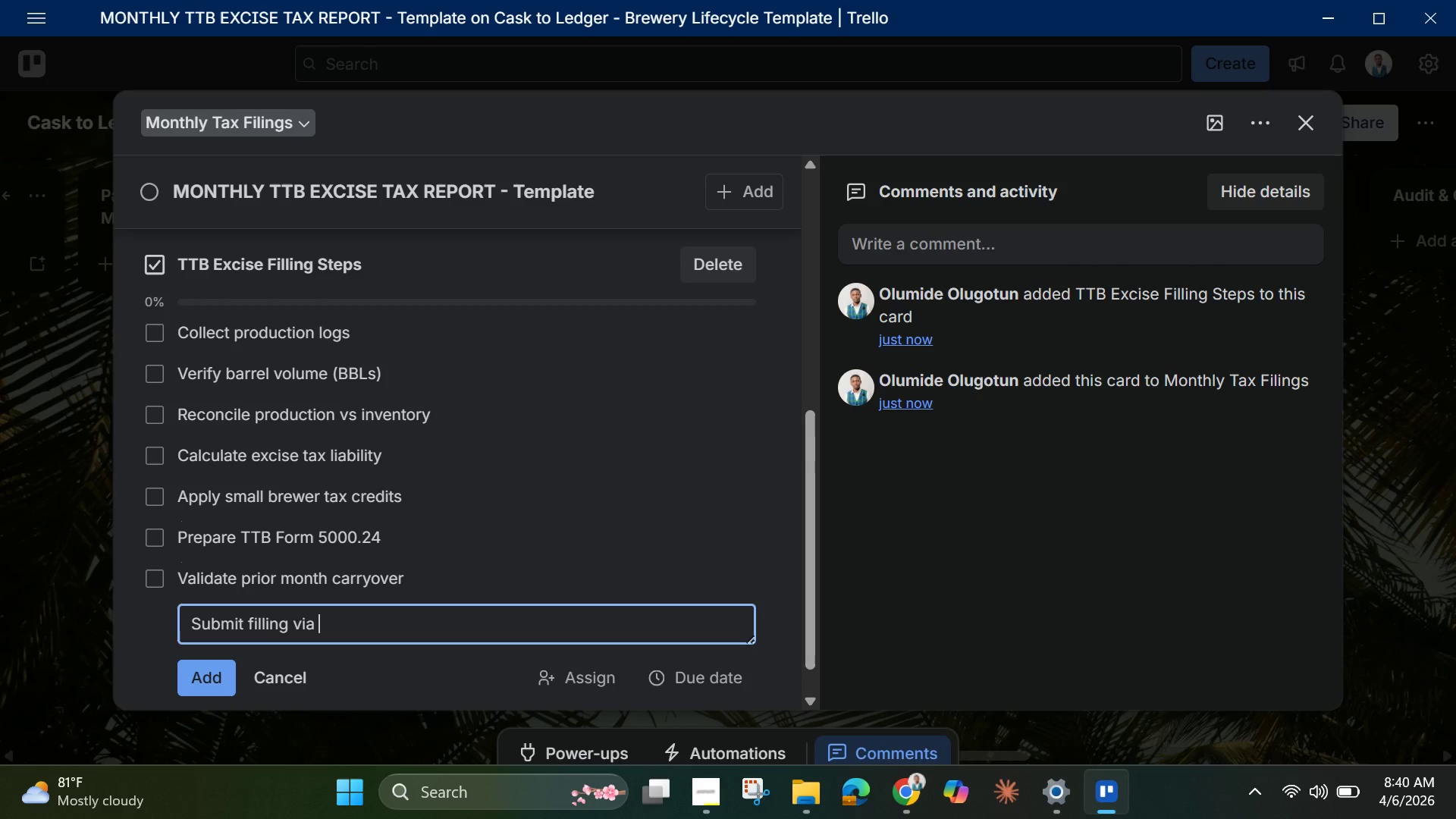 
wait(9.22)
 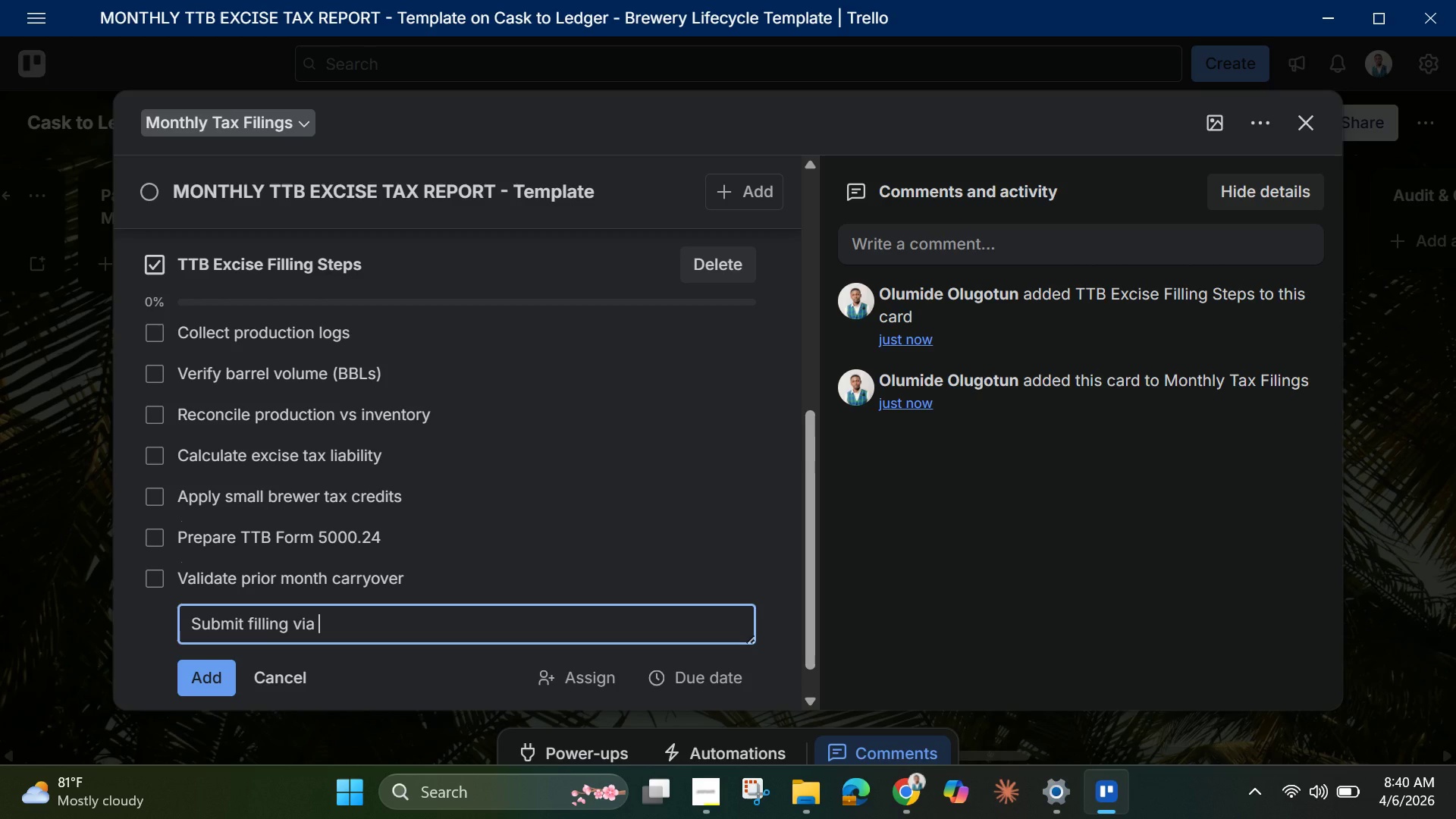 
type(TTB portal)
 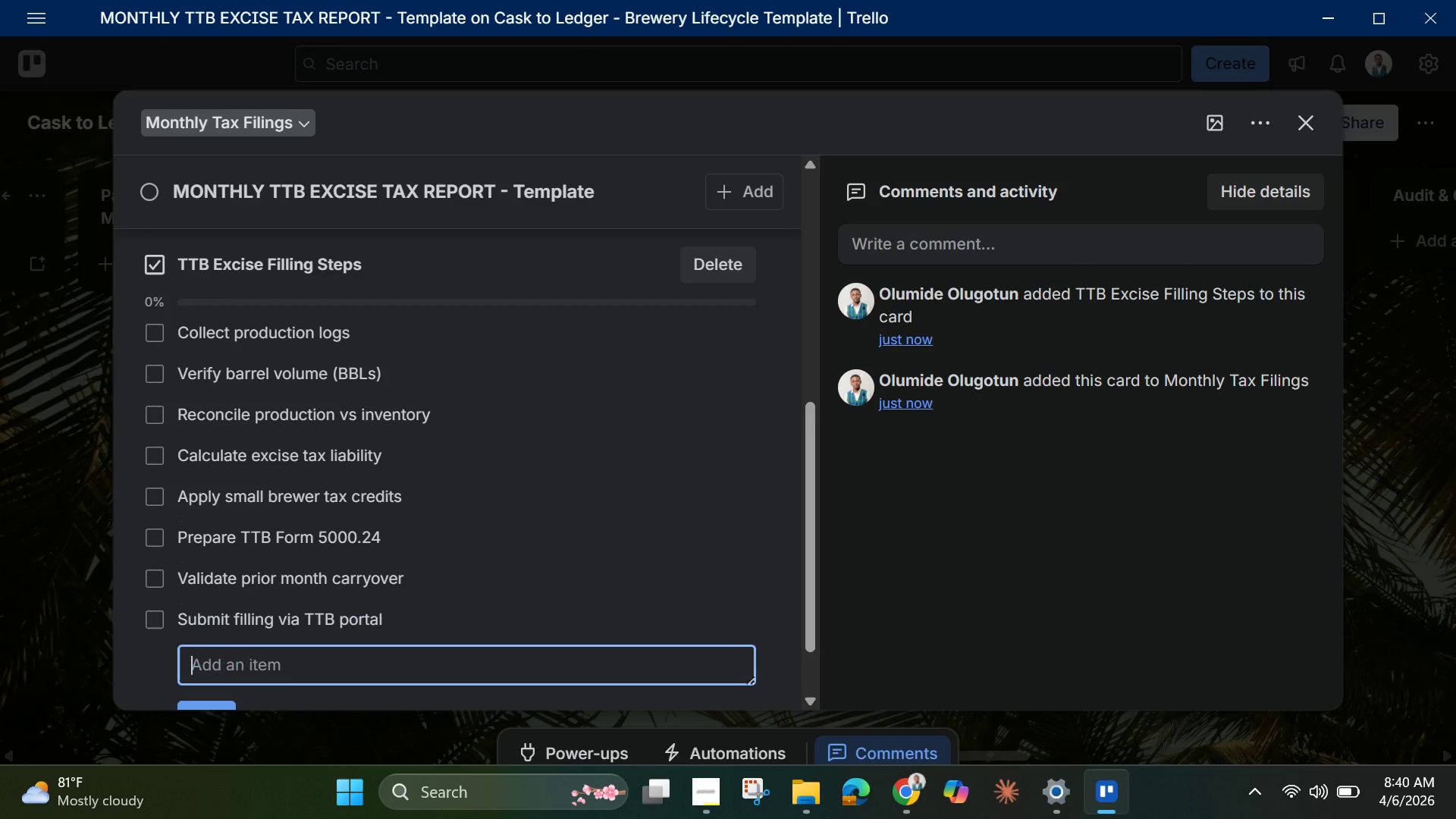 
key(Enter)
 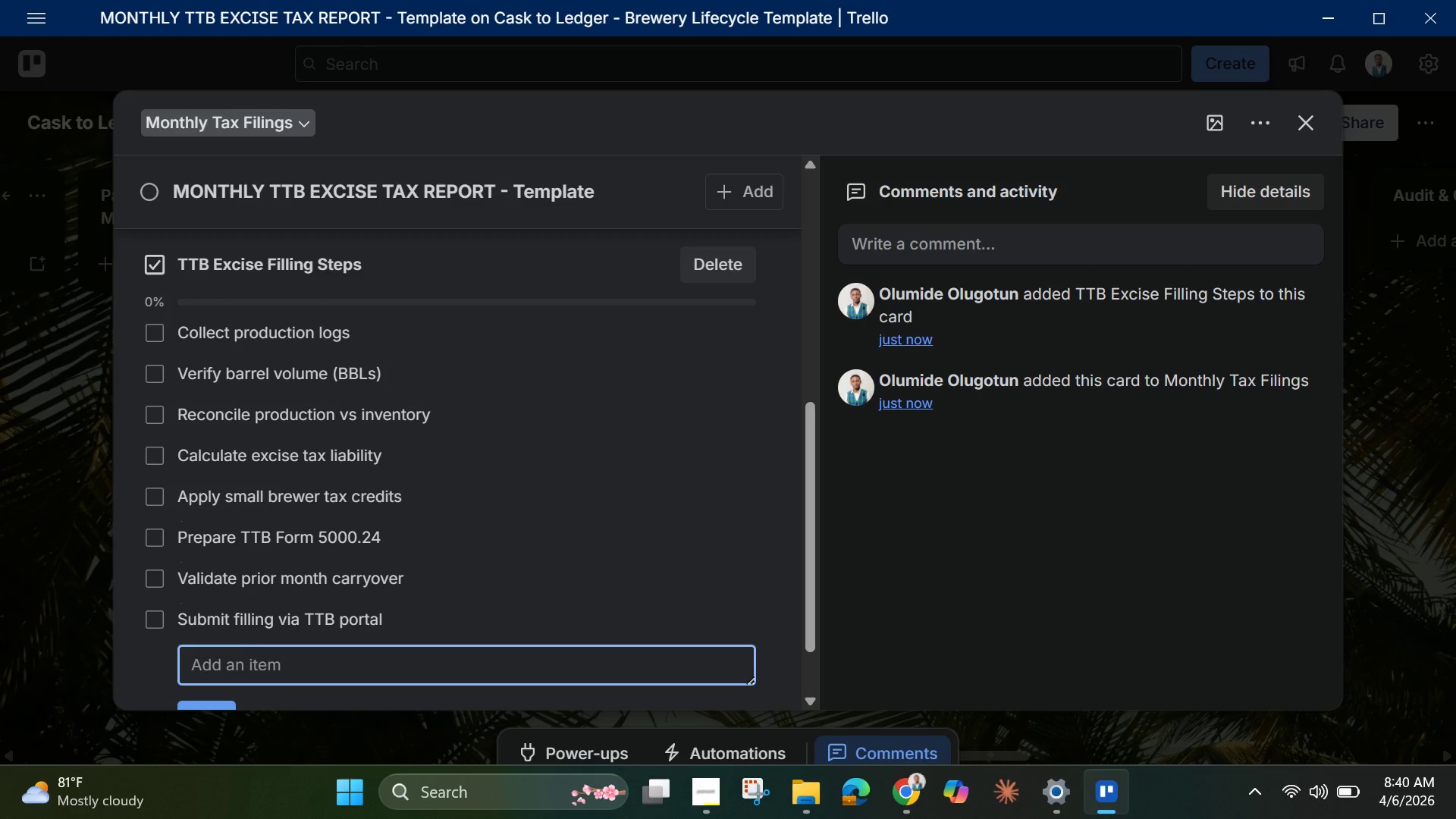 
type(Confirm submission receipt )
 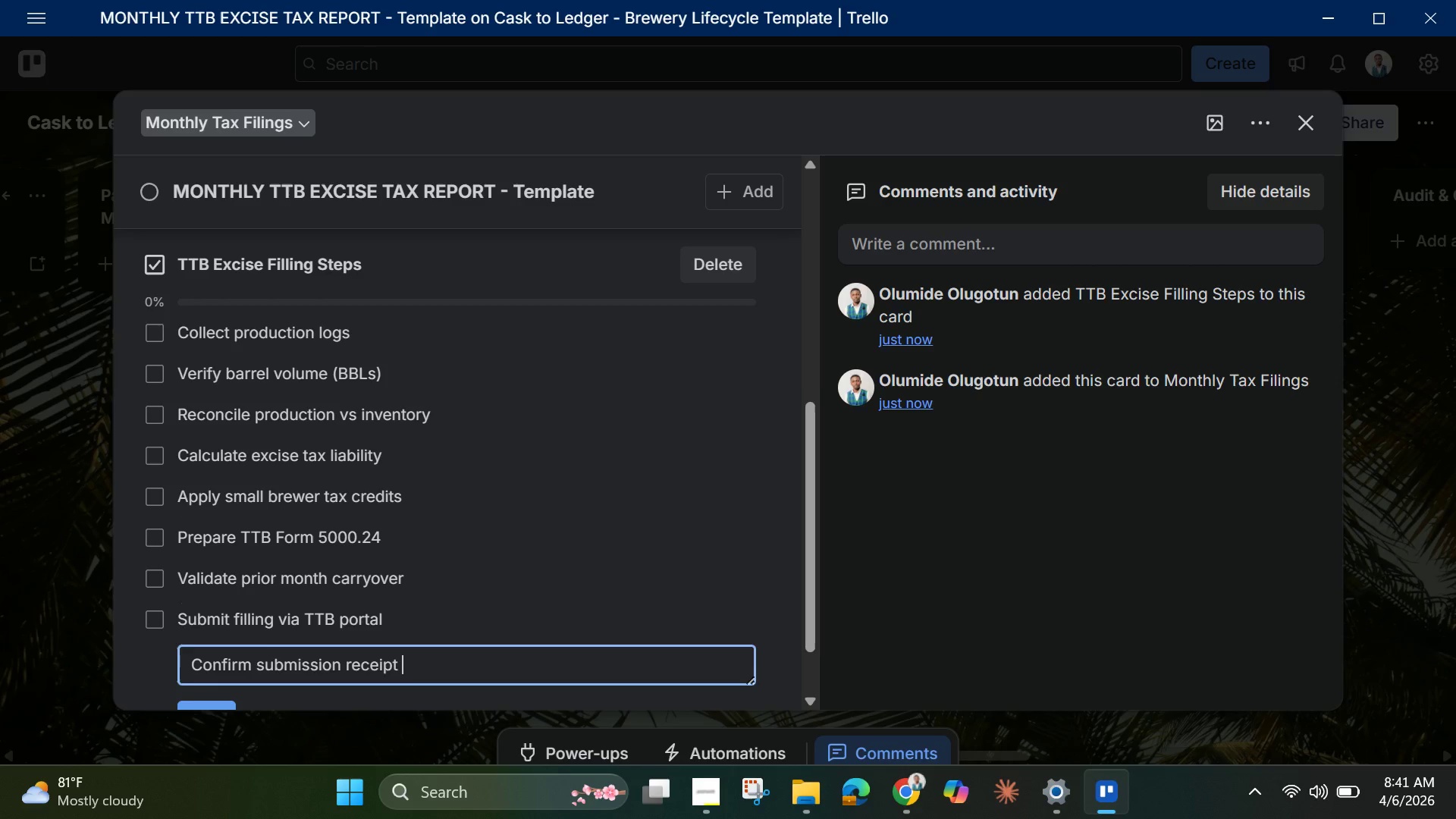 
key(Enter)
 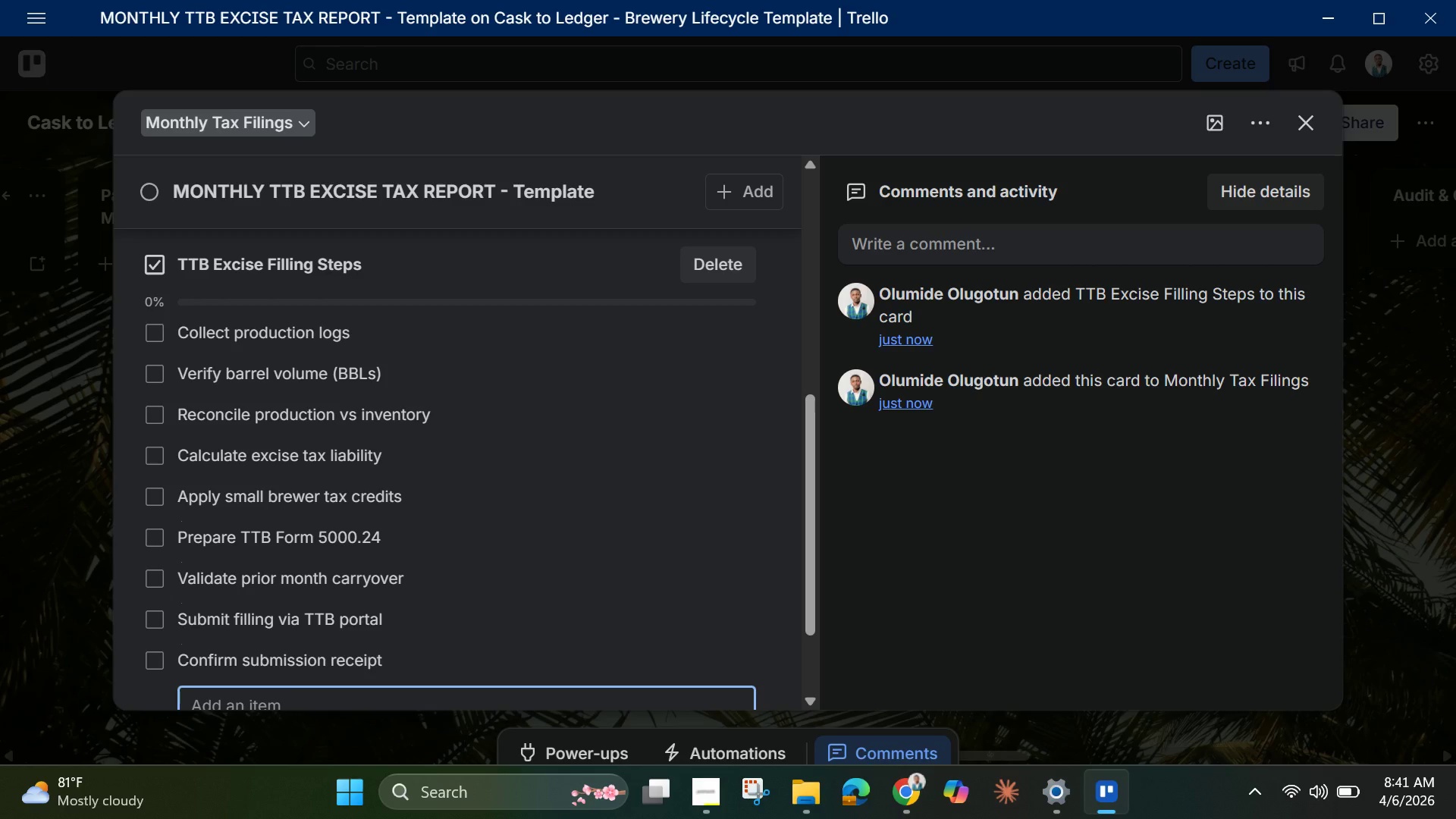 
type(Archive fillim)
key(Backspace)
type(ng documentation)
 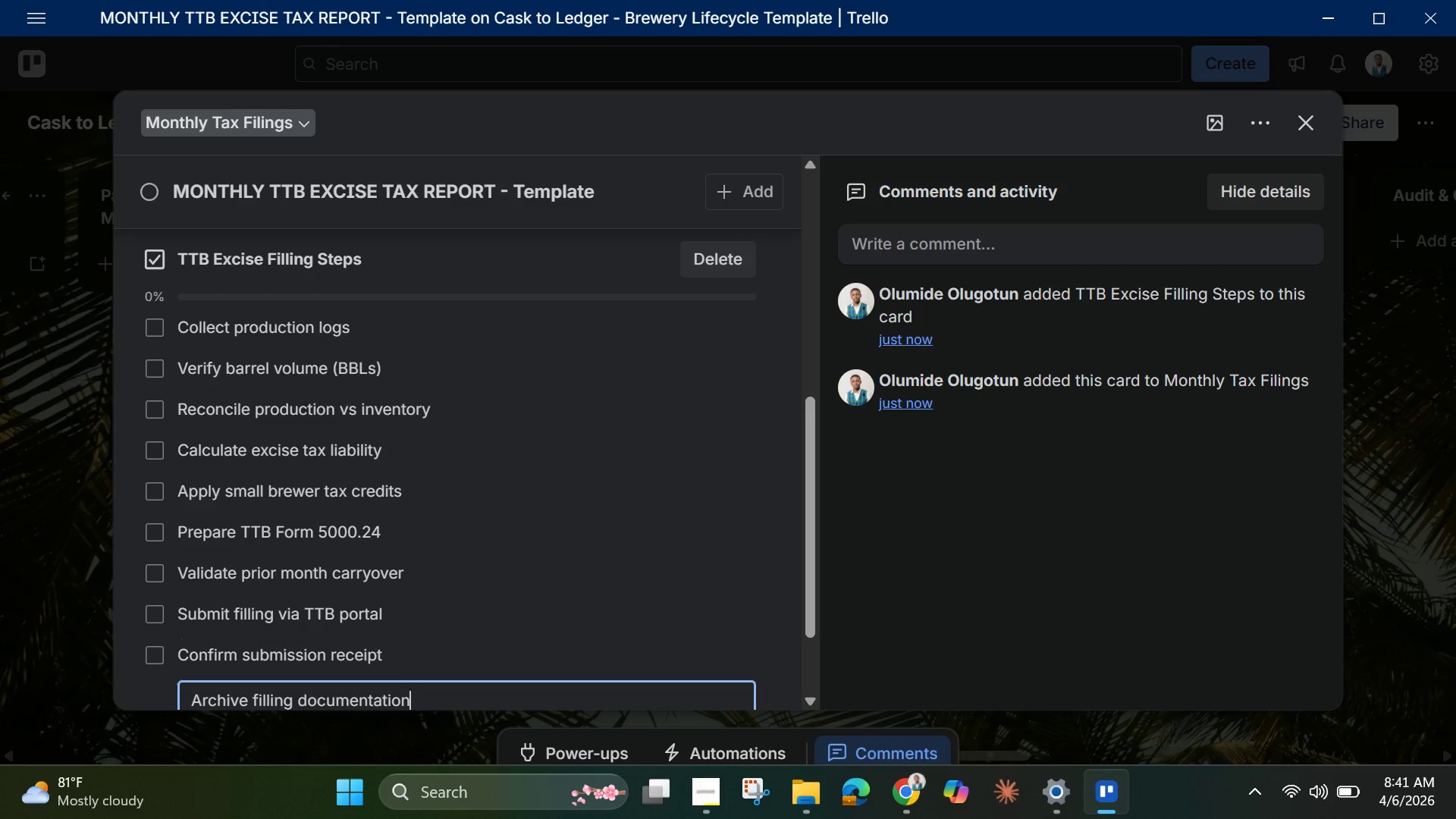 
key(Enter)
 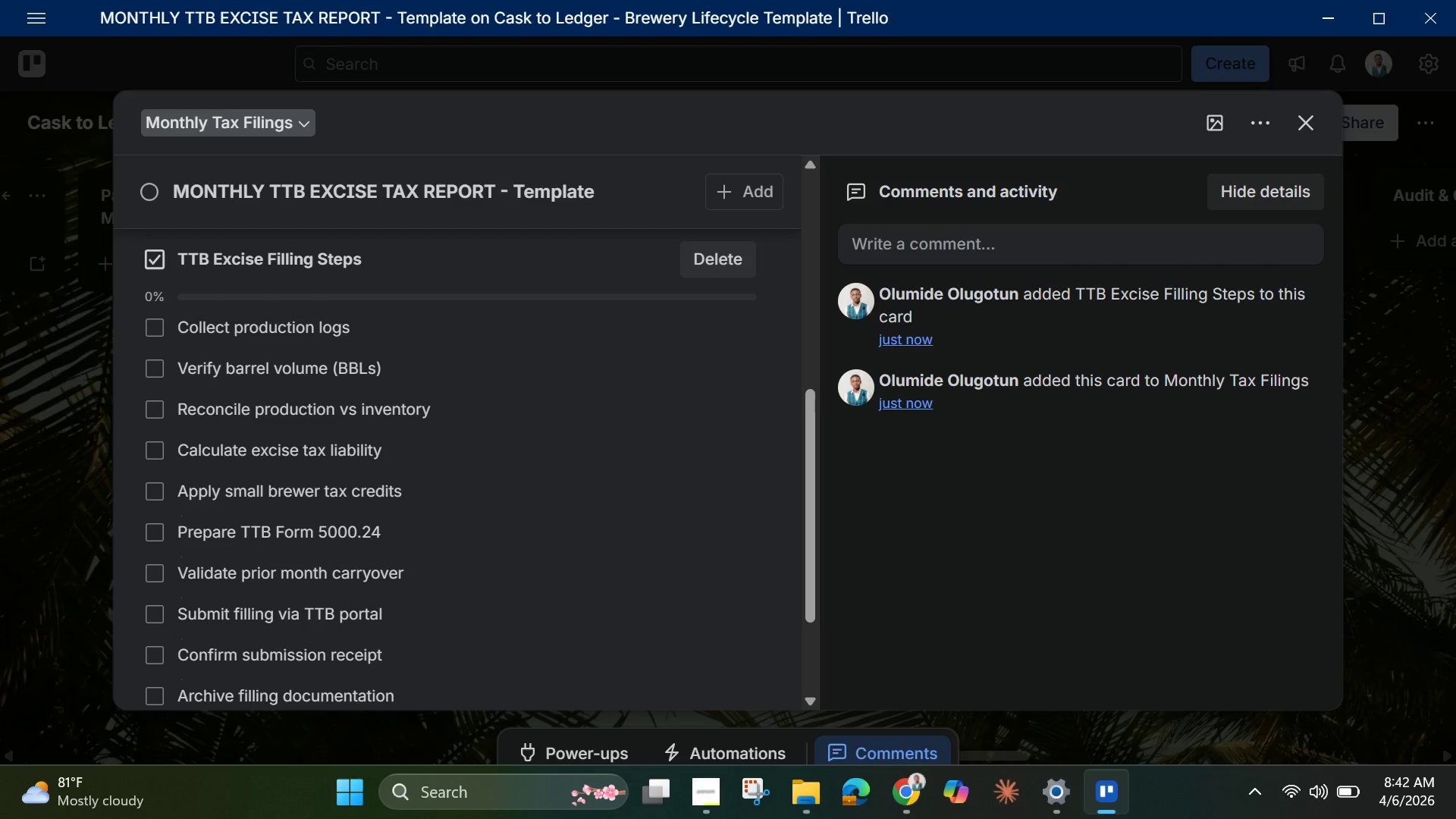 
wait(49.06)
 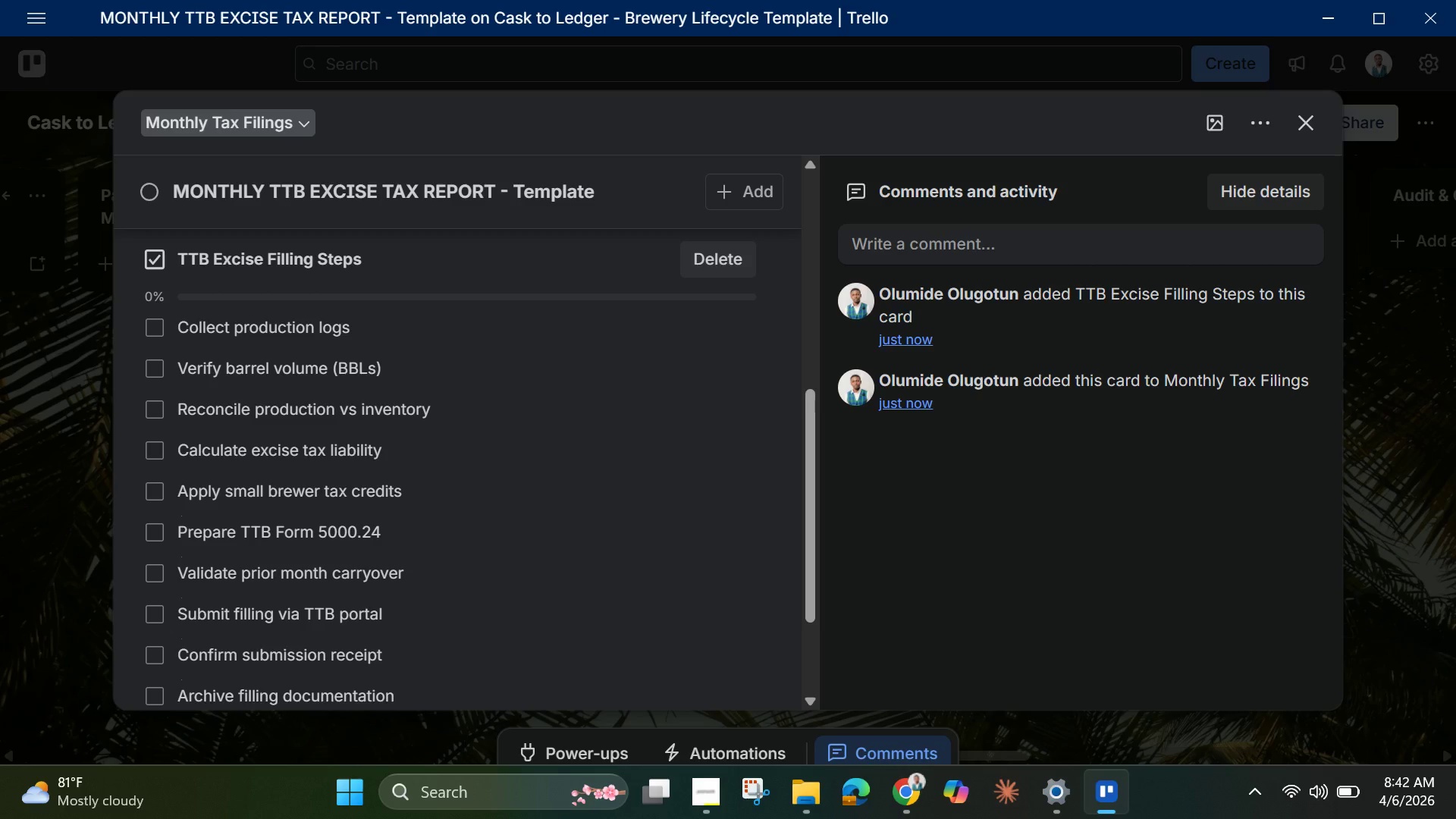 
scroll: coordinate [264, 450], scroll_direction: down, amount: 6.0
 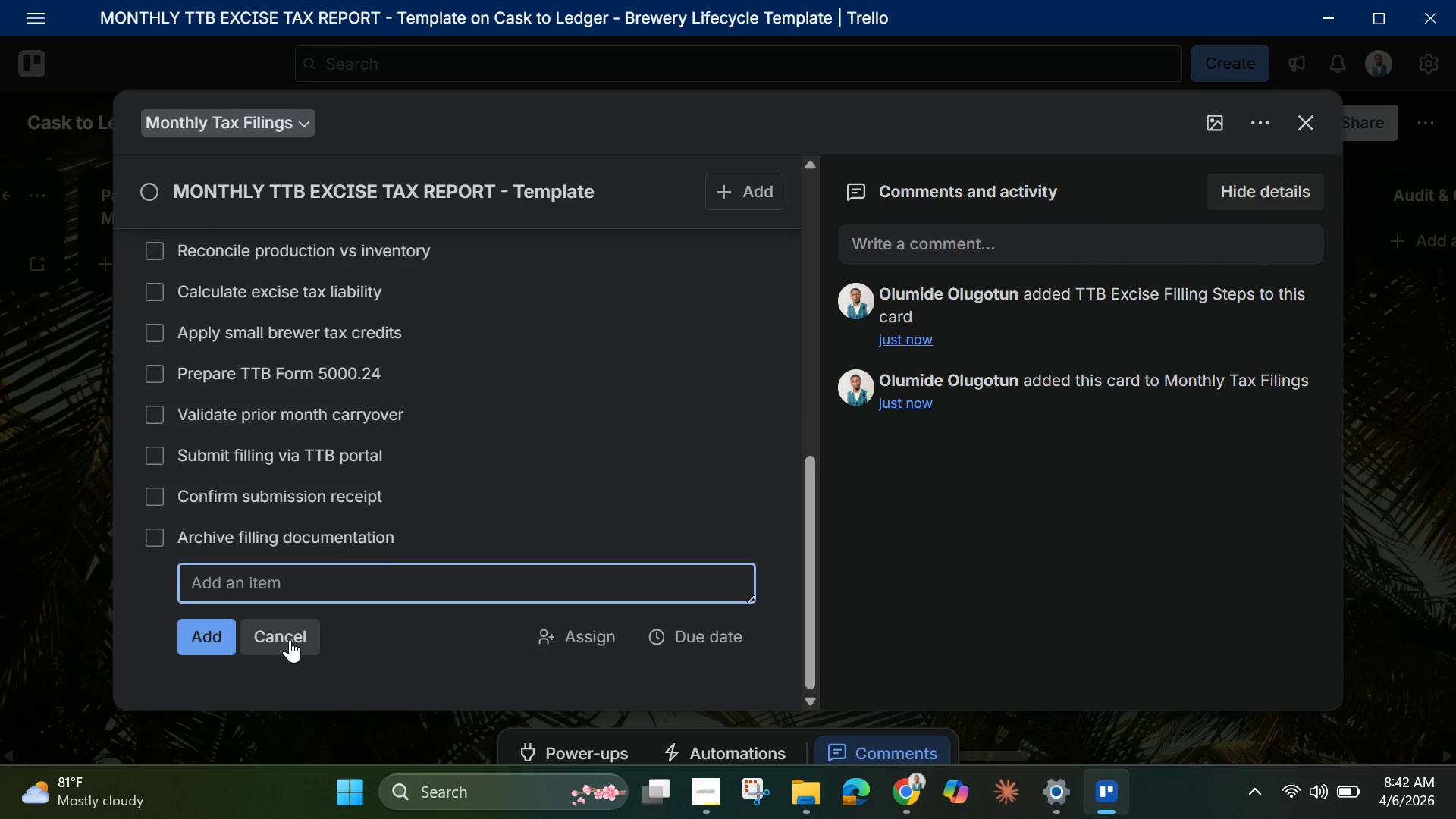 
left_click([290, 639])
 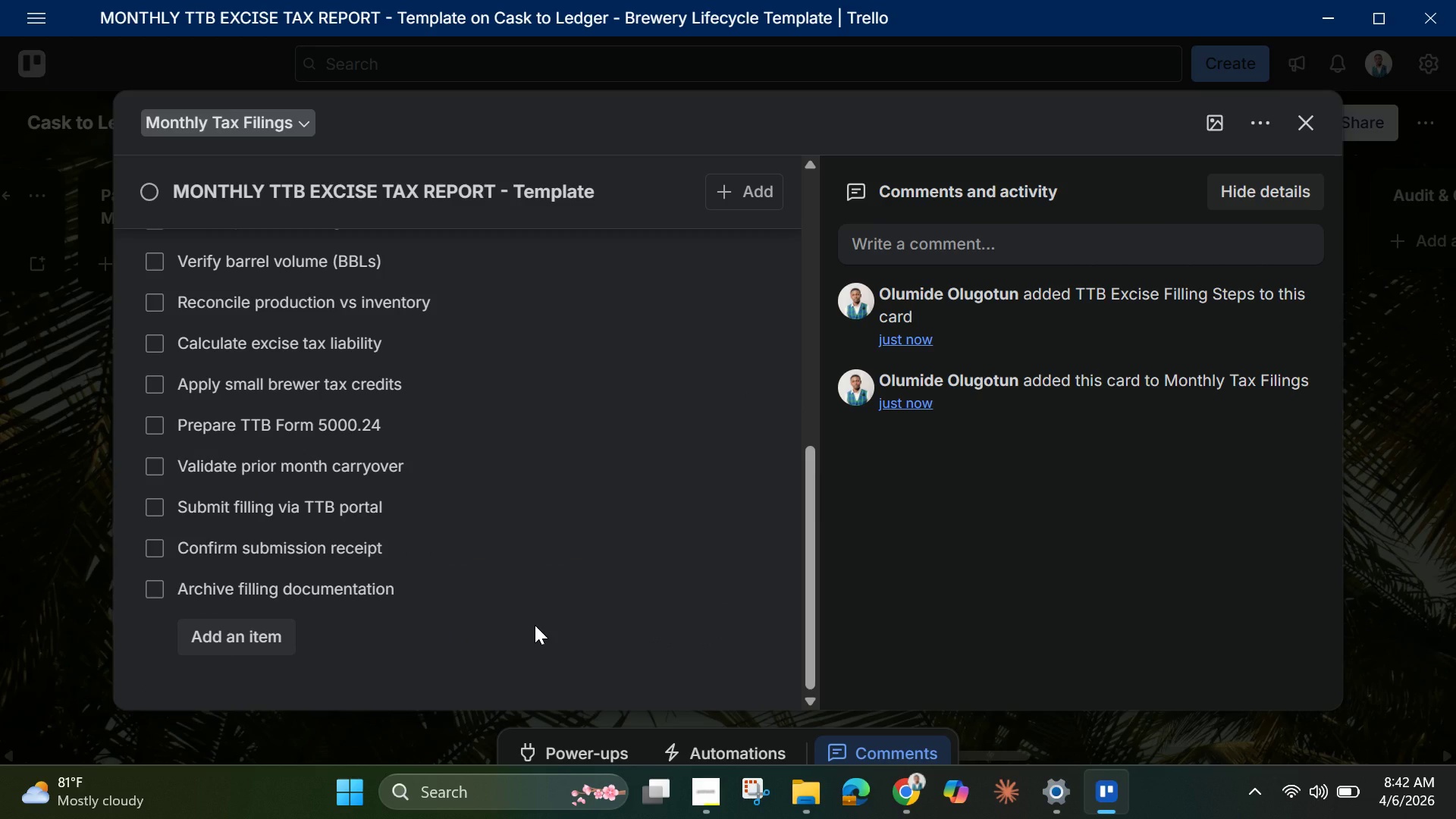 
wait(6.31)
 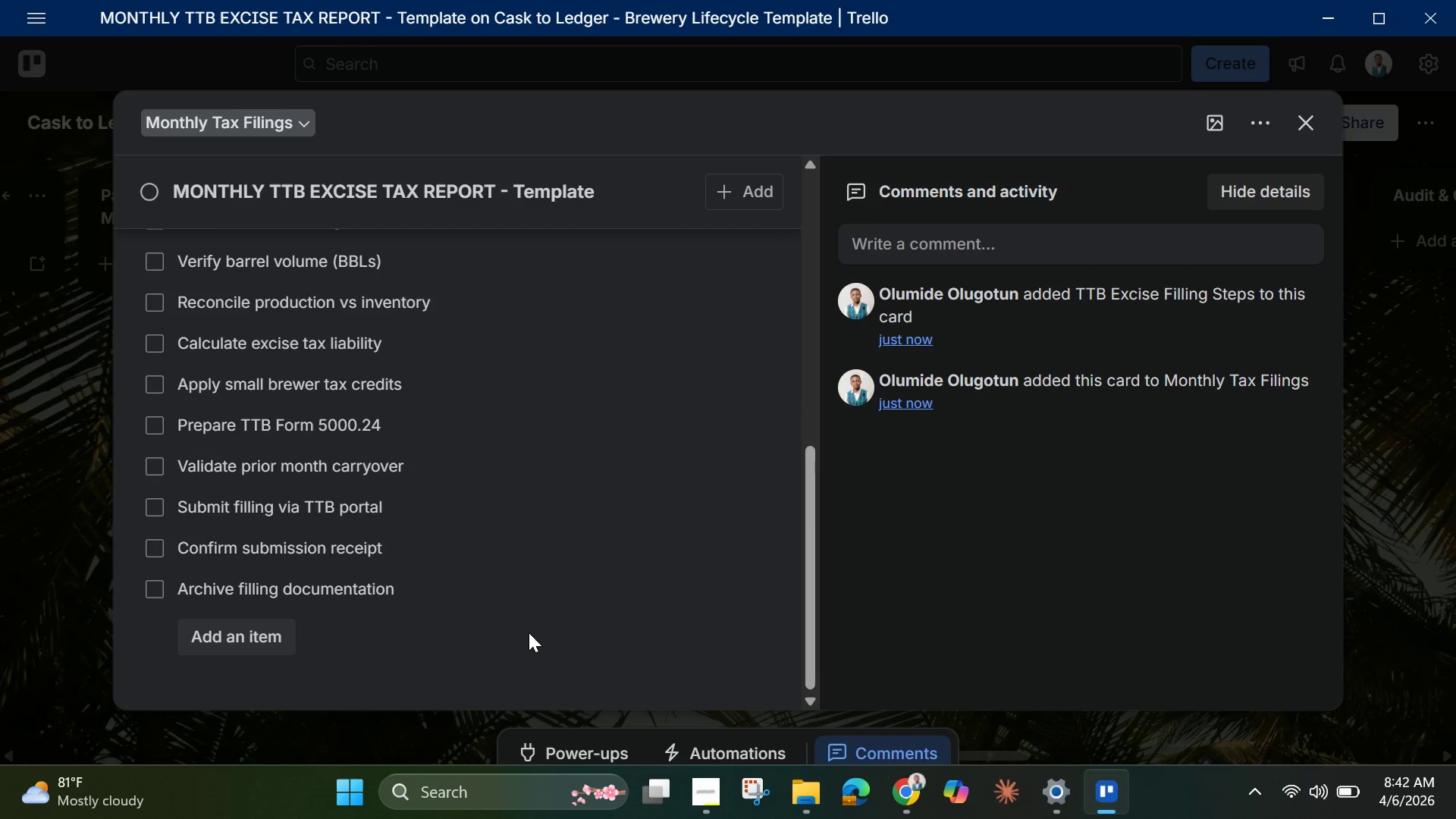 
scroll: coordinate [538, 593], scroll_direction: up, amount: 9.0
 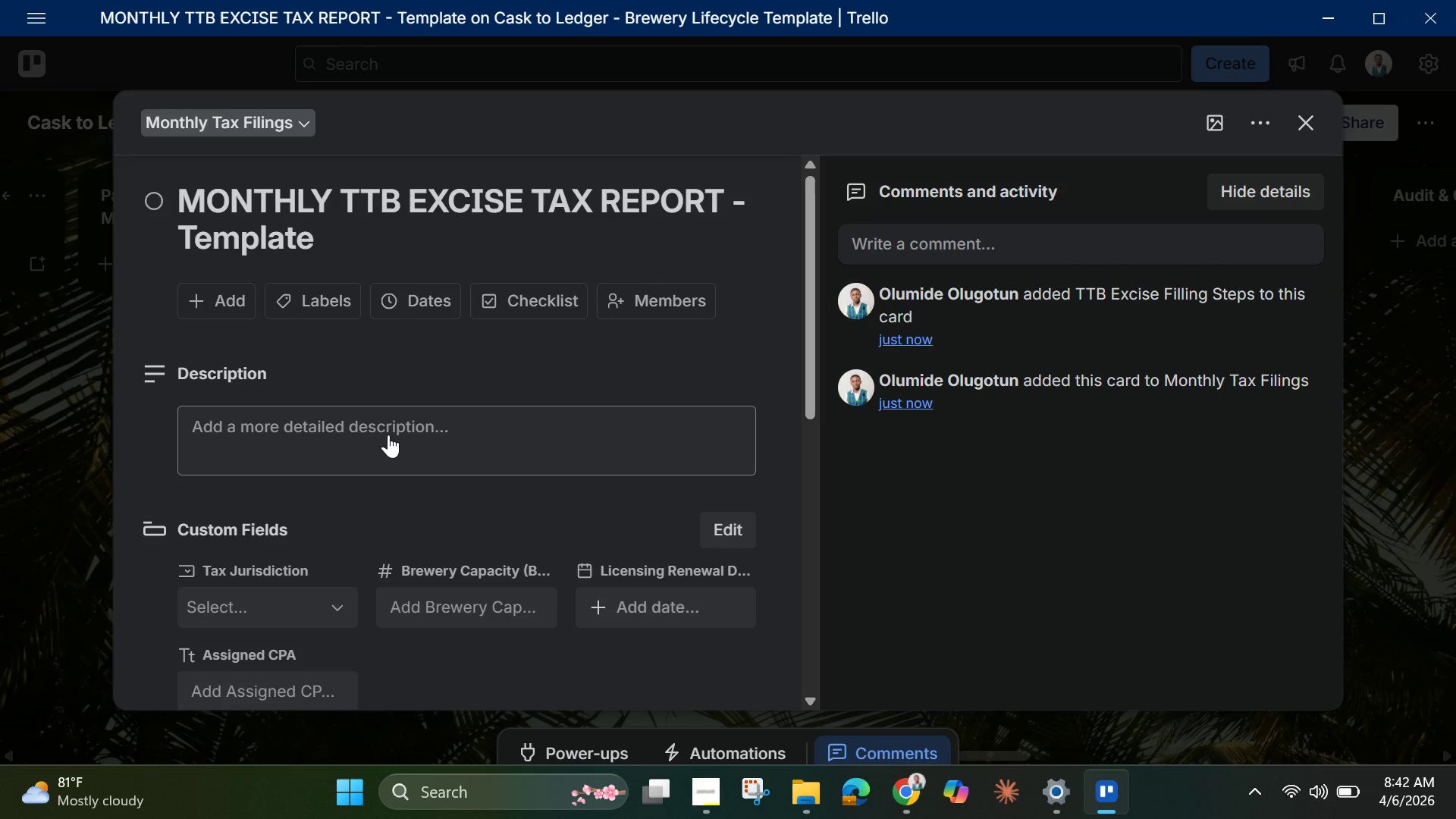 
left_click([388, 435])
 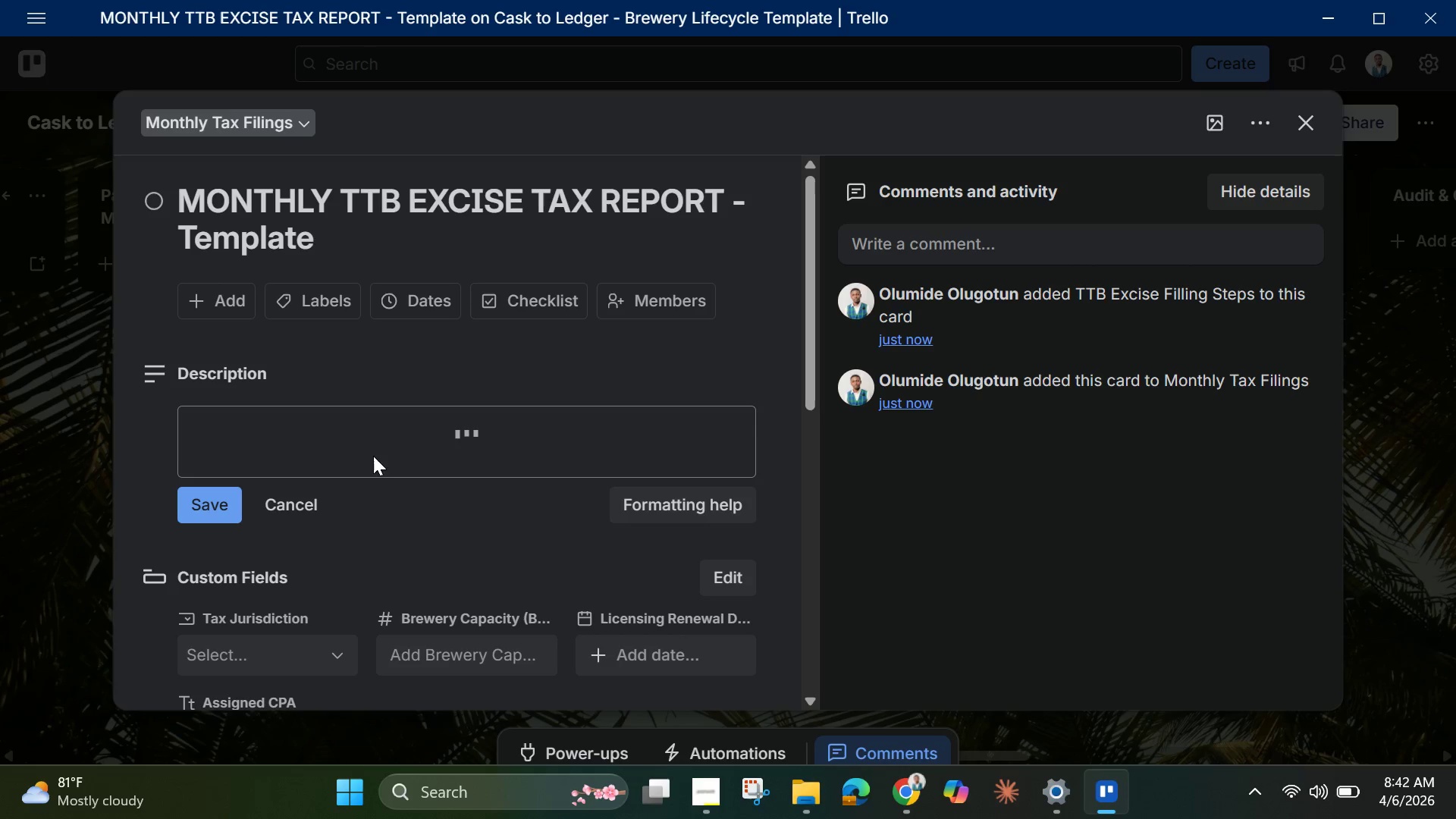 
wait(16.39)
 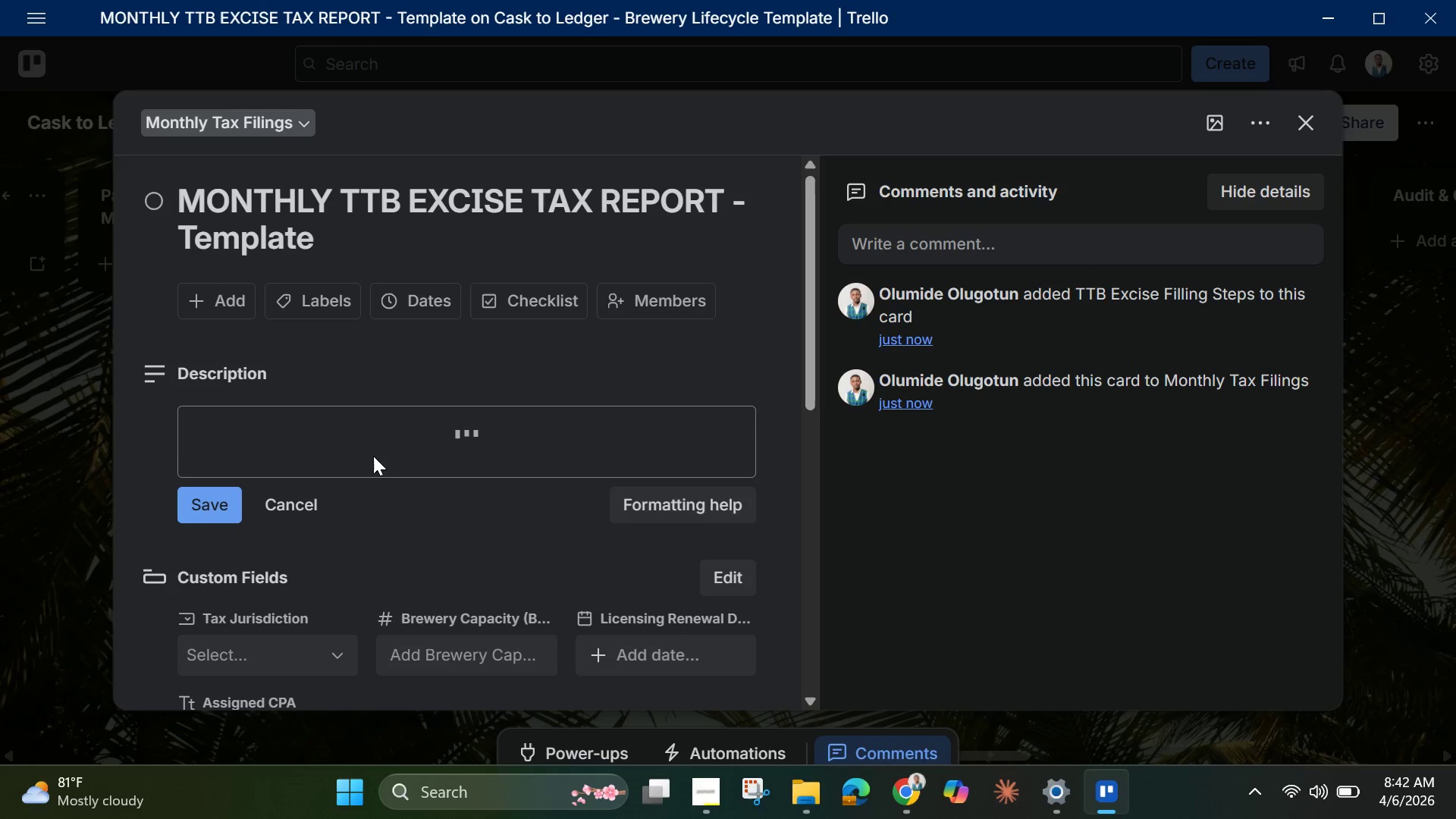 
scroll: coordinate [378, 465], scroll_direction: down, amount: 3.0
 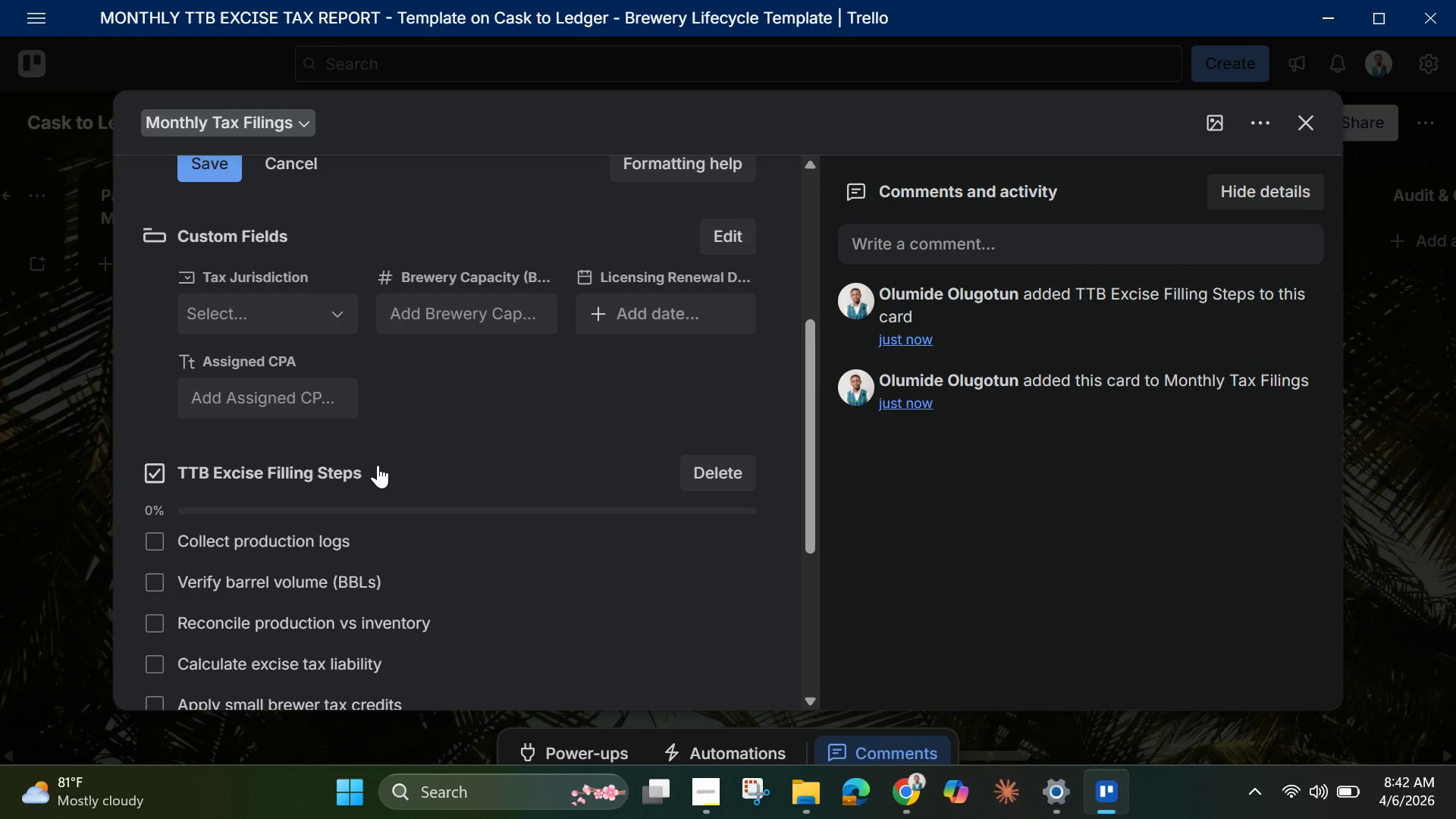 
scroll: coordinate [378, 465], scroll_direction: up, amount: 4.0
 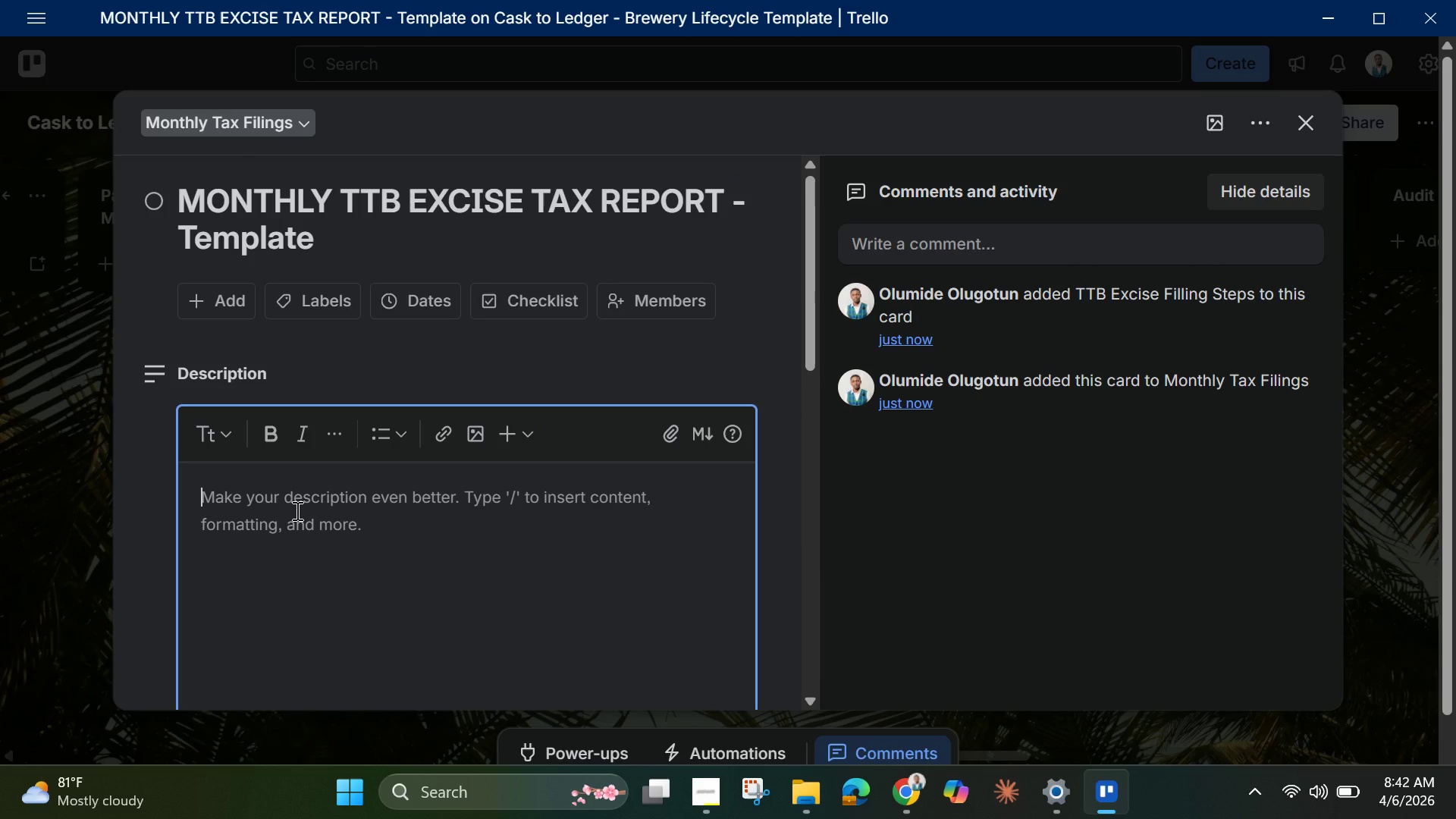 
wait(8.78)
 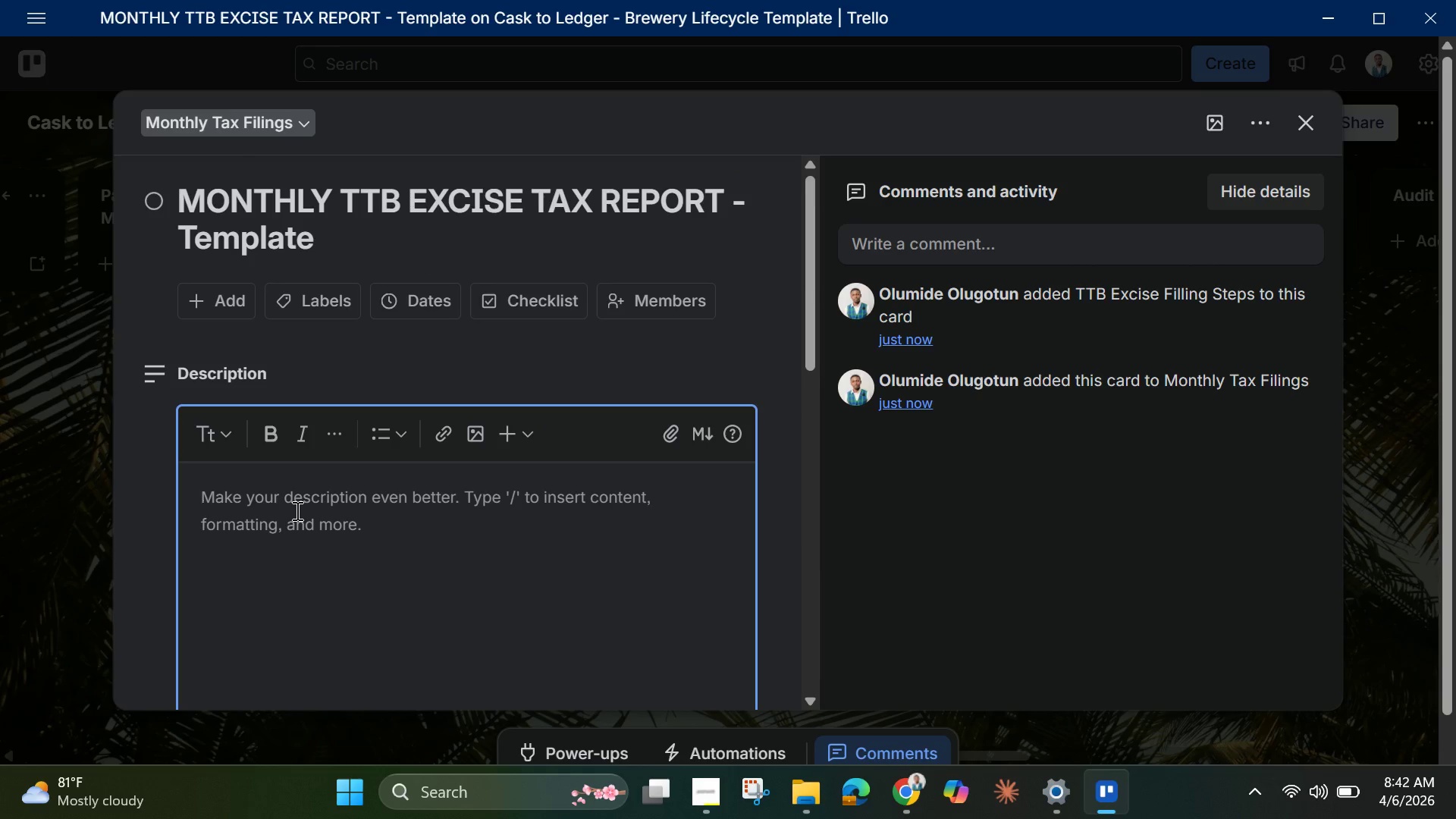 
type(TTB Excise R)
key(Backspace)
type(Tax Filing )
 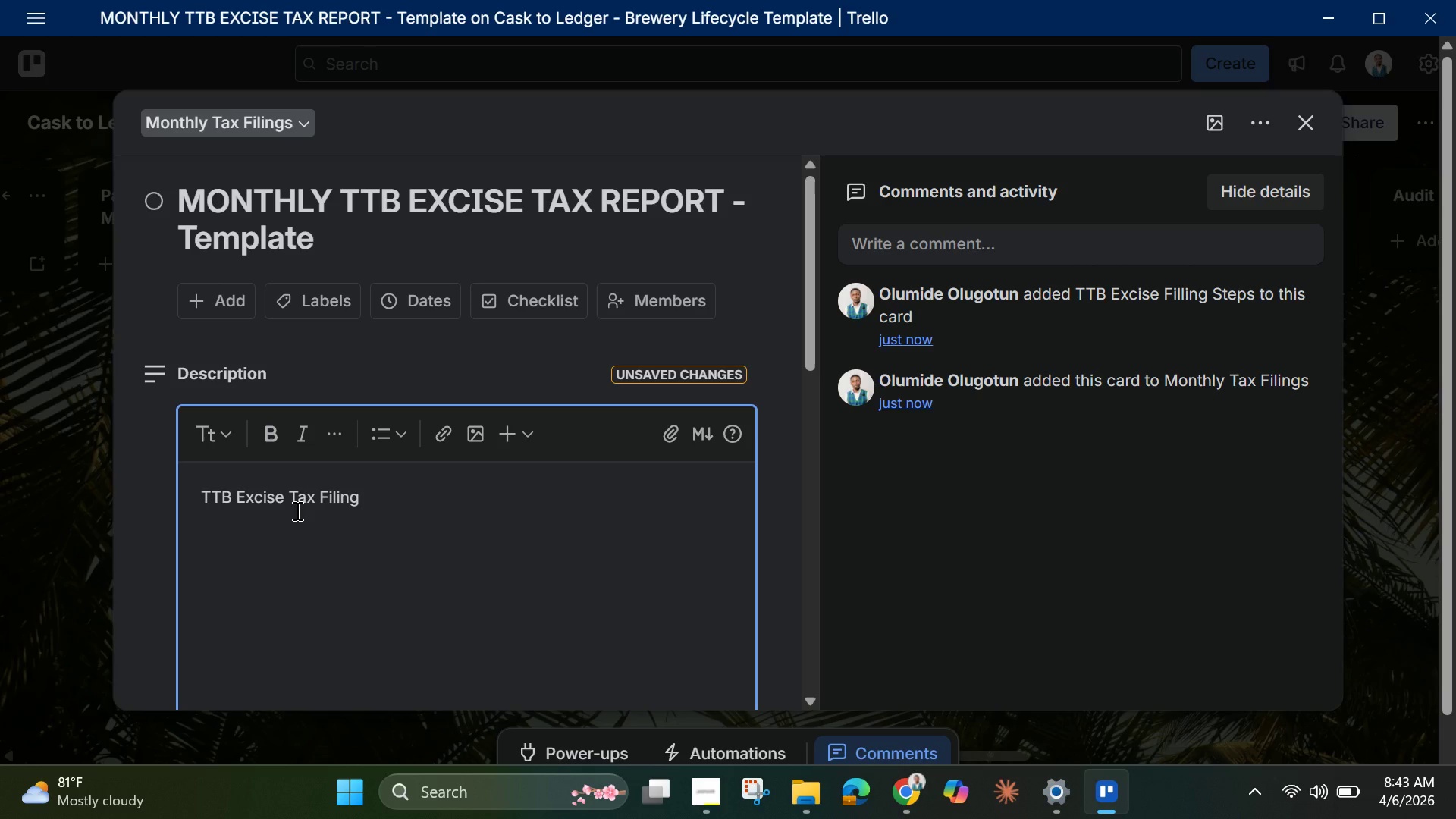 
type(Template)
 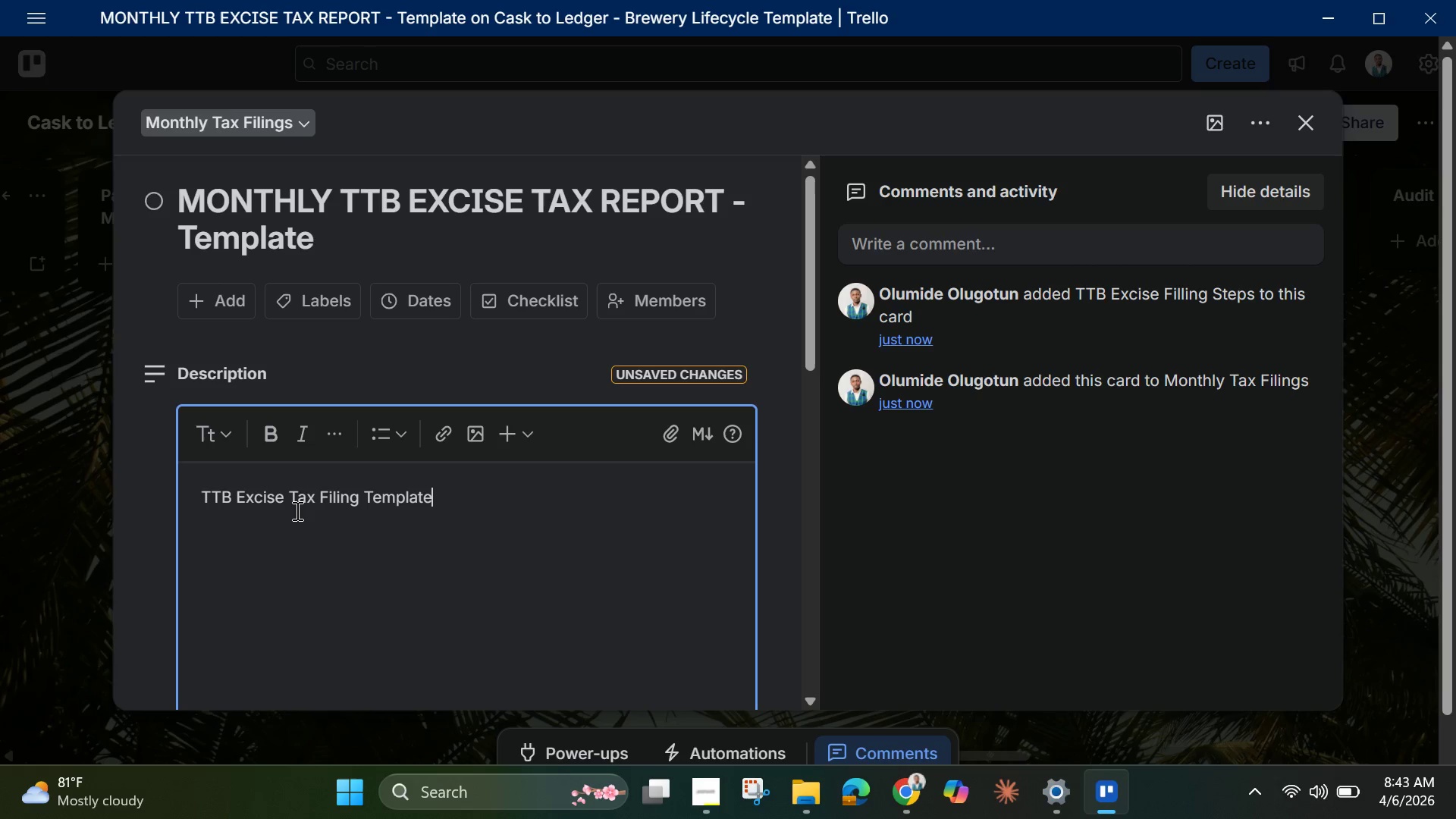 
key(Enter)
 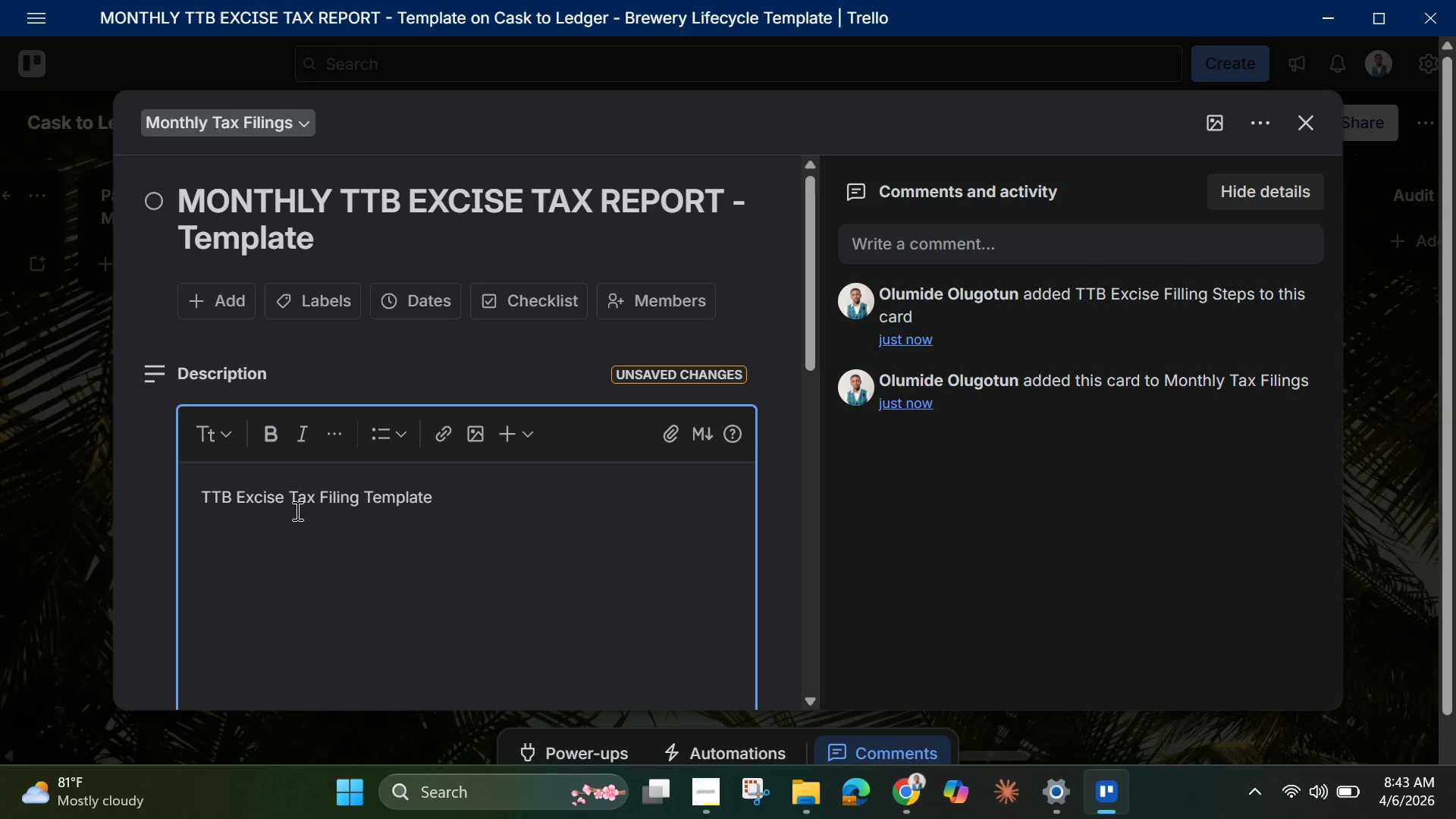 
type(Use the temoplate)
key(Backspace)
key(Backspace)
key(Backspace)
key(Backspace)
key(Backspace)
type(late for monthly )
 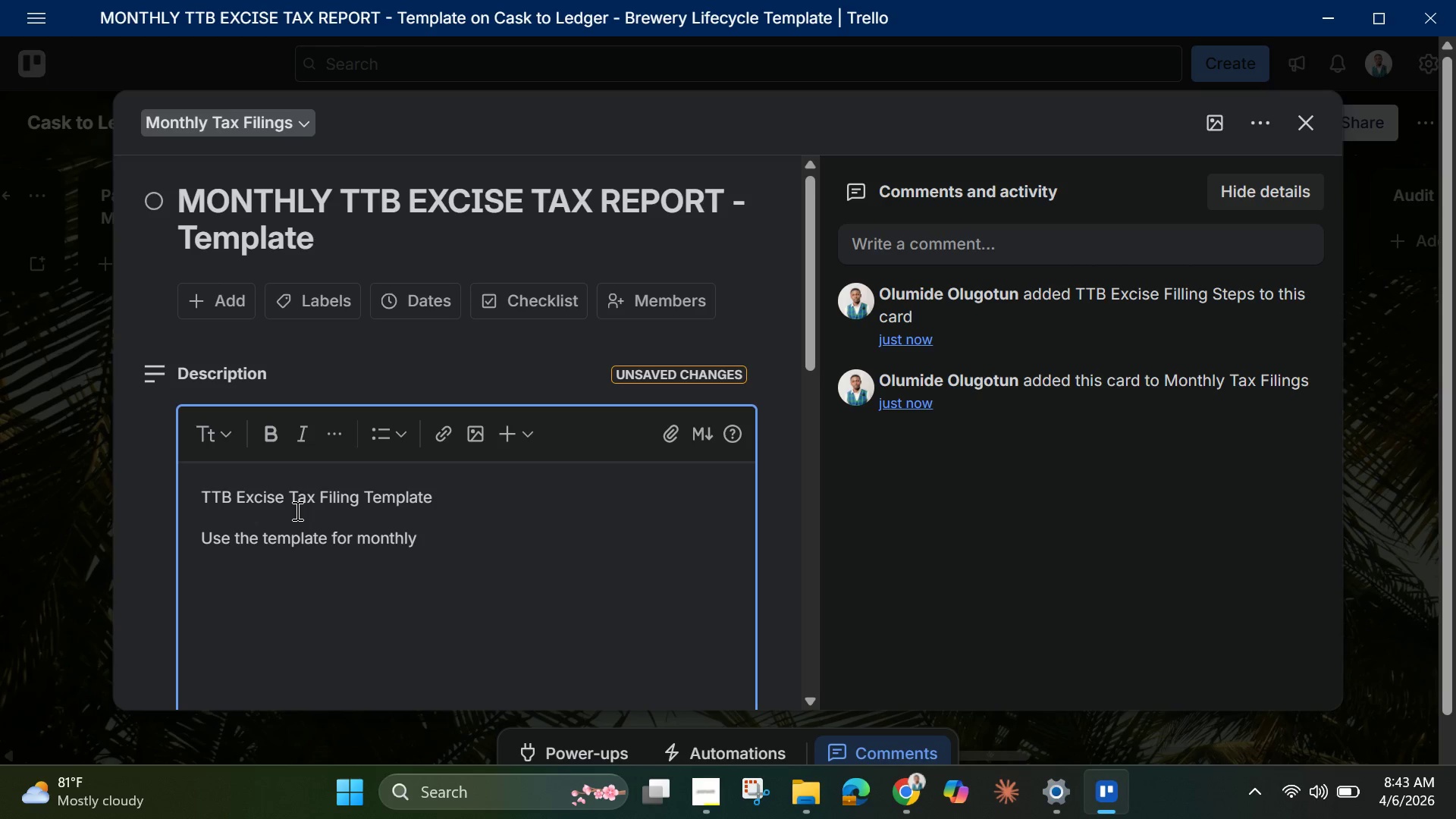 
type(federal )
 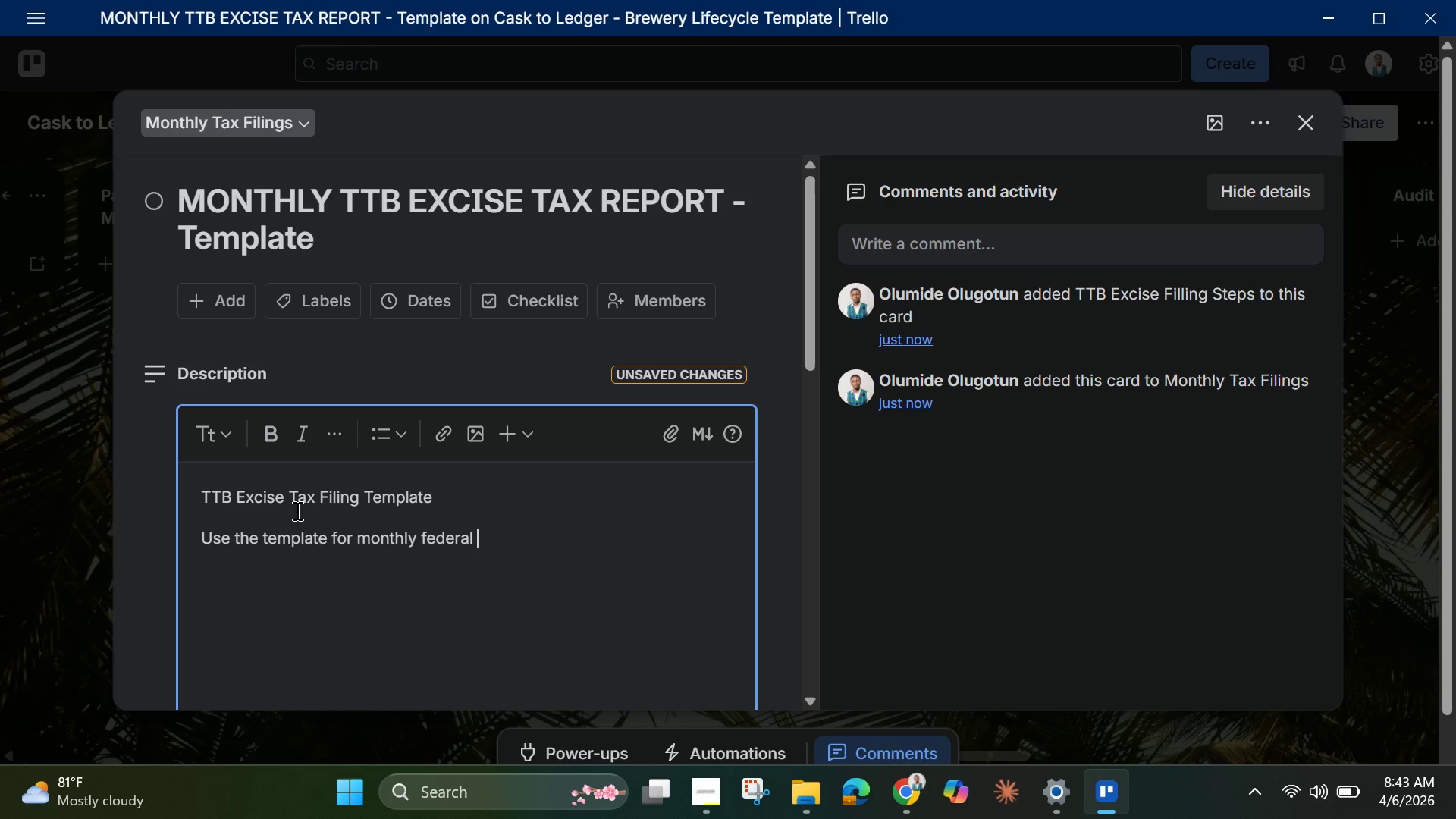 
type(excise reporting.)
 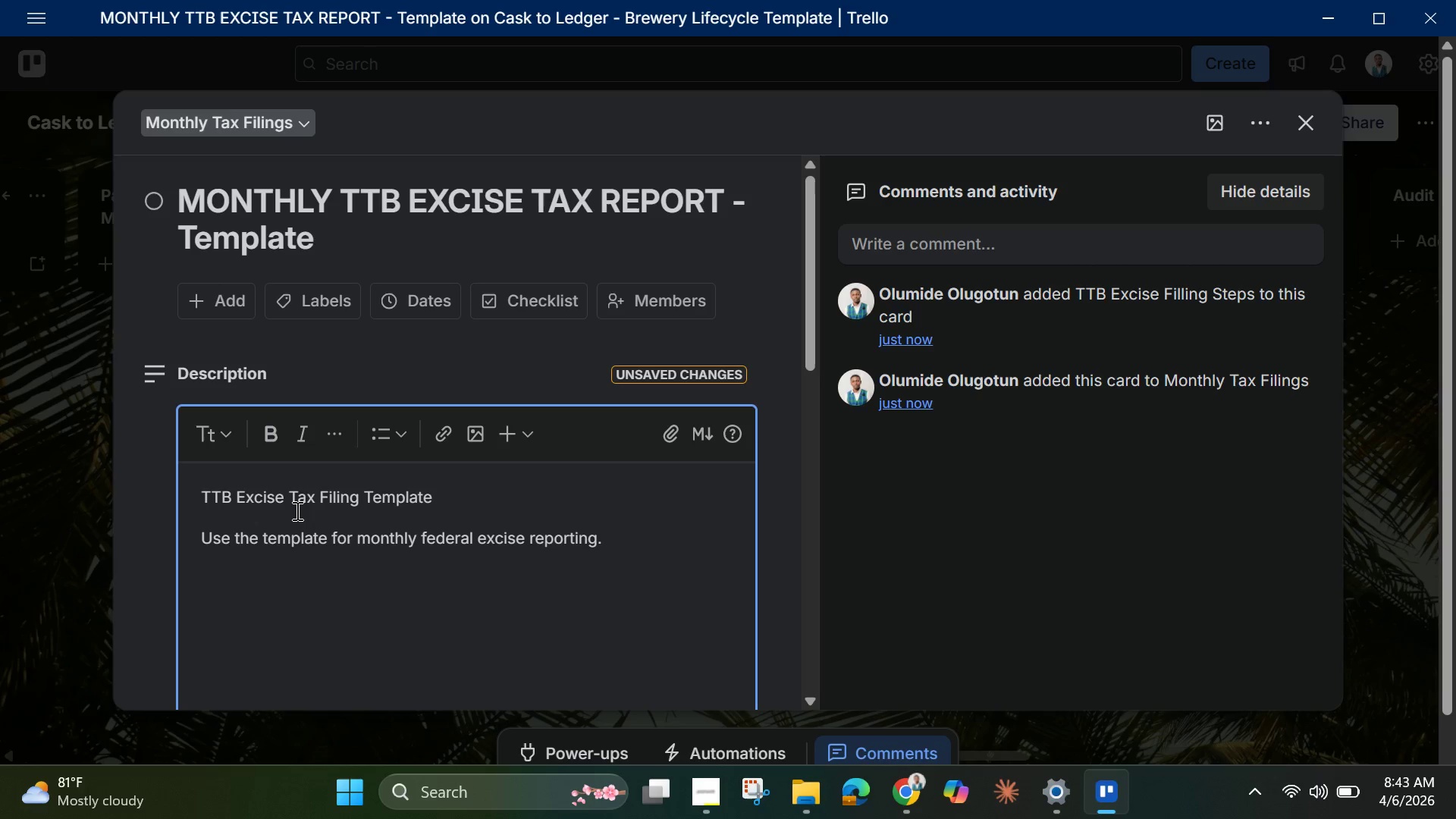 
key(Enter)
 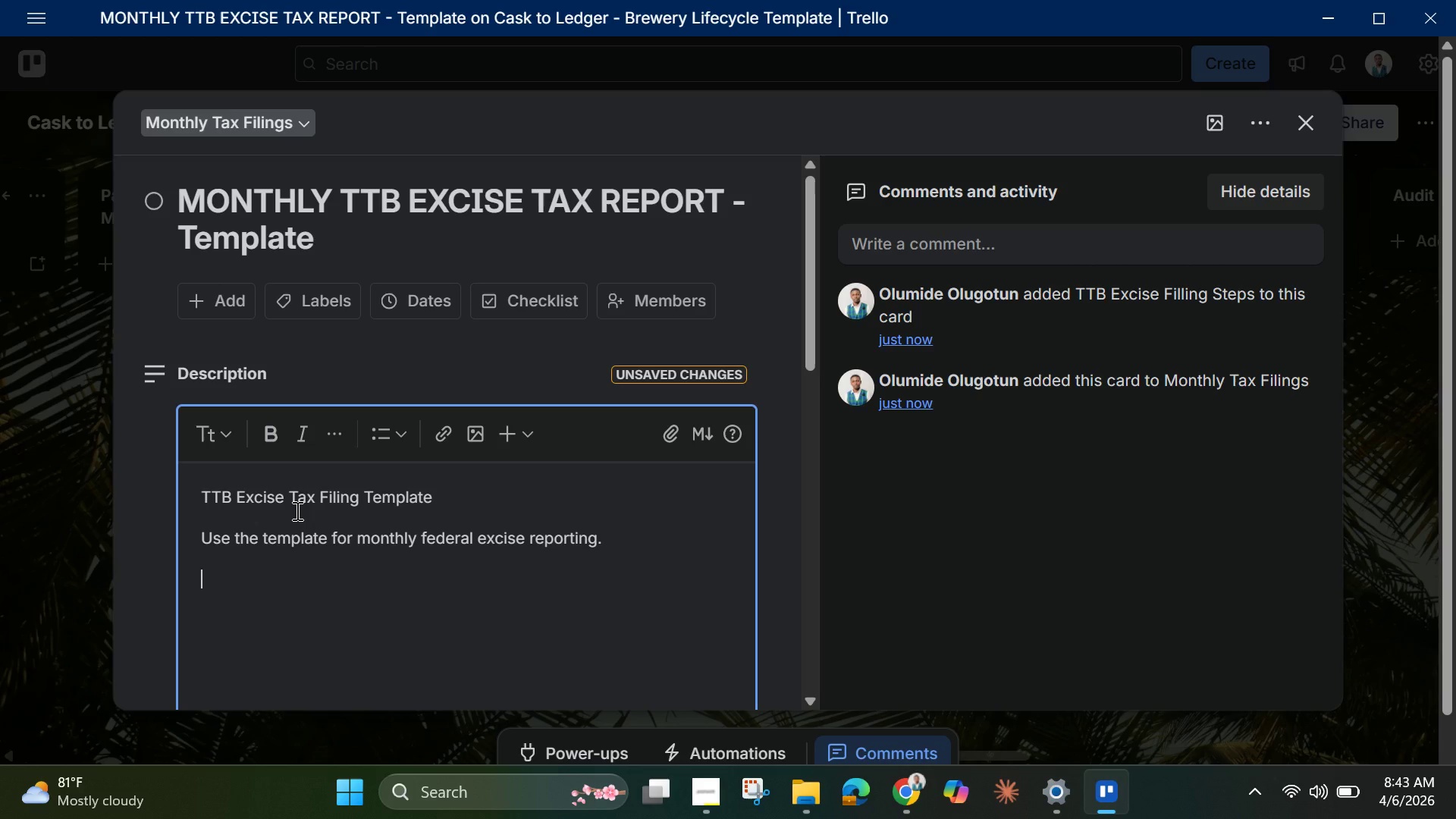 
type(INSTRUCTIONS:)
 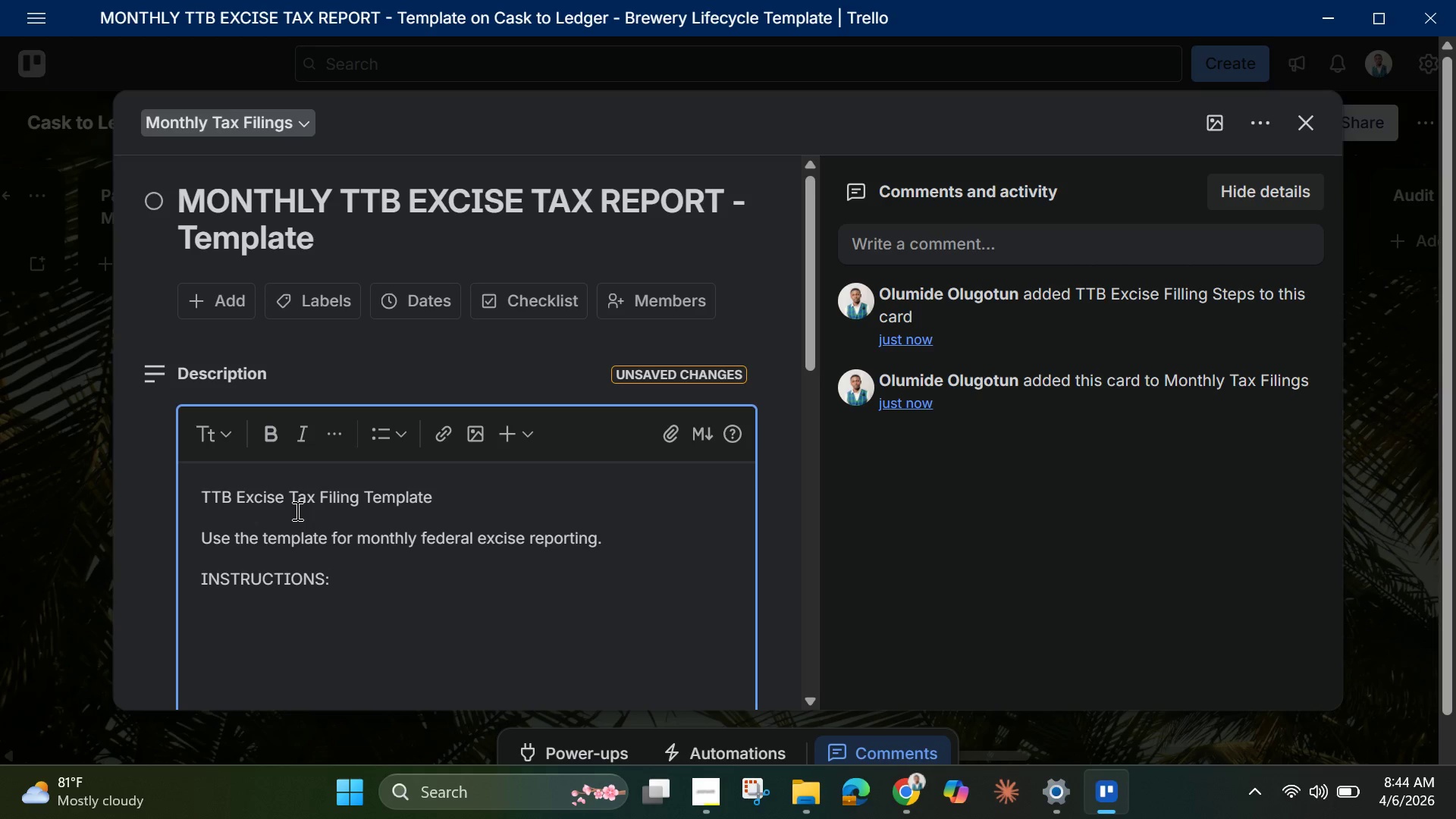 
key(Enter)
 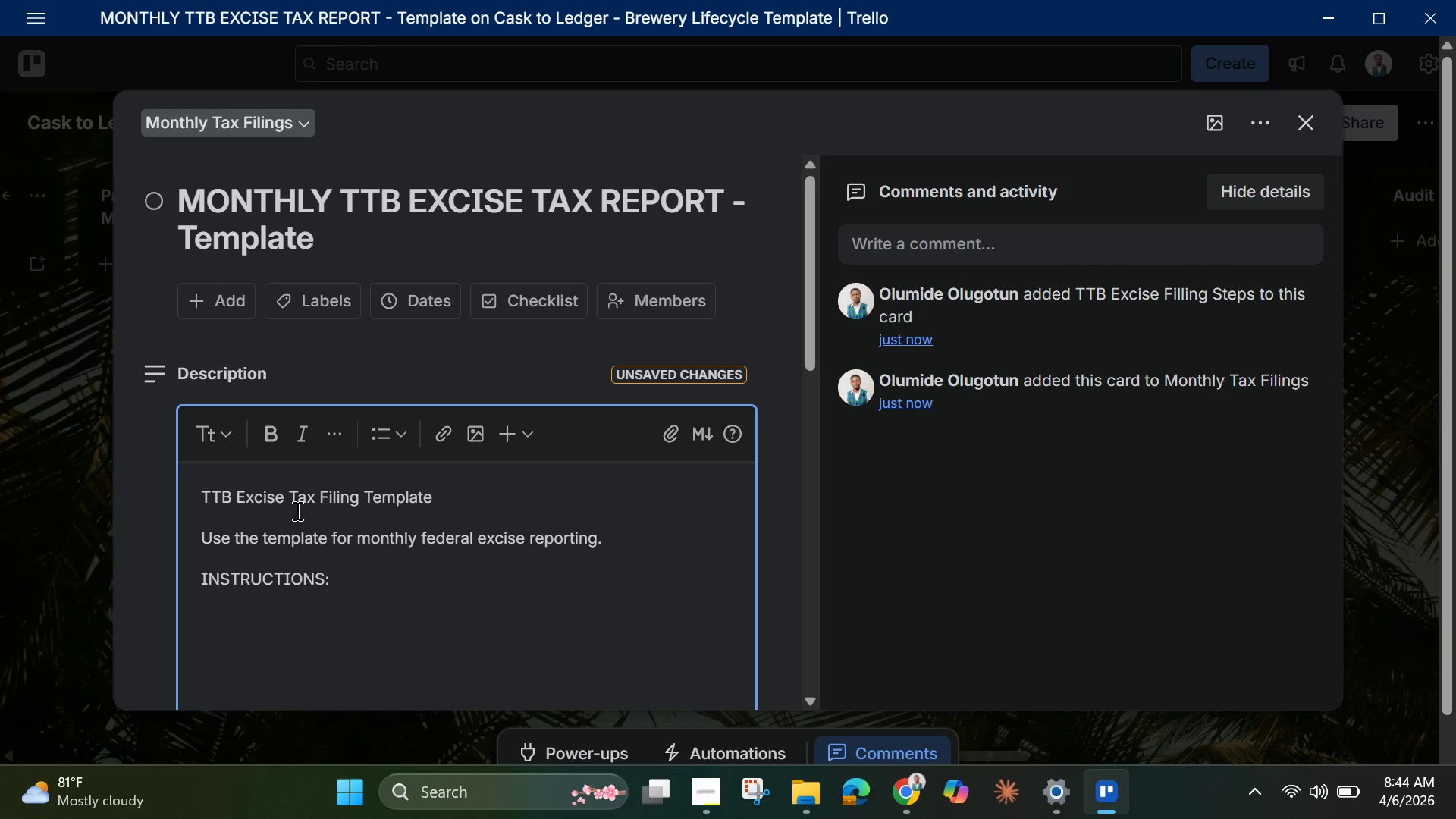 
type(1. Duplicate )
 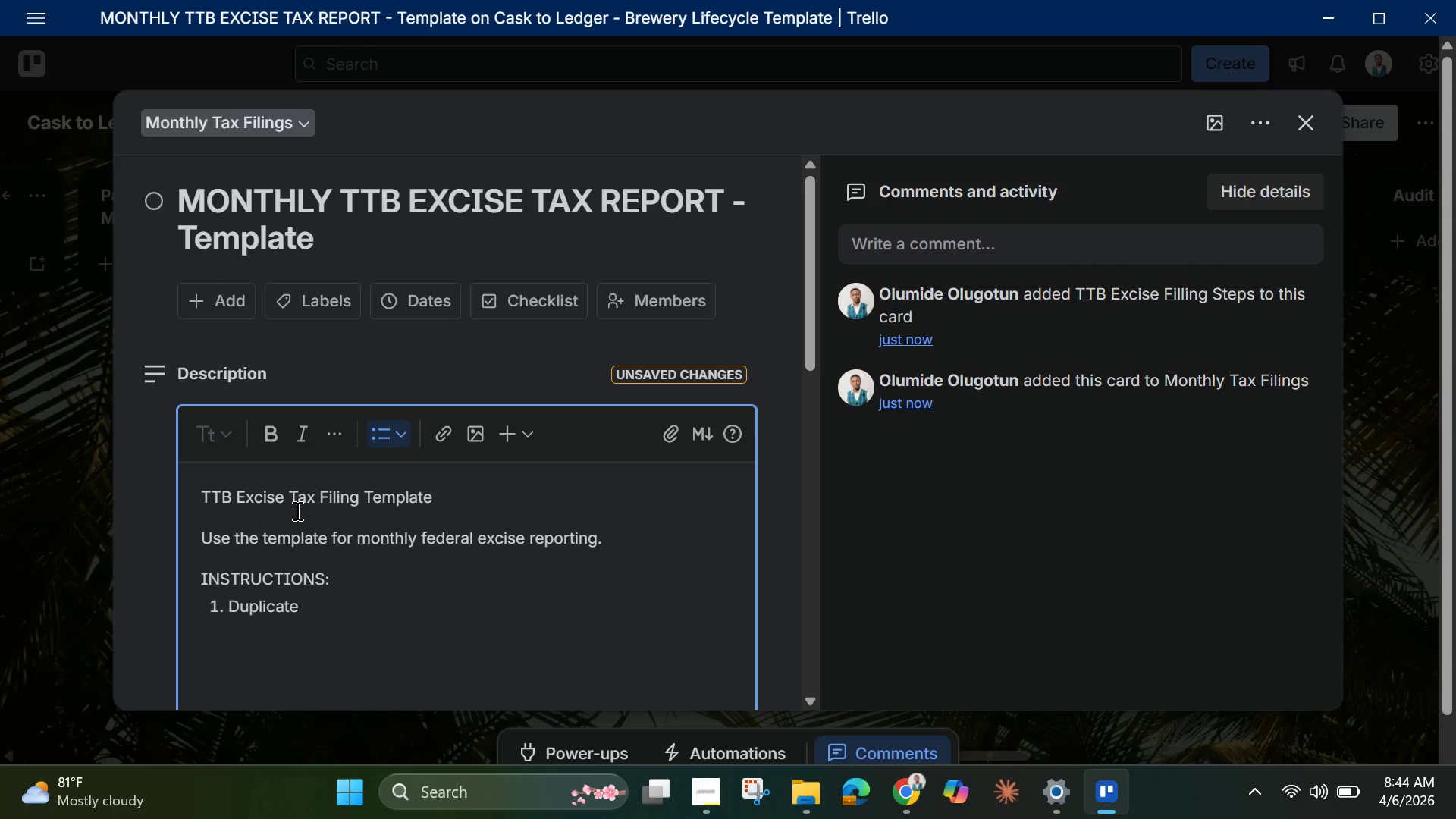 
wait(20.5)
 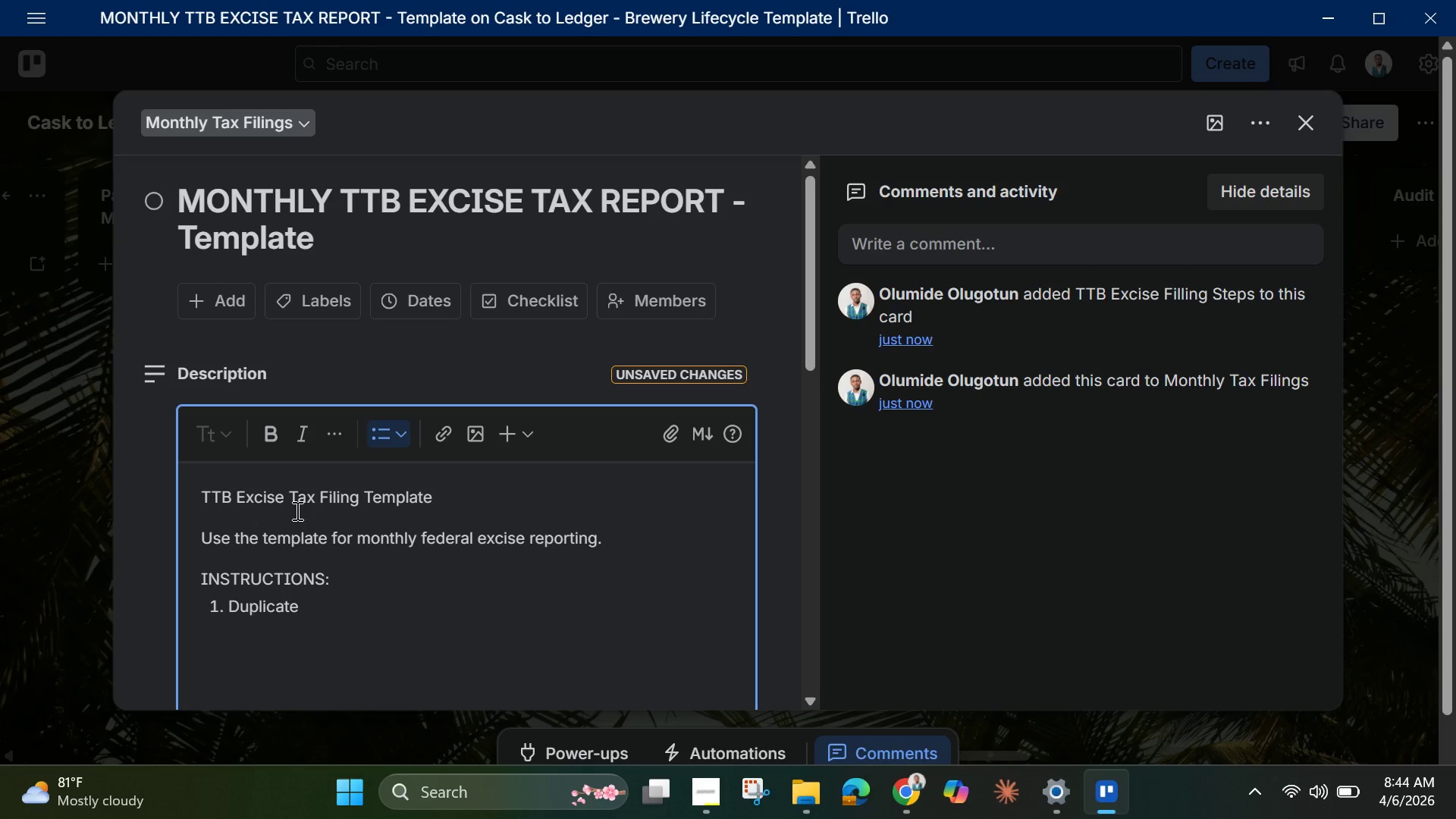 
type(this template at start of each month)
 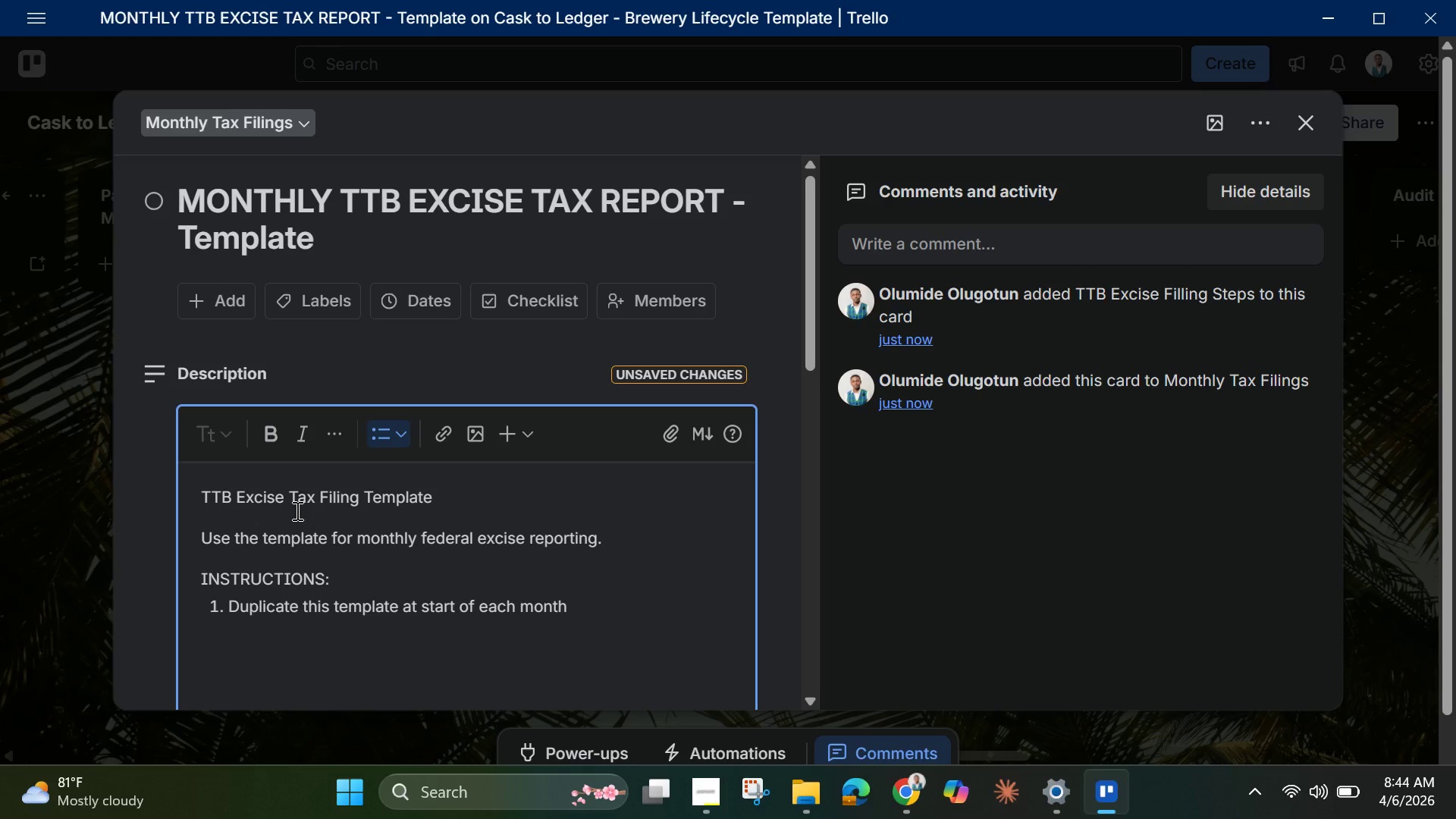 
key(Enter)
 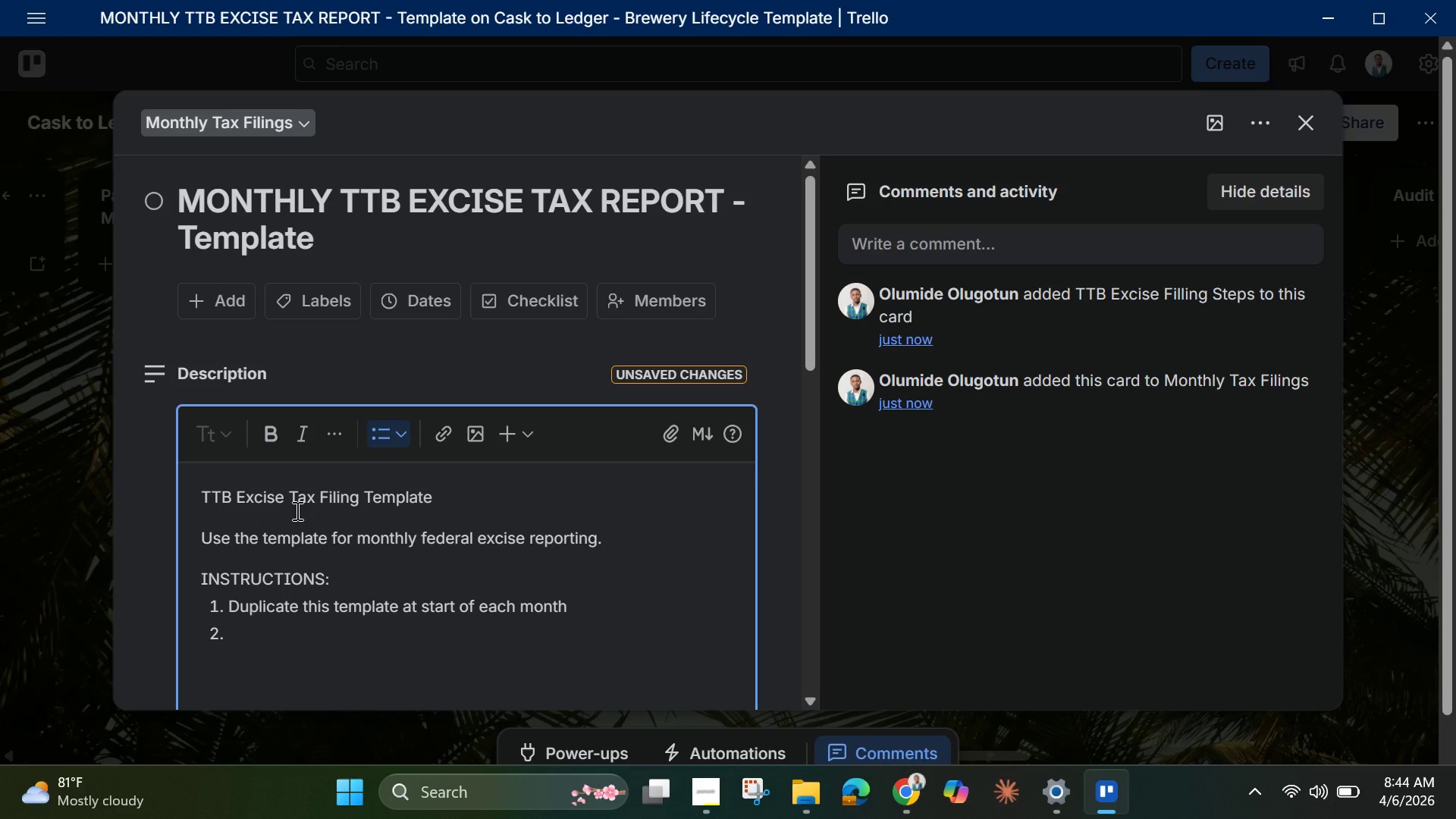 
type(Upf)
key(Backspace)
type(date production )
 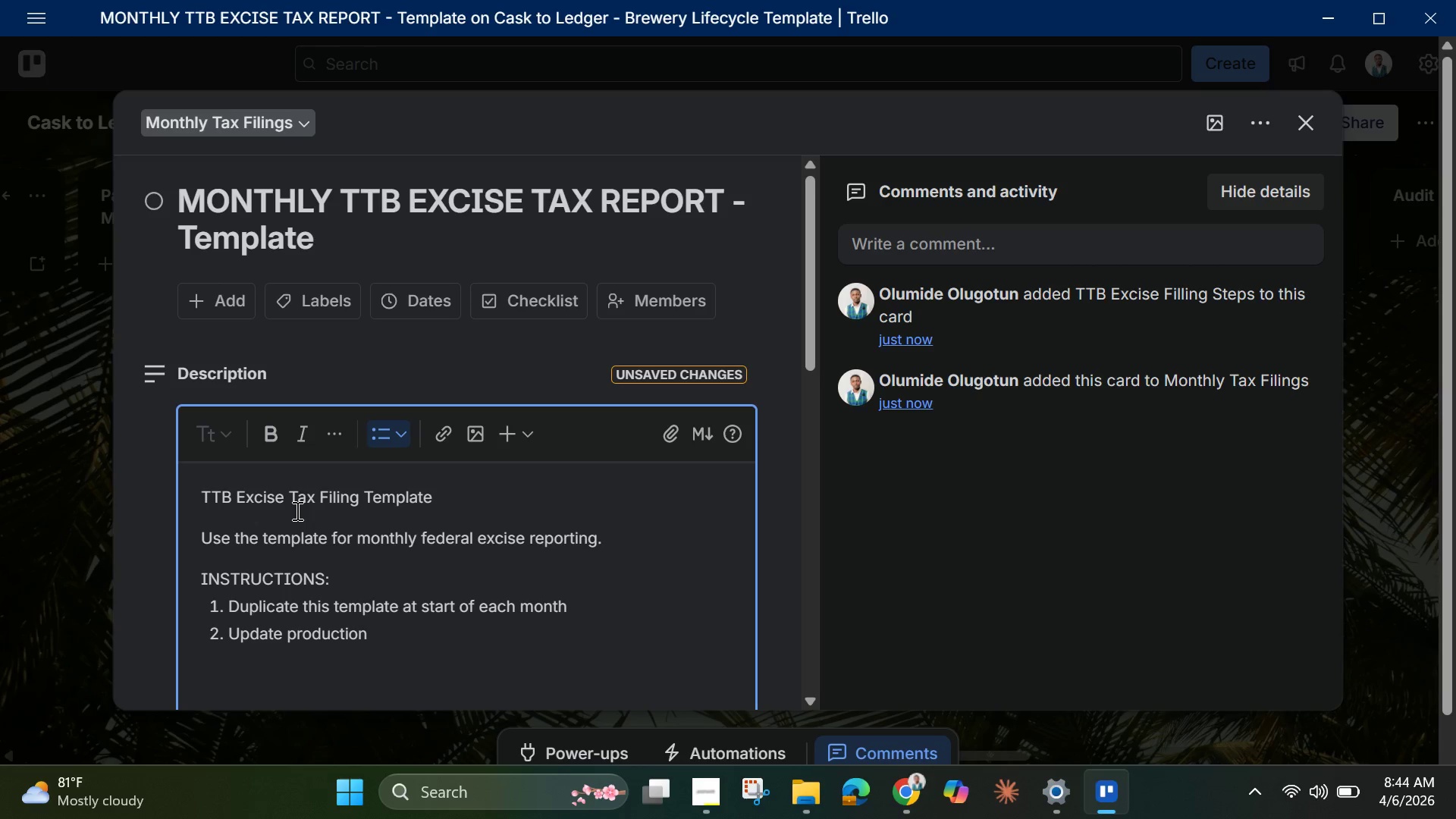 
type(data)
 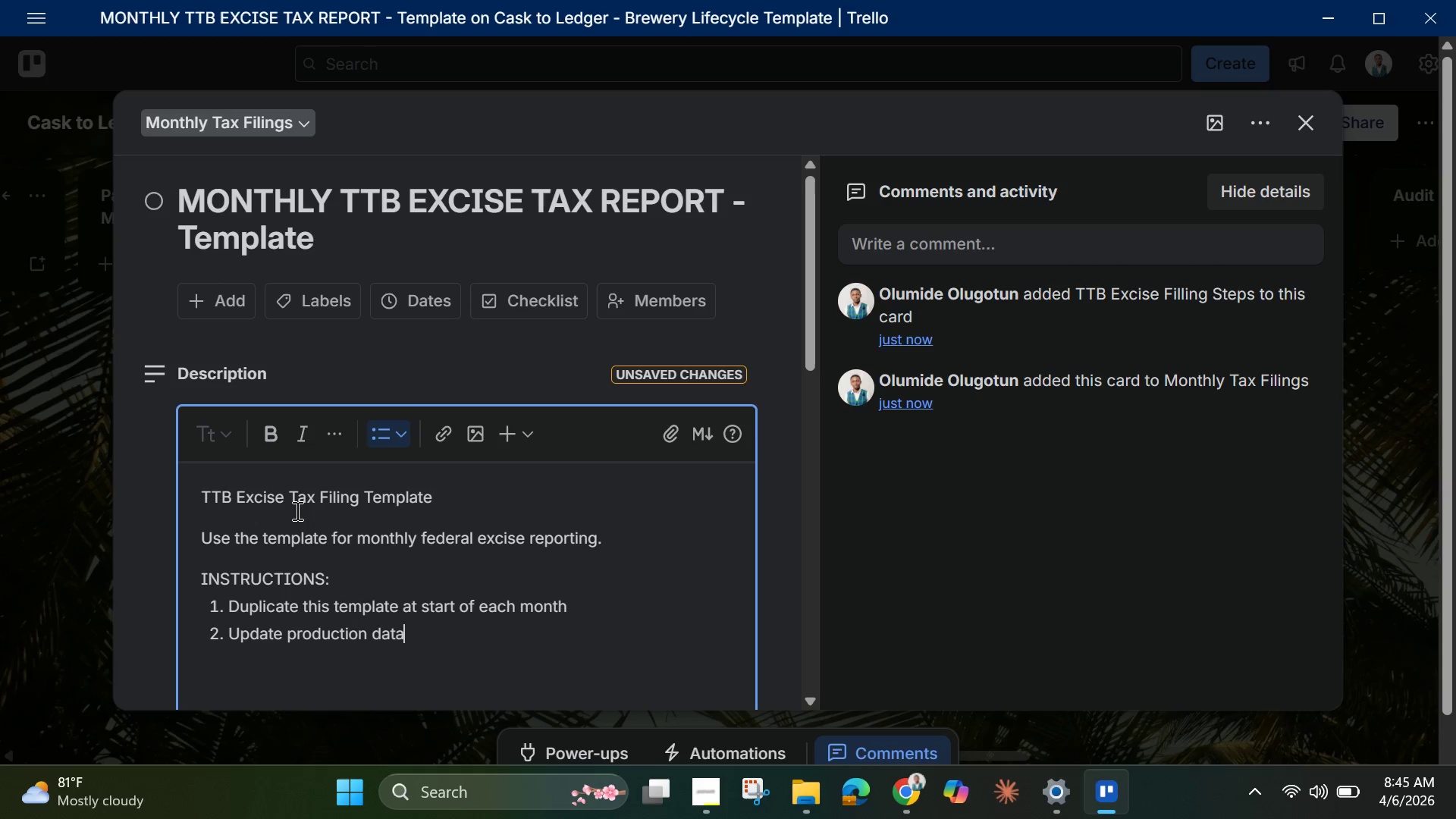 
key(Enter)
 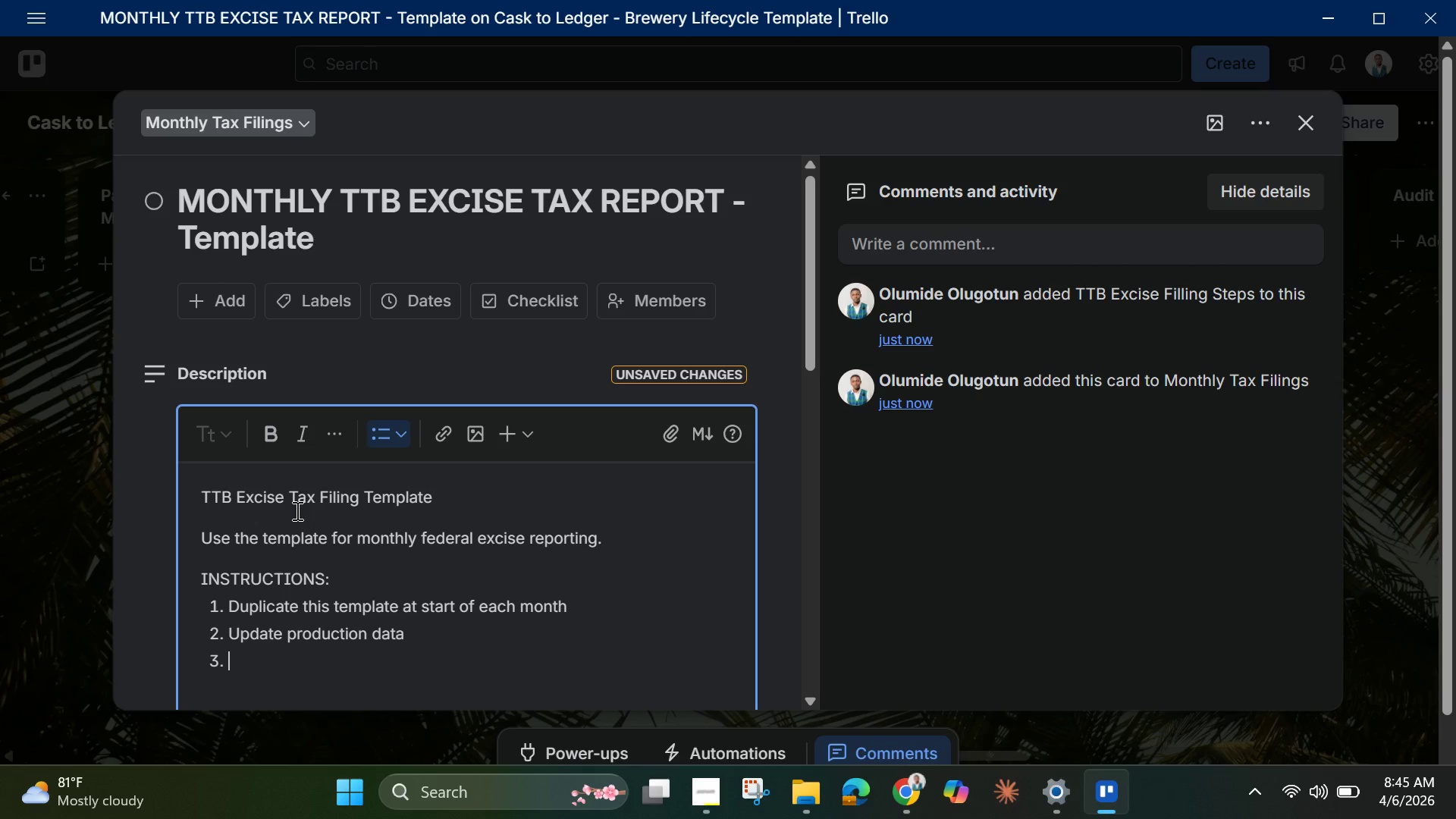 
wait(7.42)
 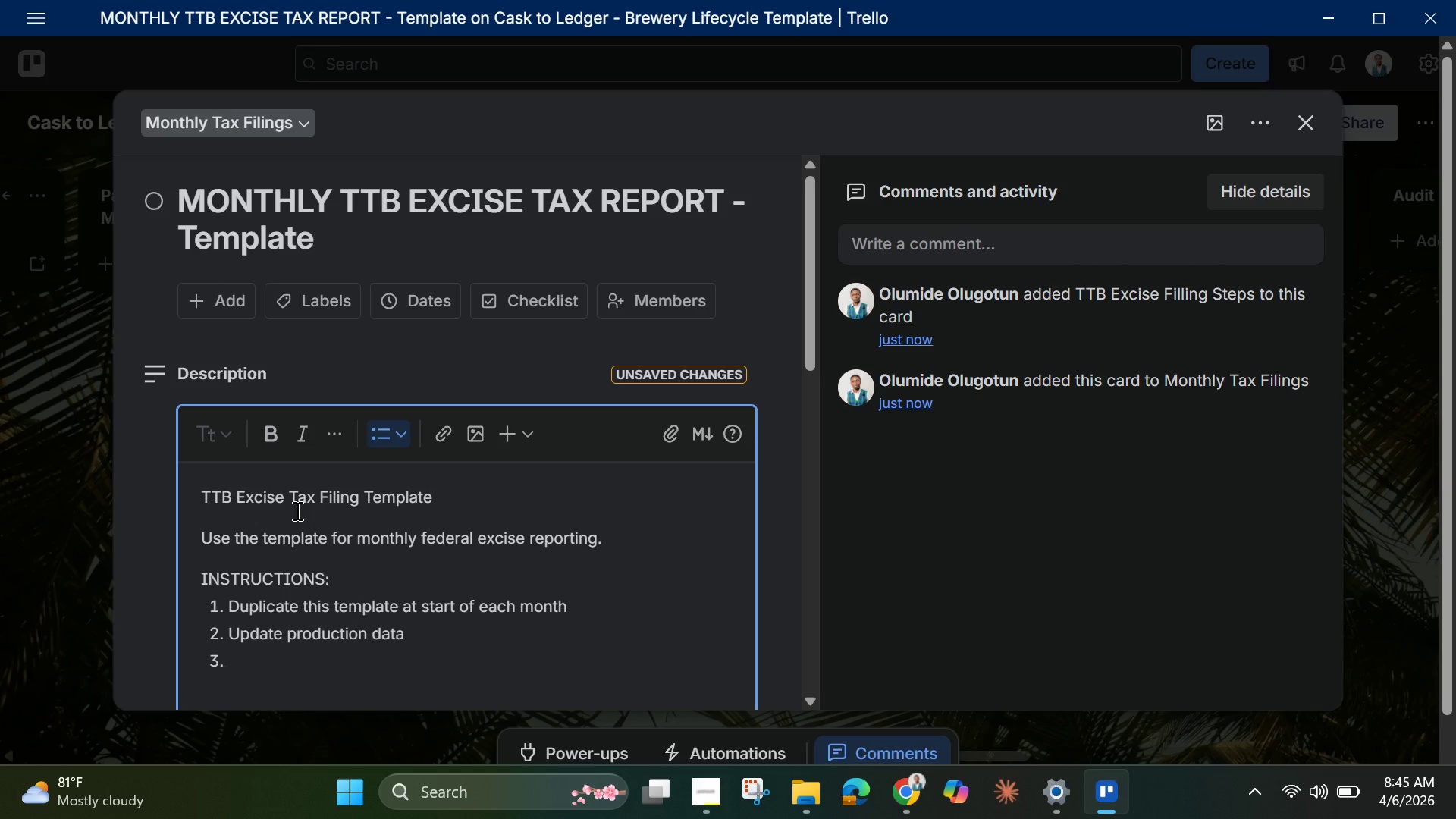 
type(Complete all checklist items)
 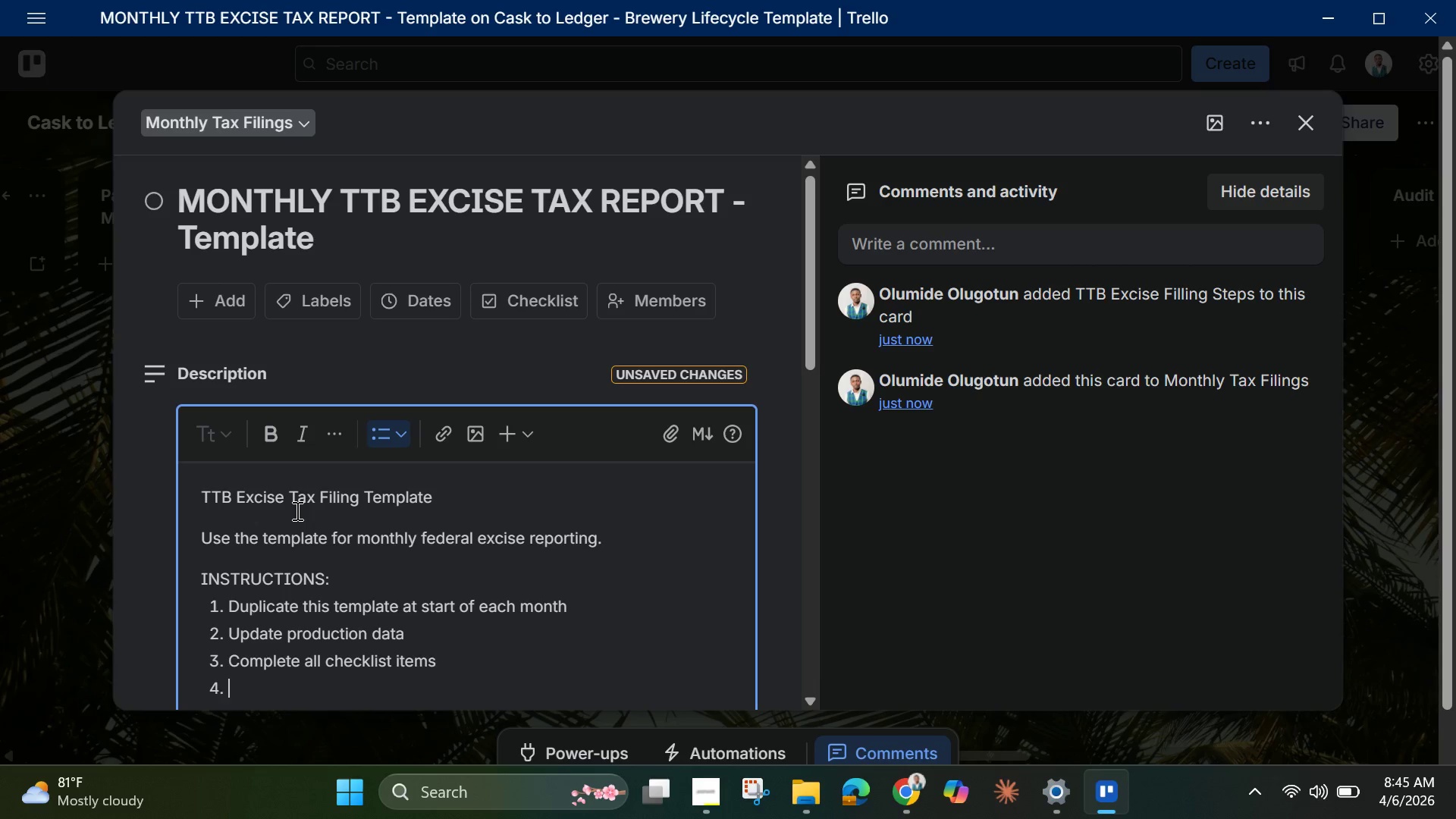 
key(Enter)
 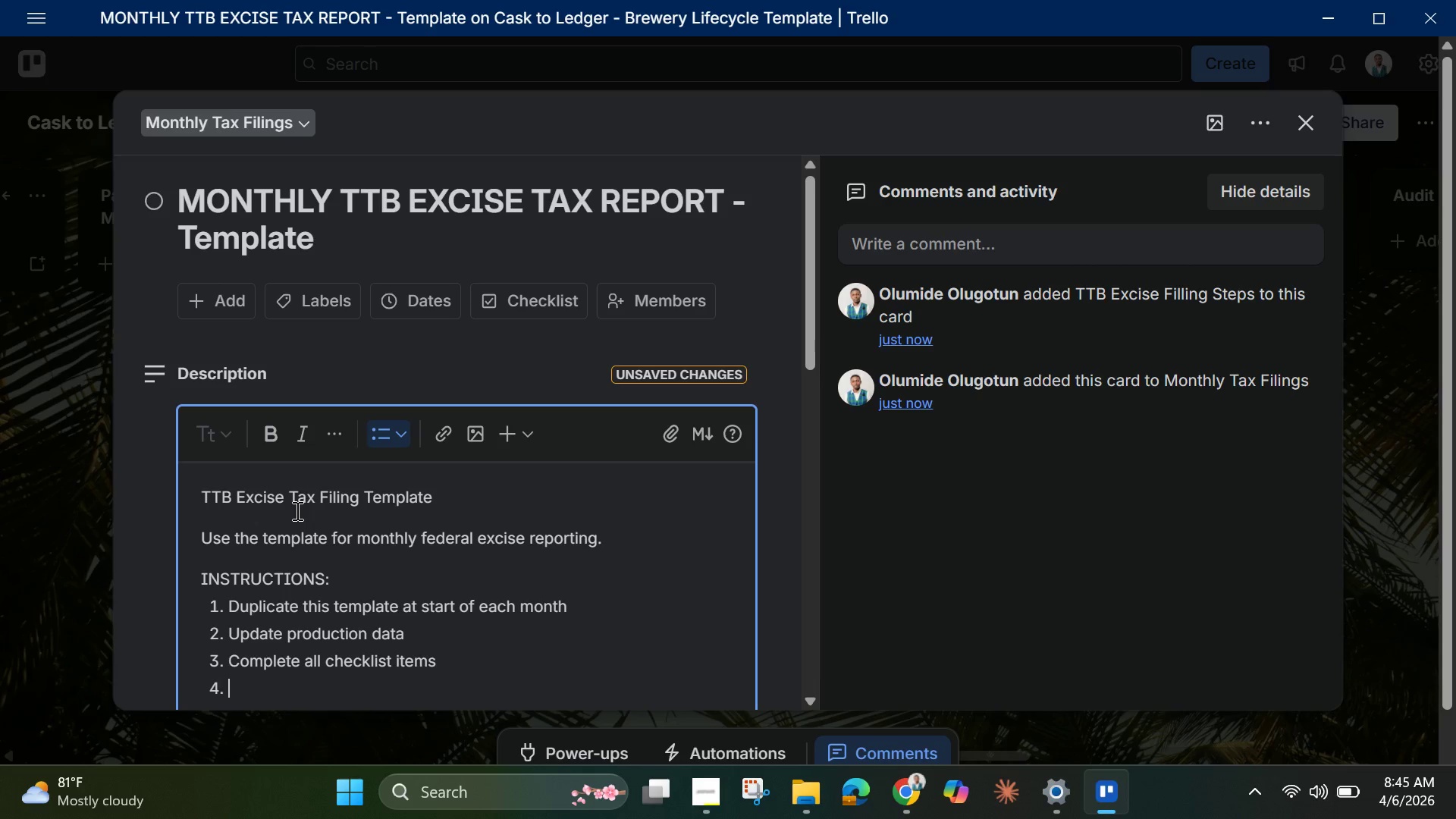 
wait(8.7)
 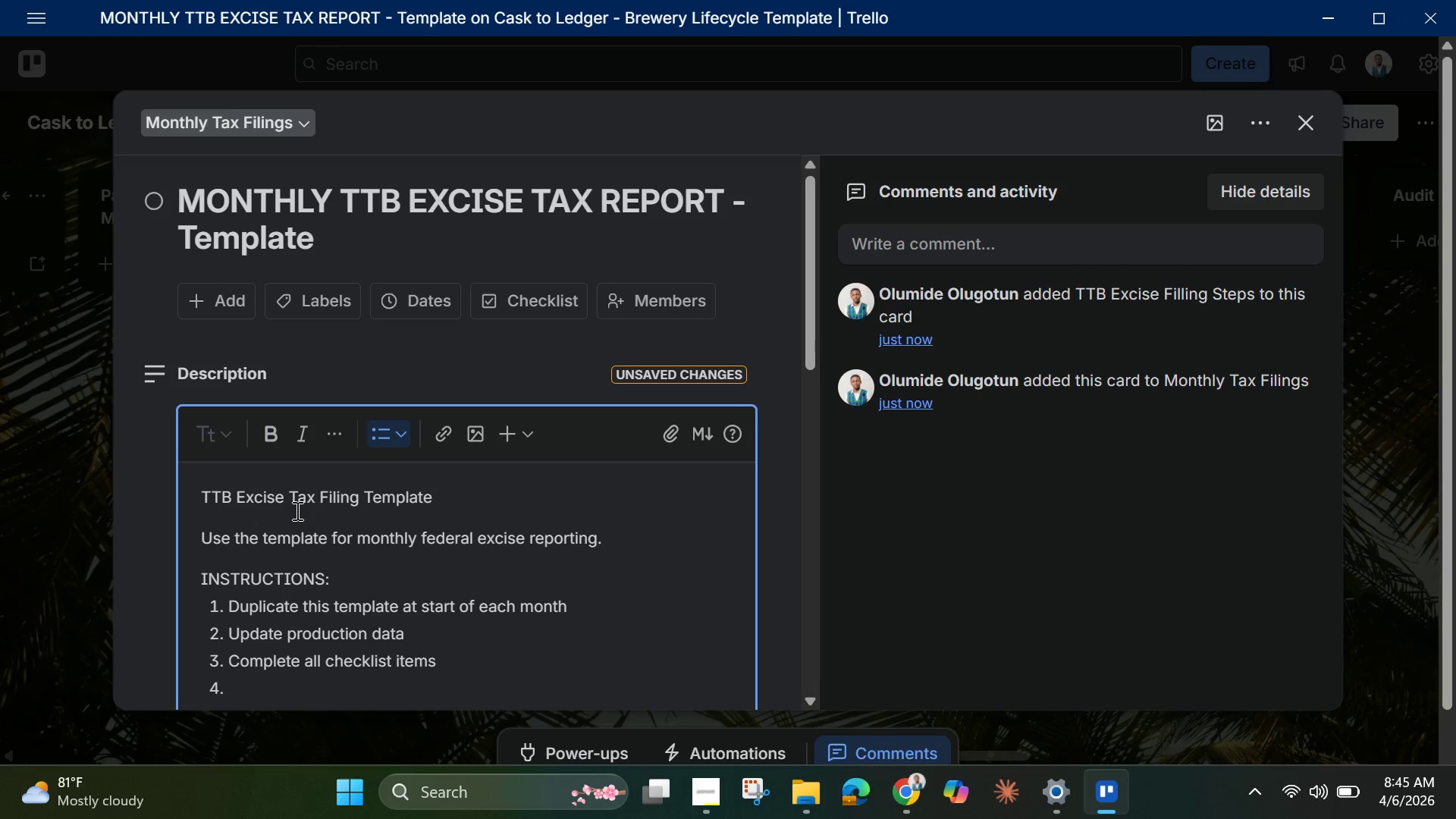 
type(Submit before TTB deadline)
 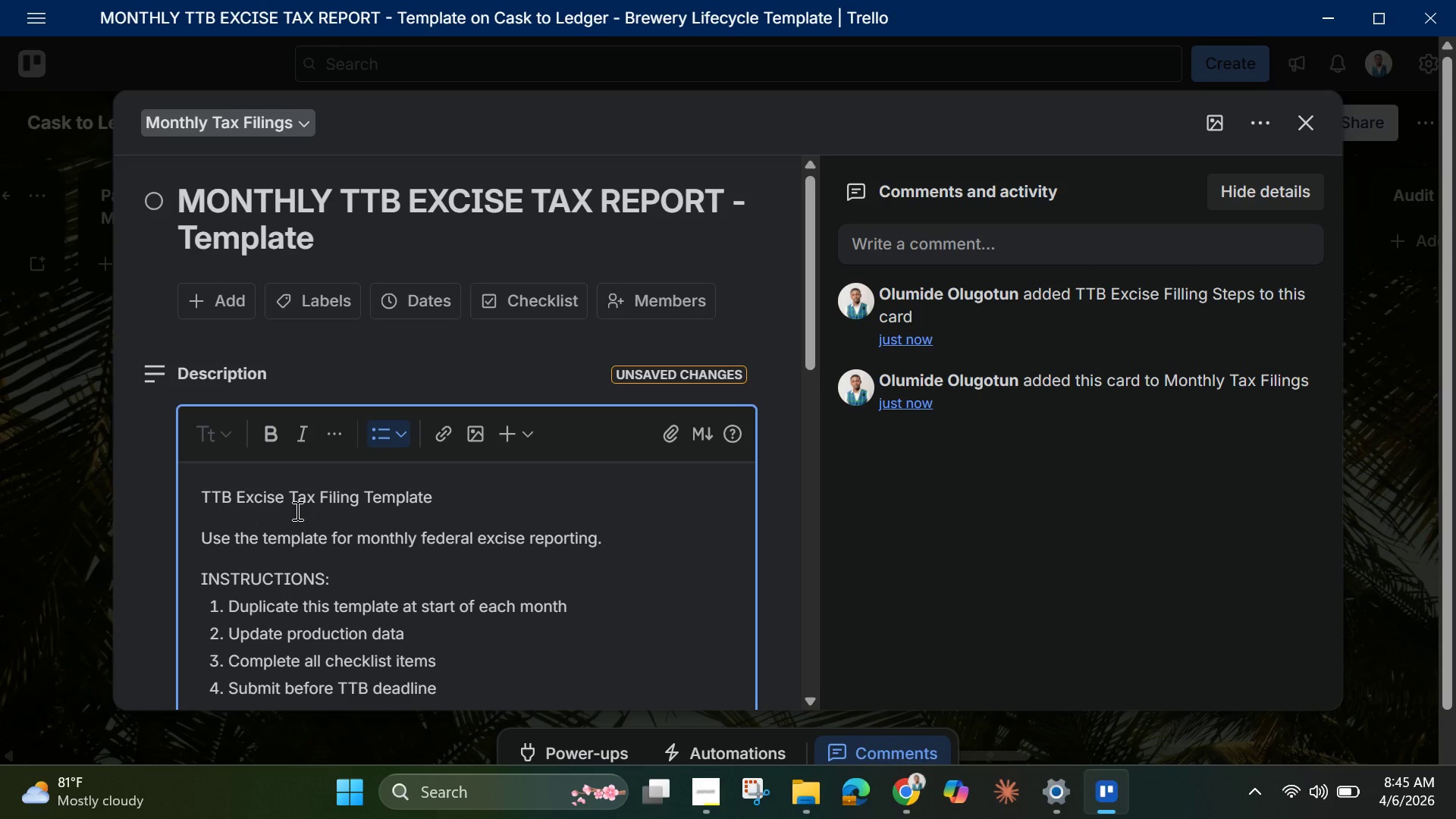 
key(Enter)
 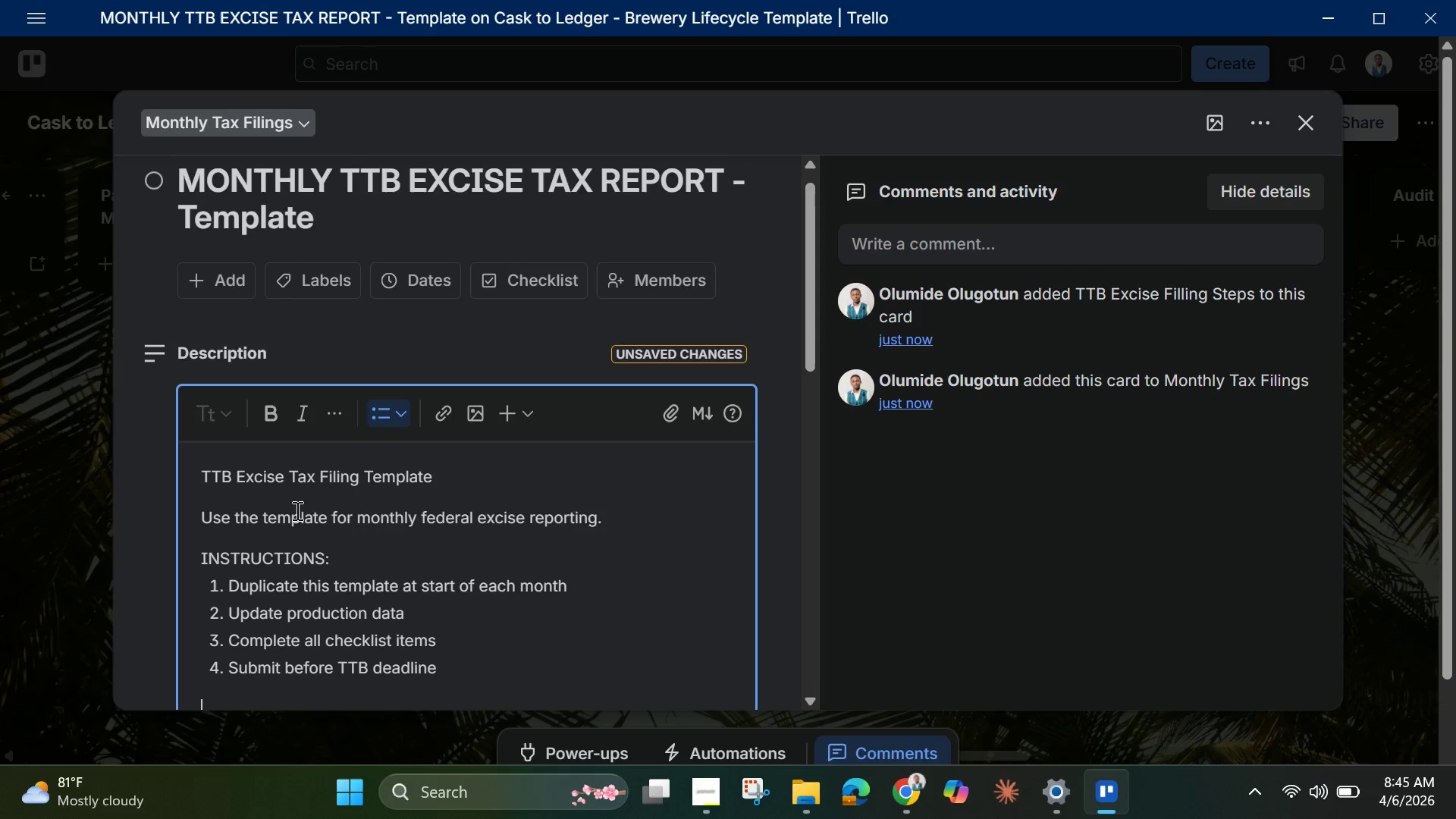 
key(Enter)
 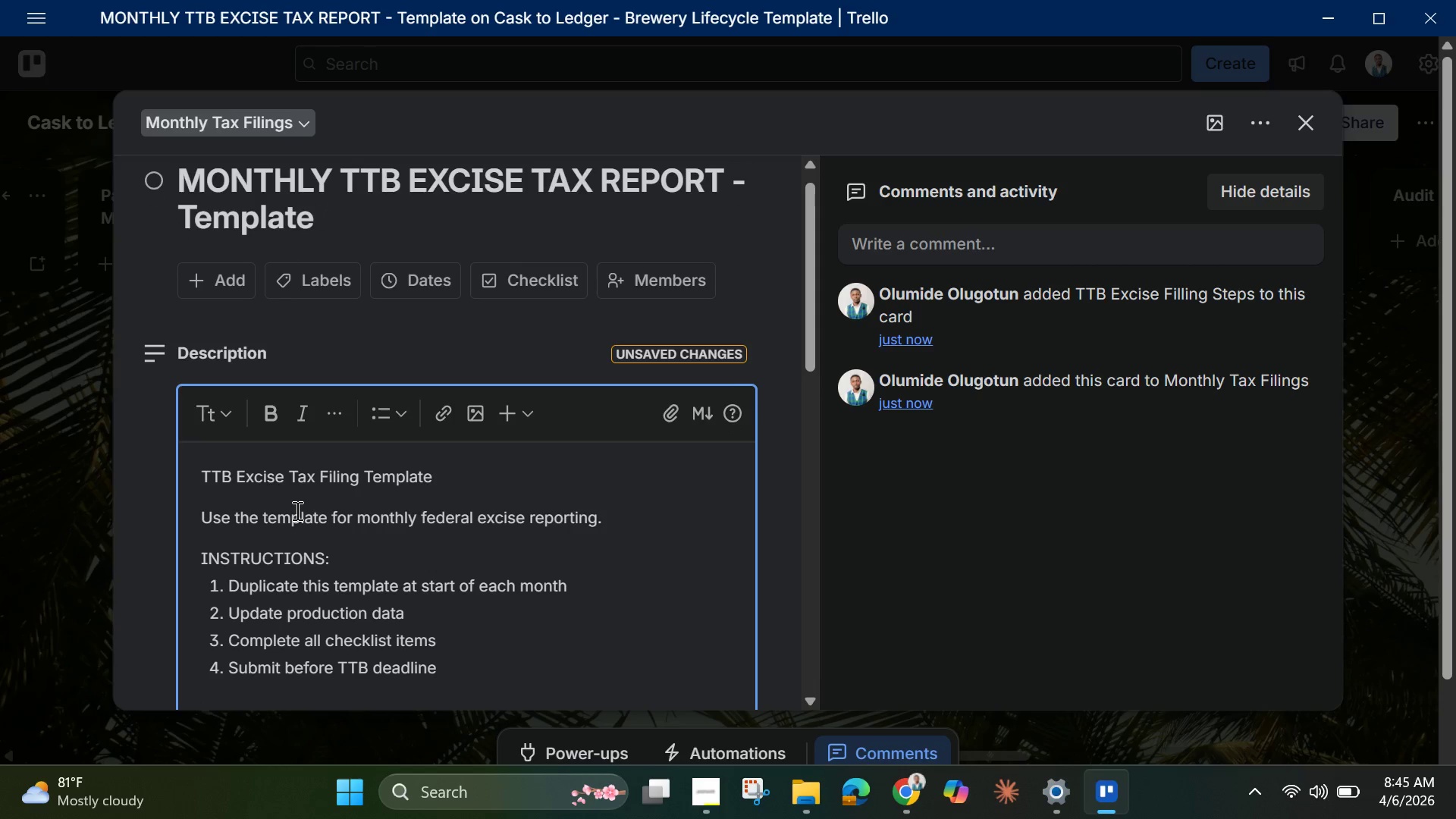 
type(BREWERY DEta)
key(Backspace)
key(Backspace)
type(Tails)
key(Backspace)
key(Backspace)
key(Backspace)
key(Backspace)
type(AILS)
 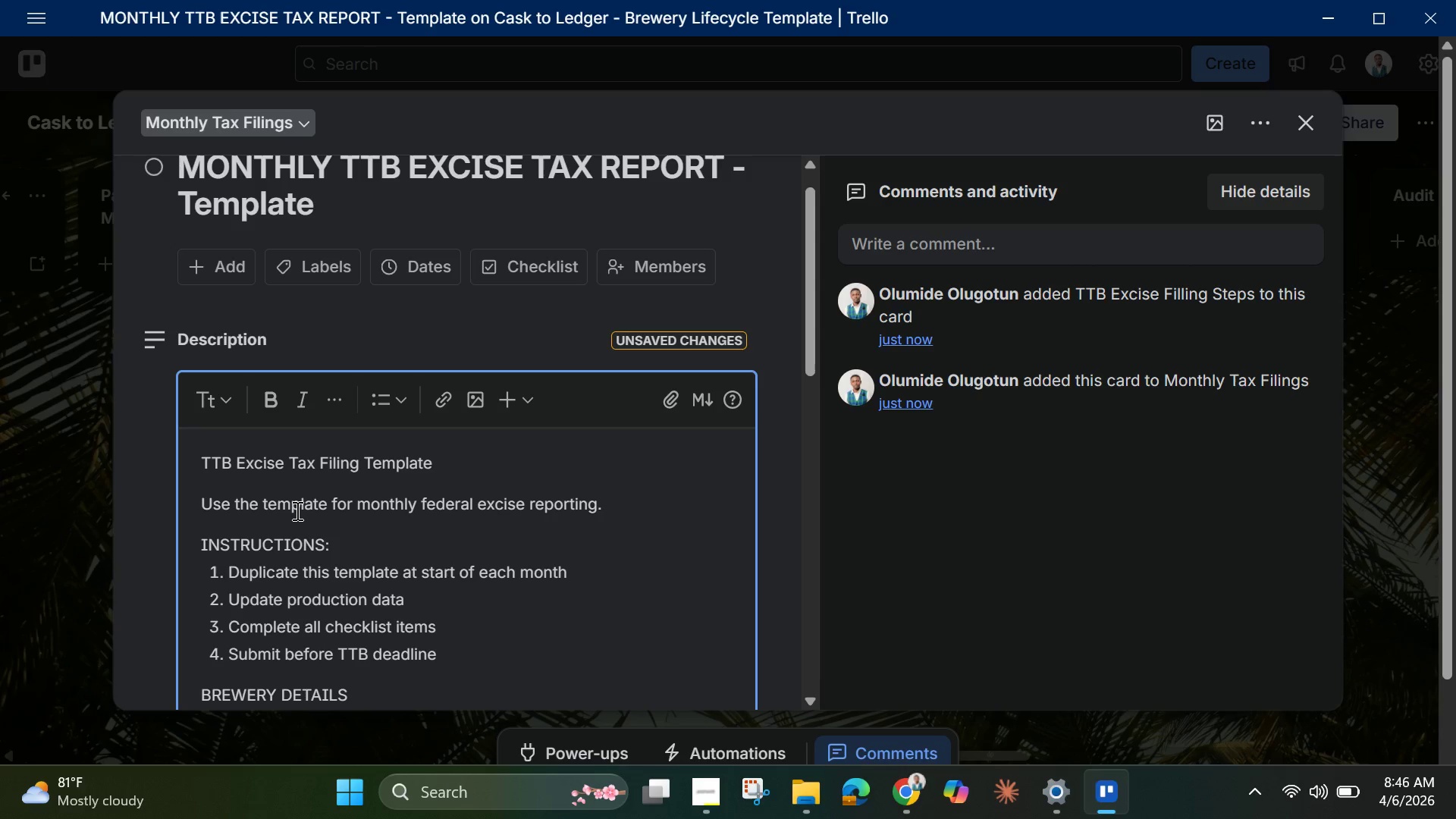 
key(Enter)
 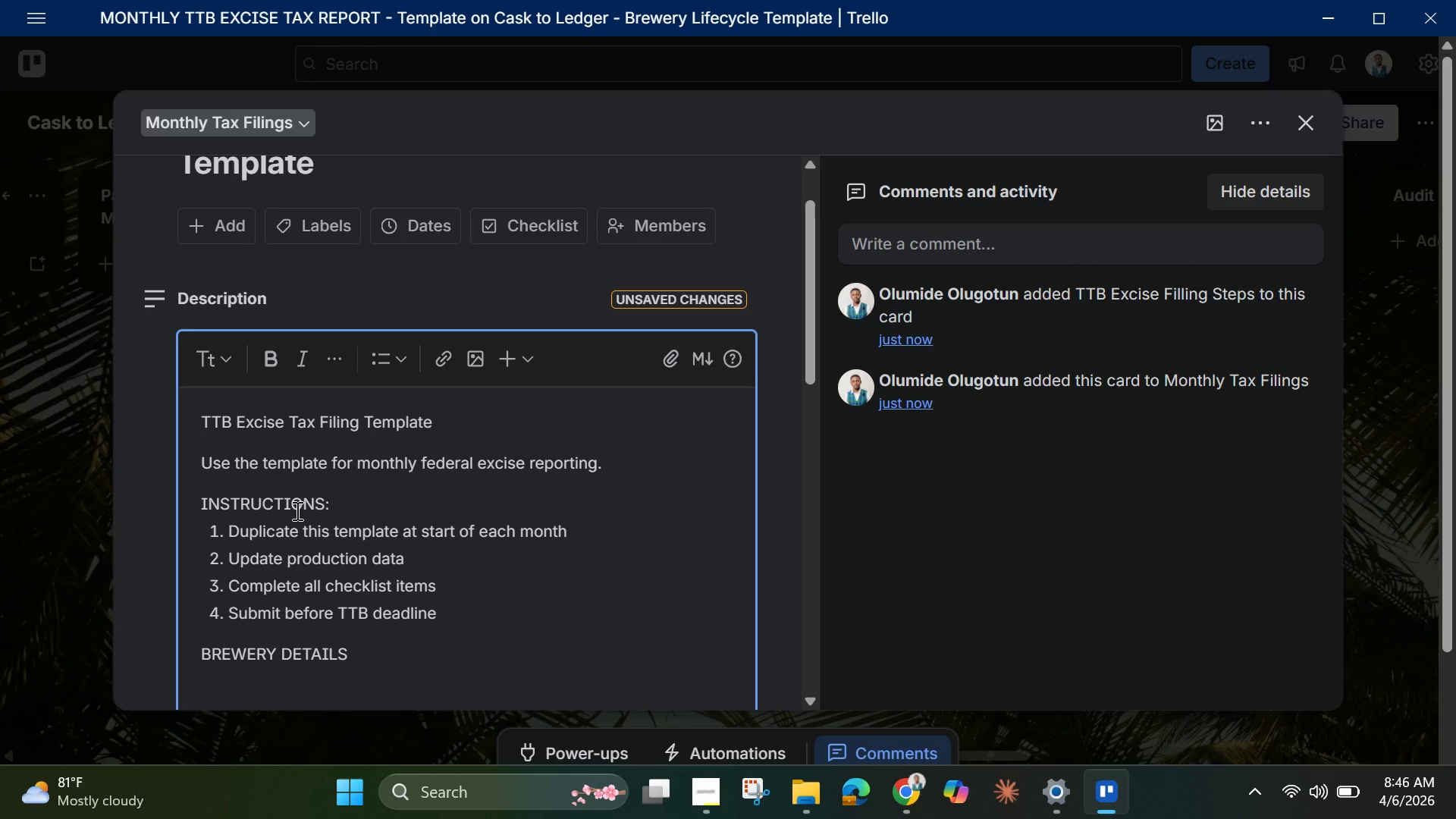 
type(Name: )
 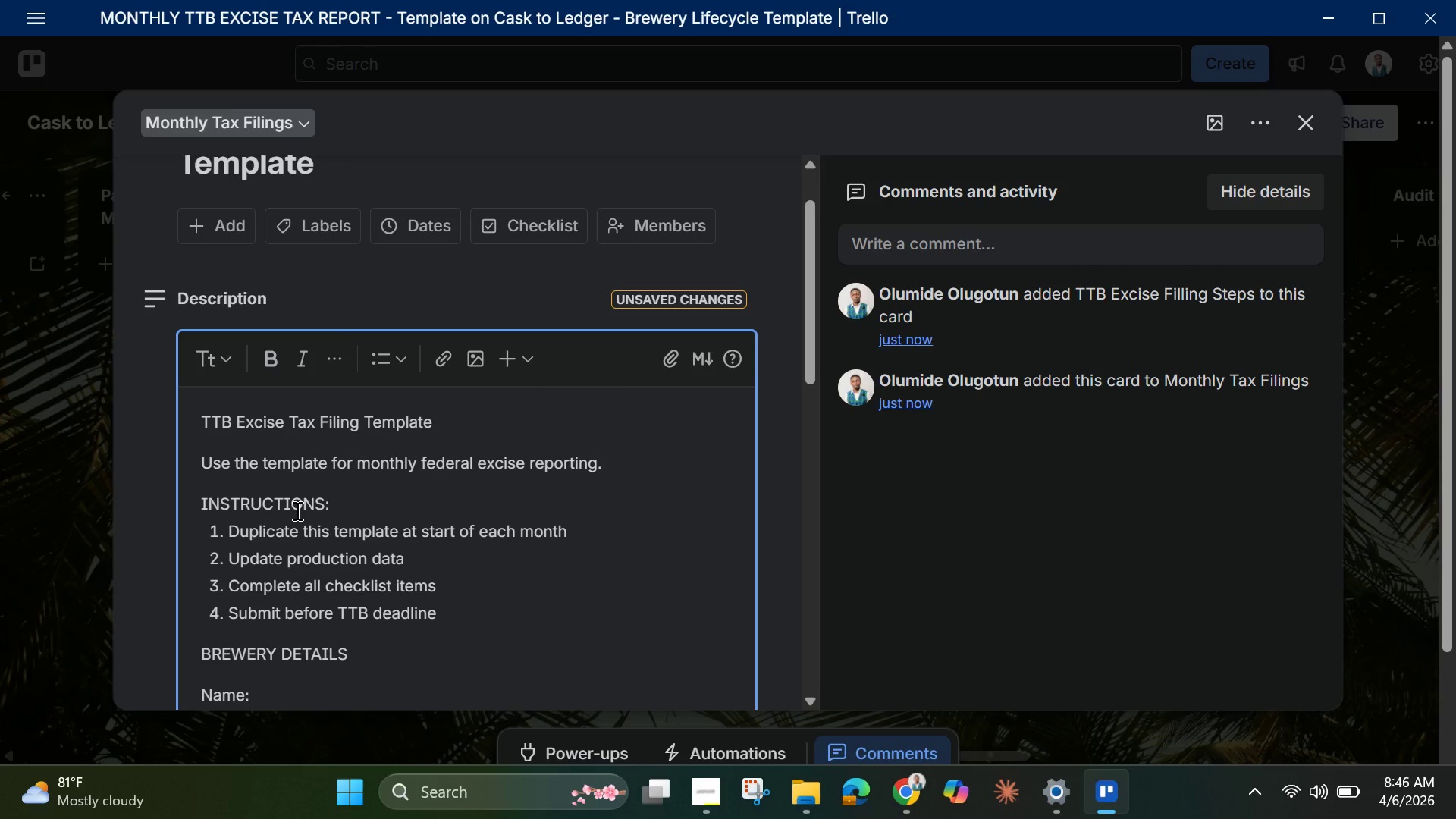 
key(Enter)
 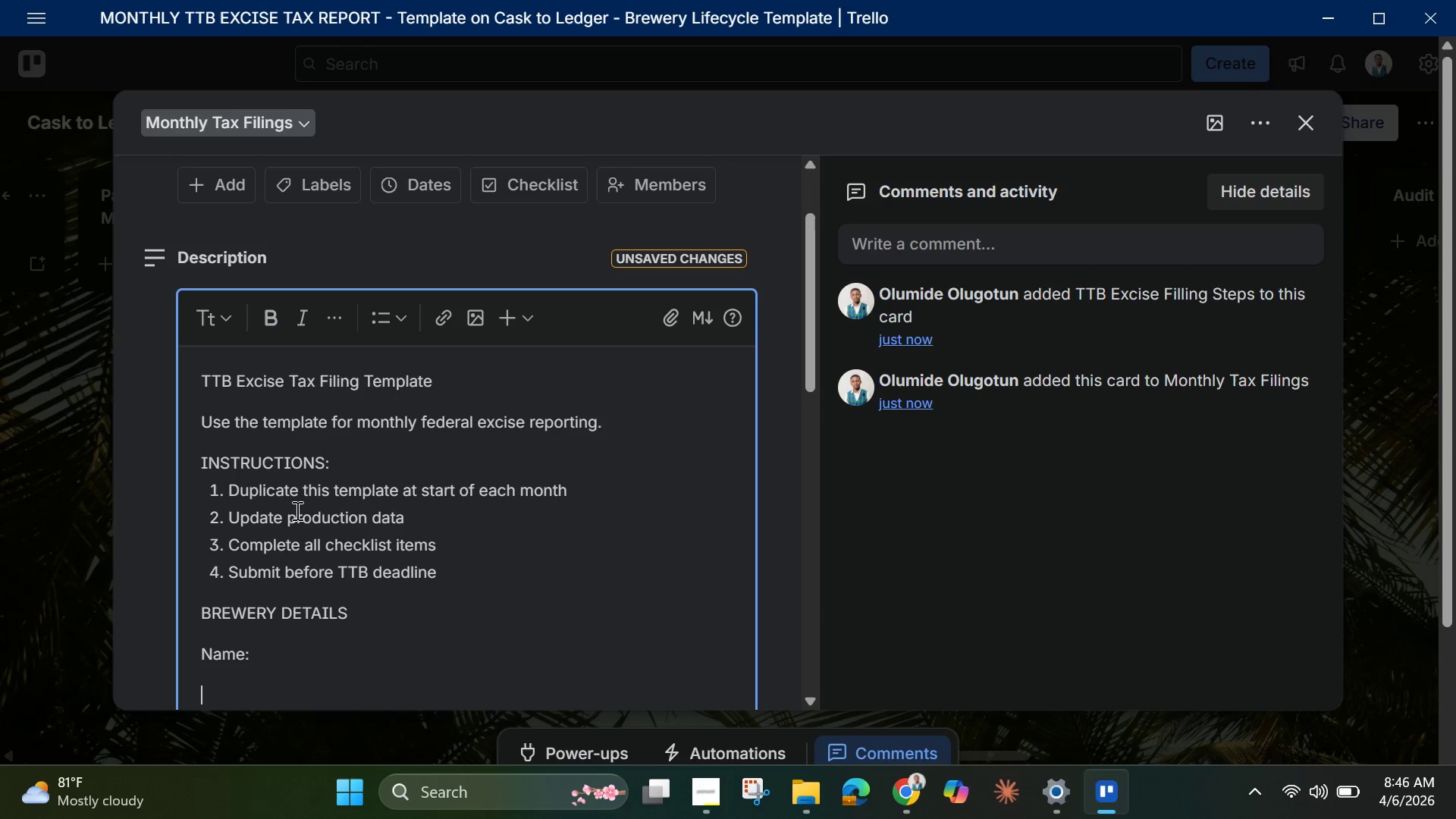 
type(Permit Number:)
 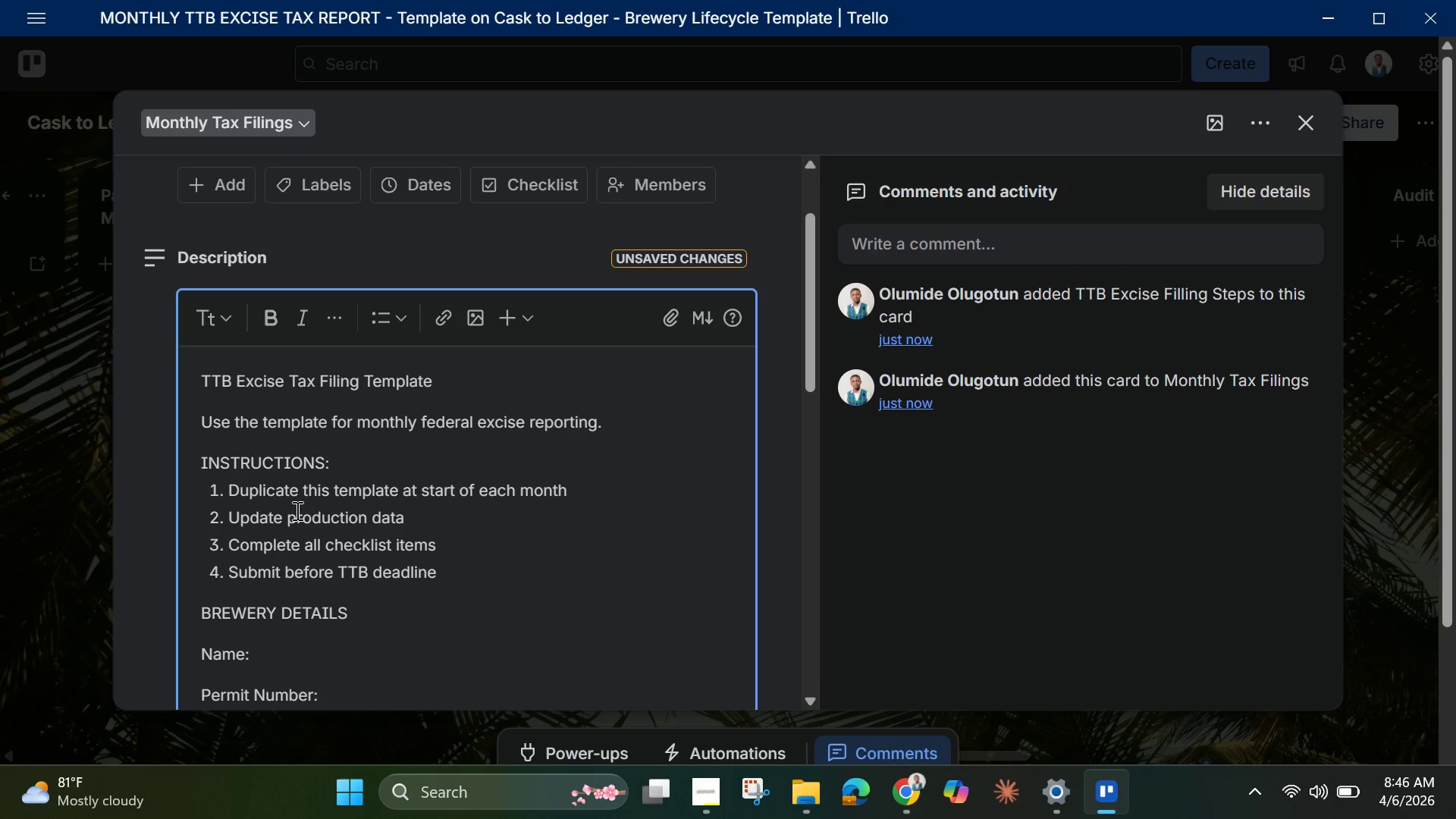 
key(Enter)
 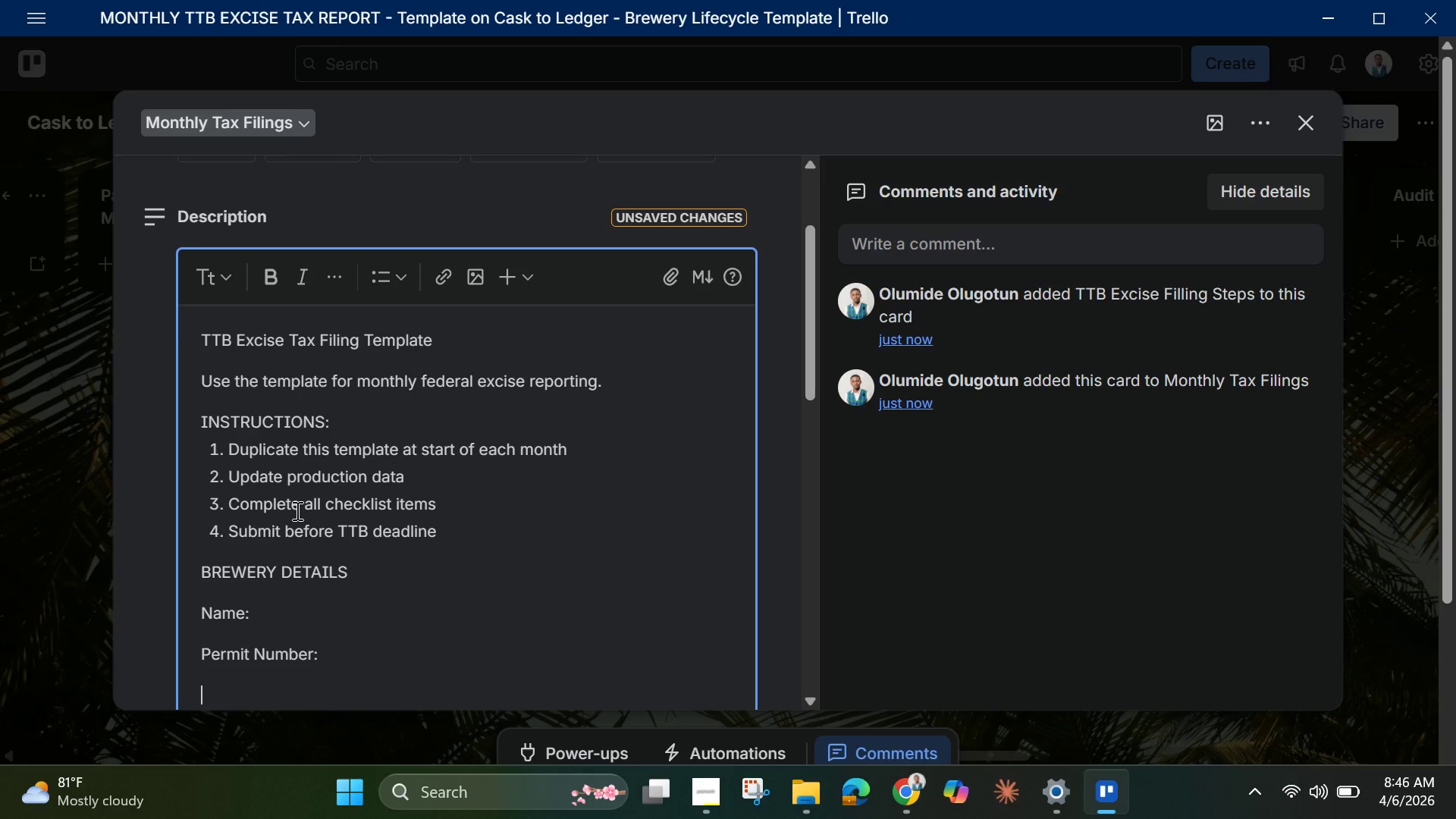 
scroll: coordinate [309, 475], scroll_direction: down, amount: 4.0
 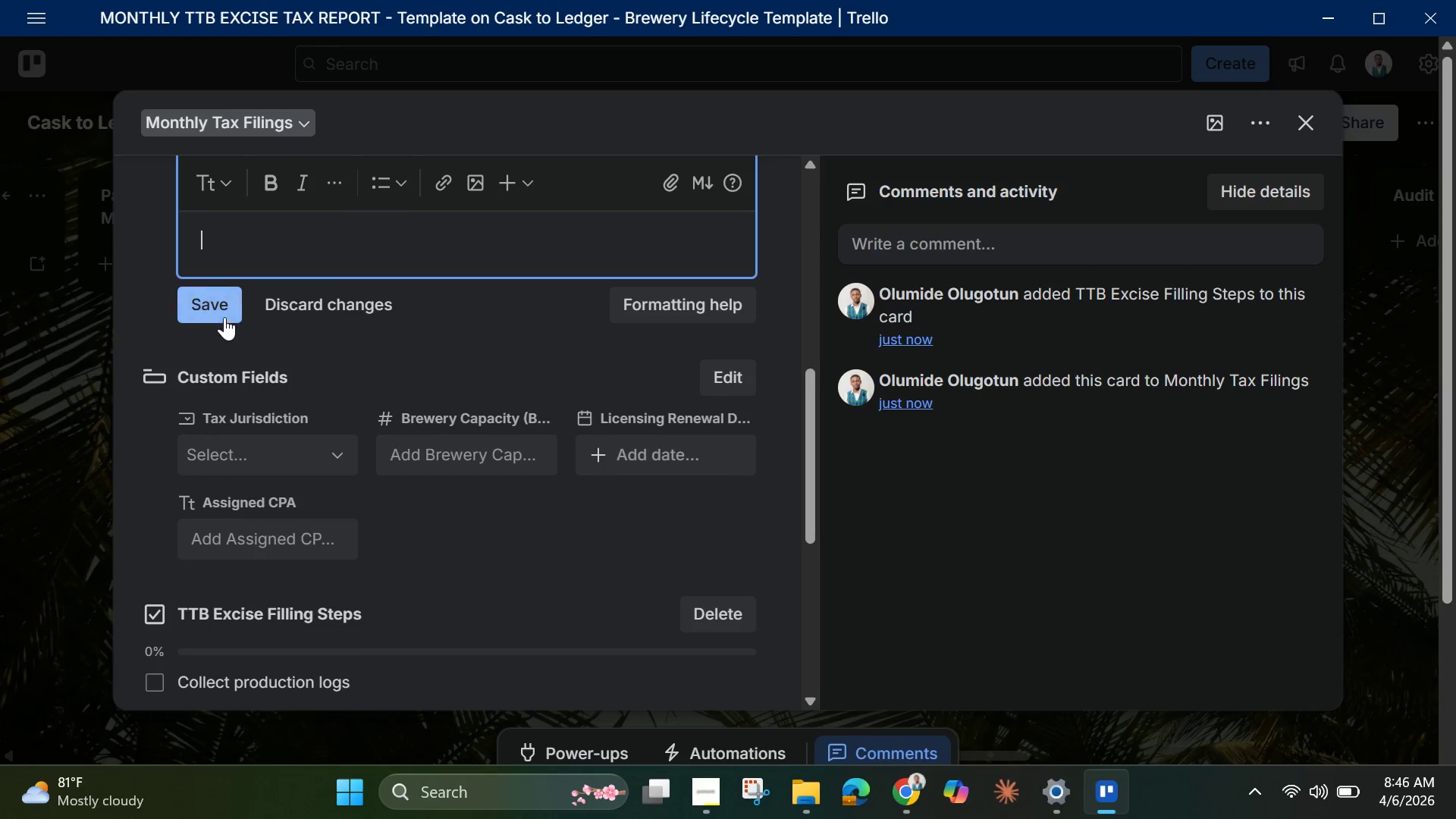 
left_click([221, 314])
 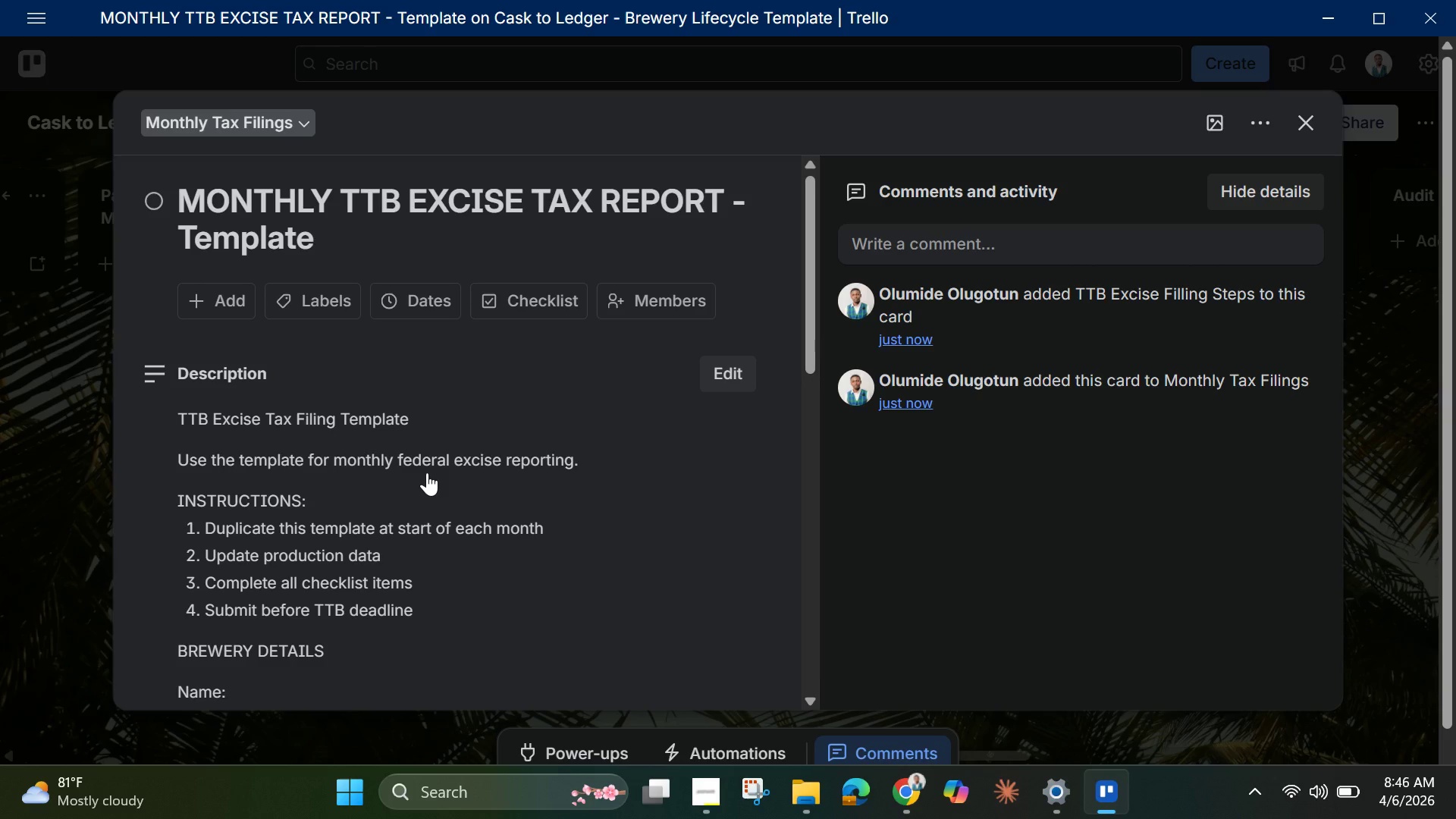 
wait(25.27)
 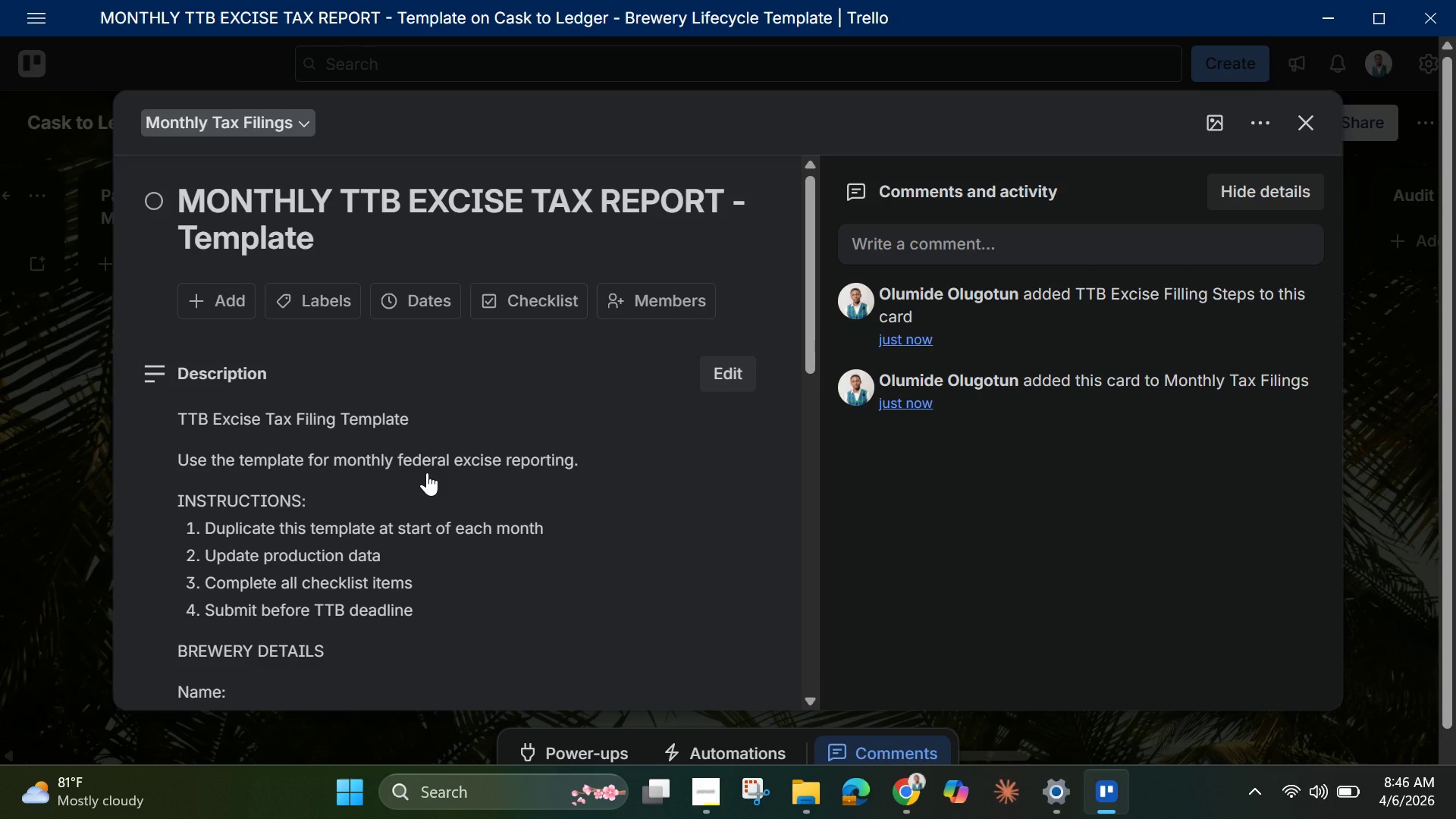 
scroll: coordinate [427, 472], scroll_direction: down, amount: 6.0
 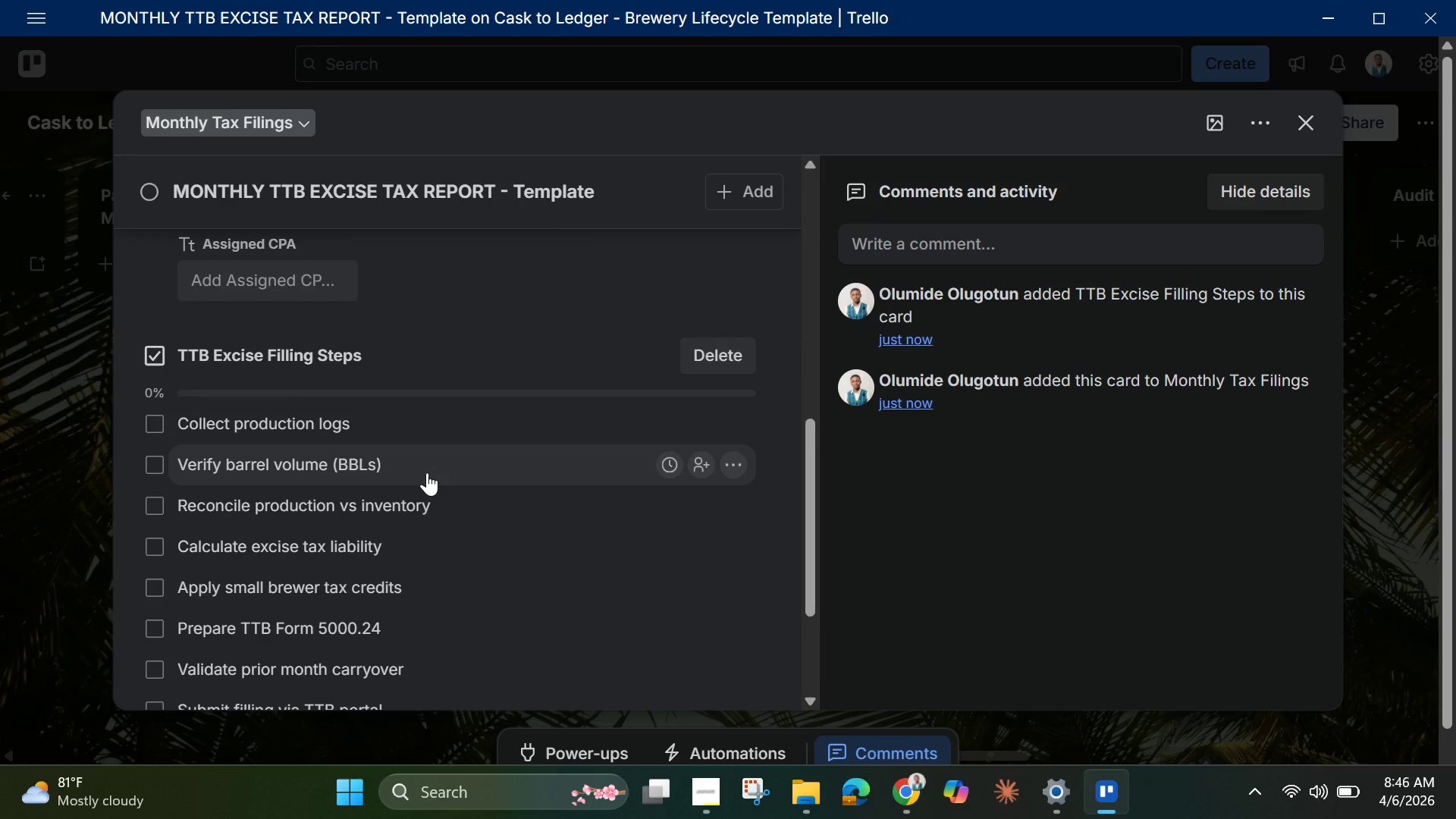 
wait(6.42)
 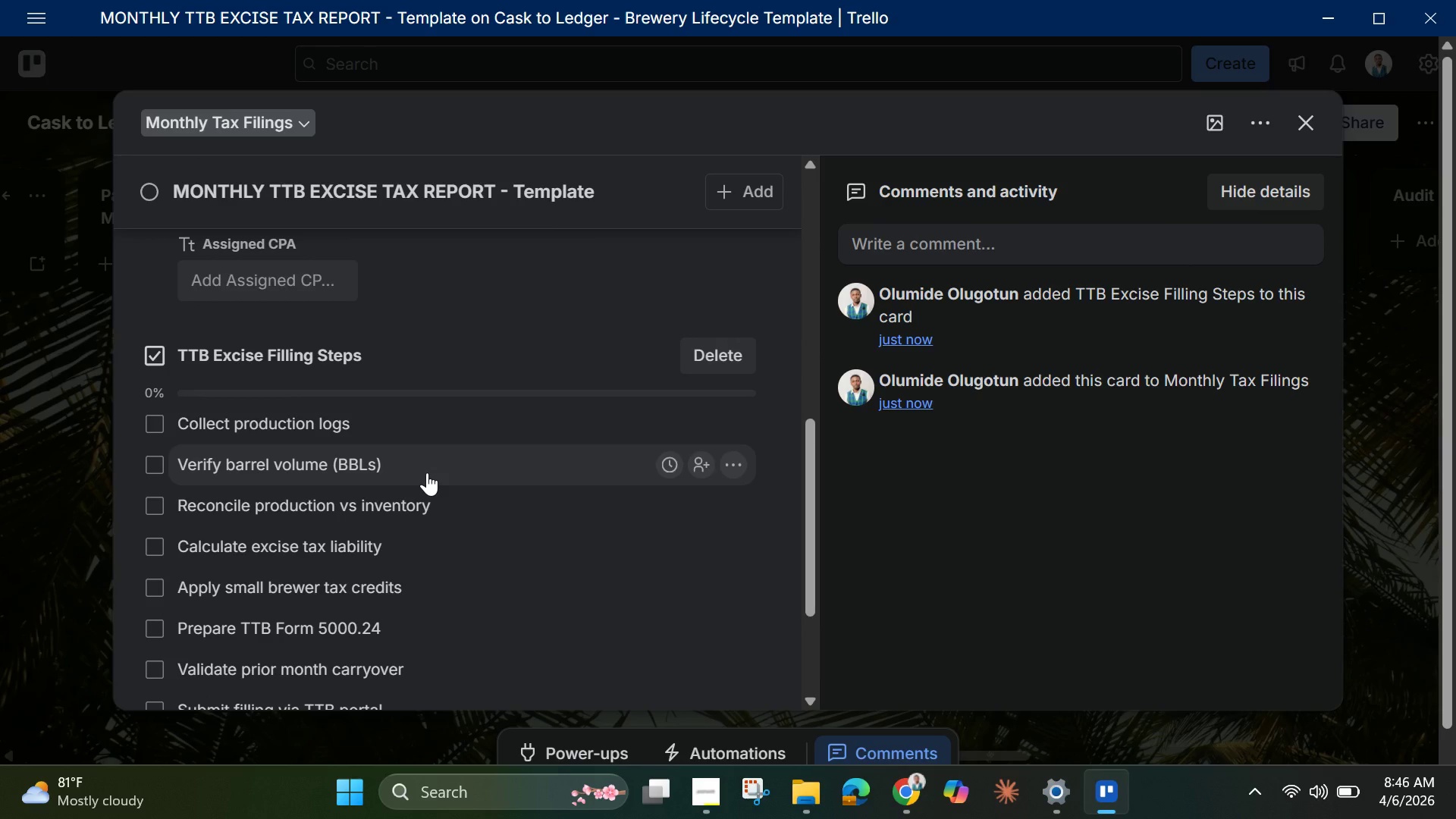 
scroll: coordinate [474, 590], scroll_direction: down, amount: 13.0
 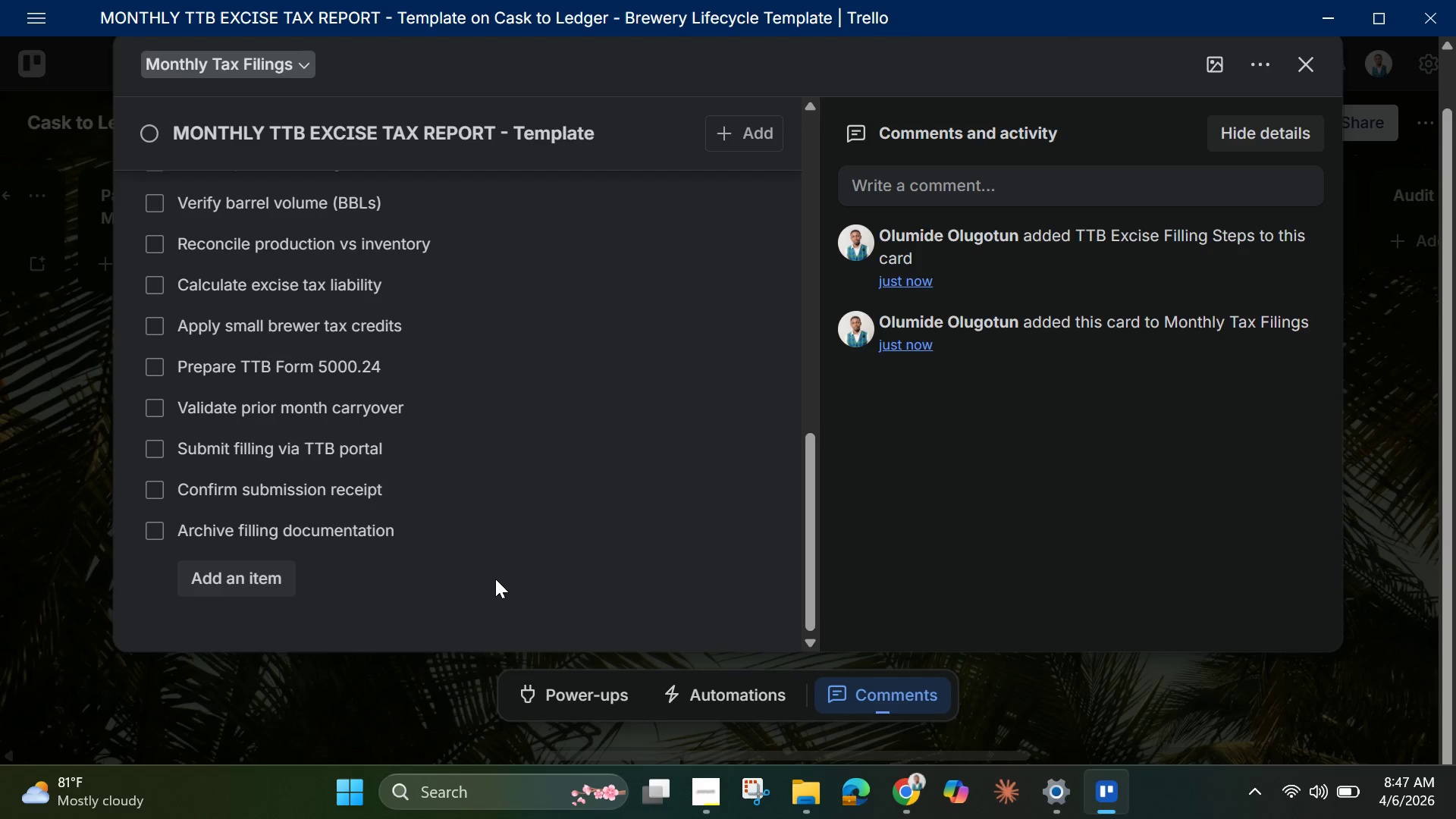 
scroll: coordinate [495, 579], scroll_direction: up, amount: 5.0
 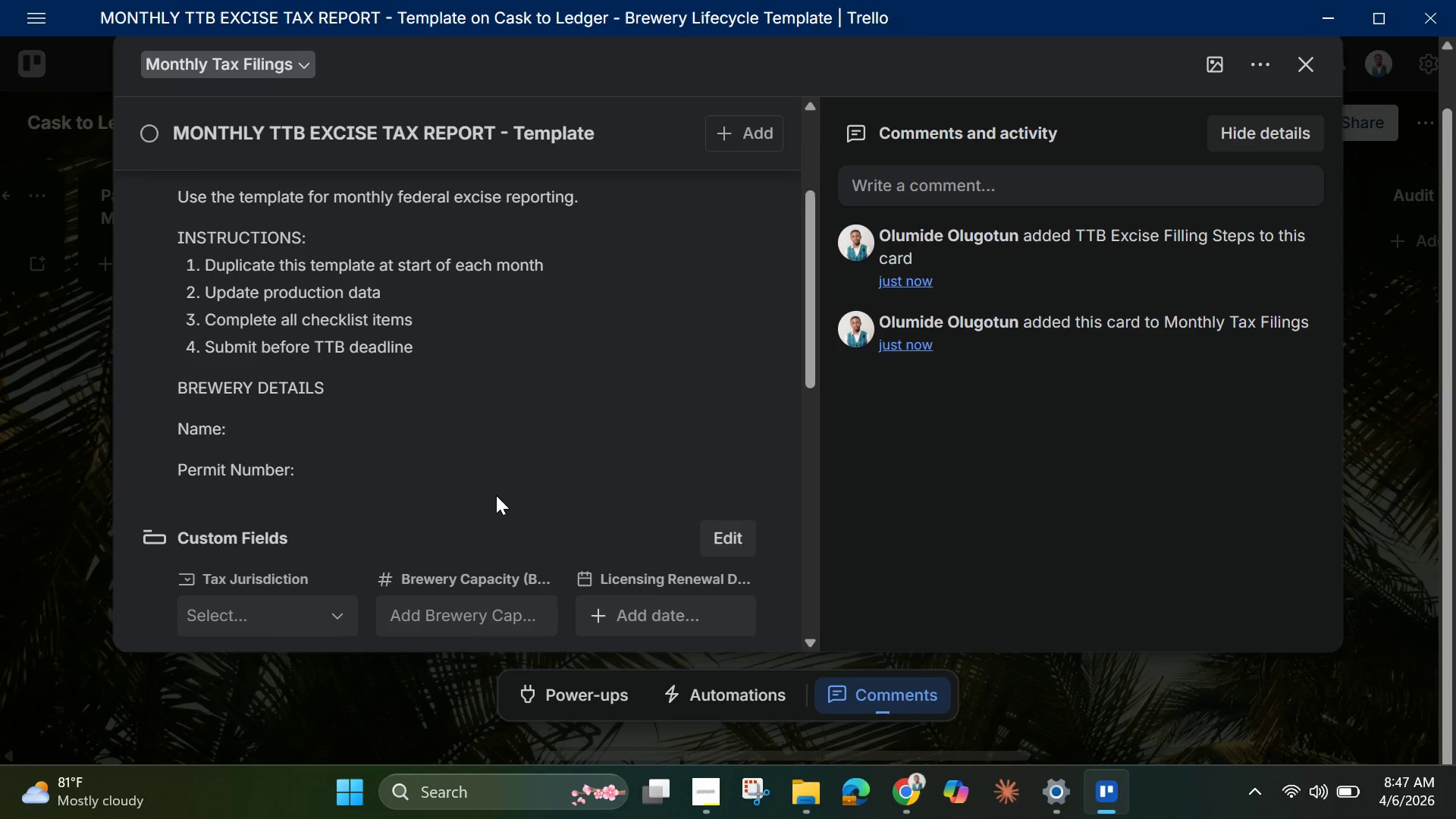 
scroll: coordinate [496, 495], scroll_direction: down, amount: 2.0
 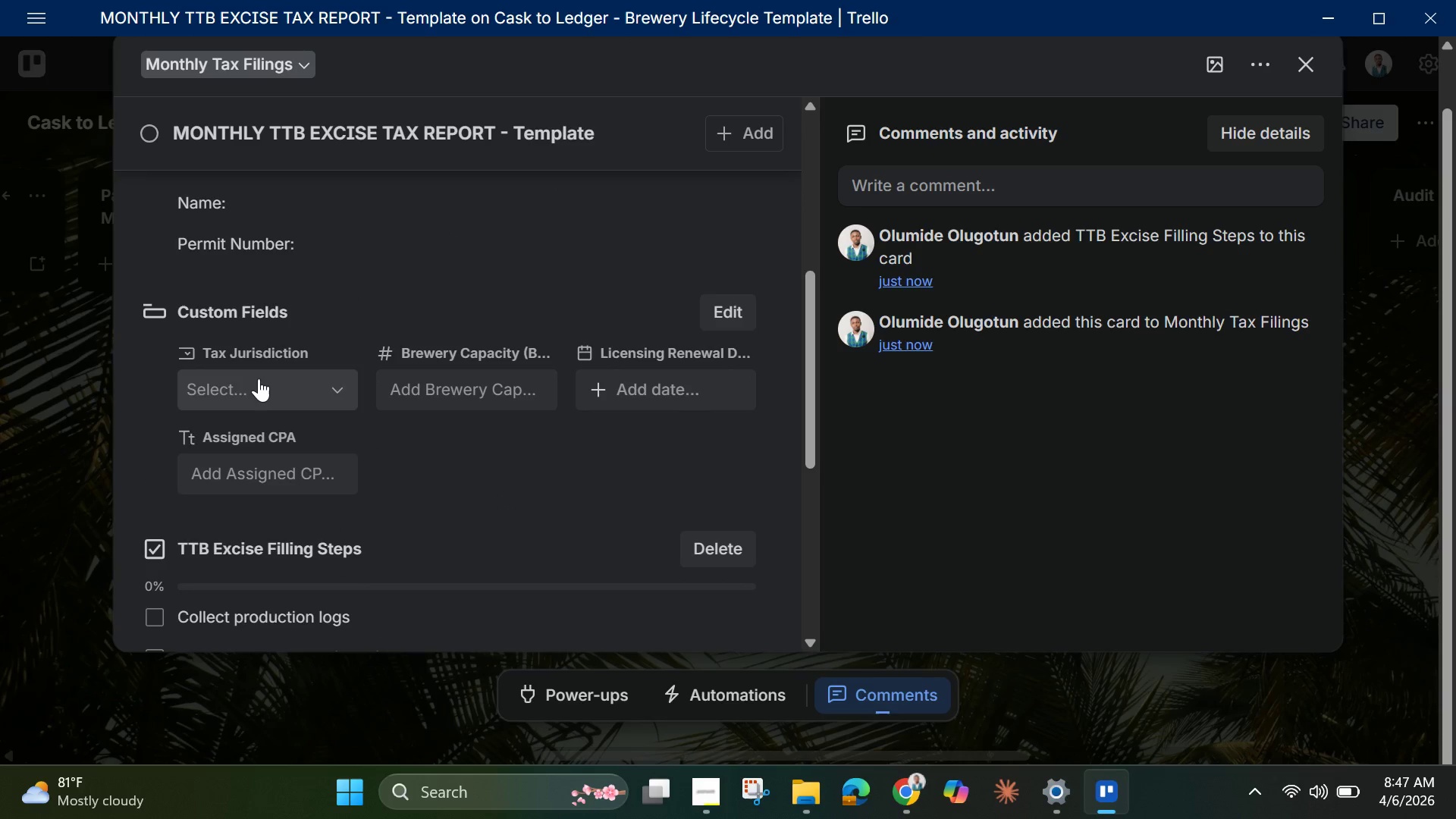 
left_click([259, 378])
 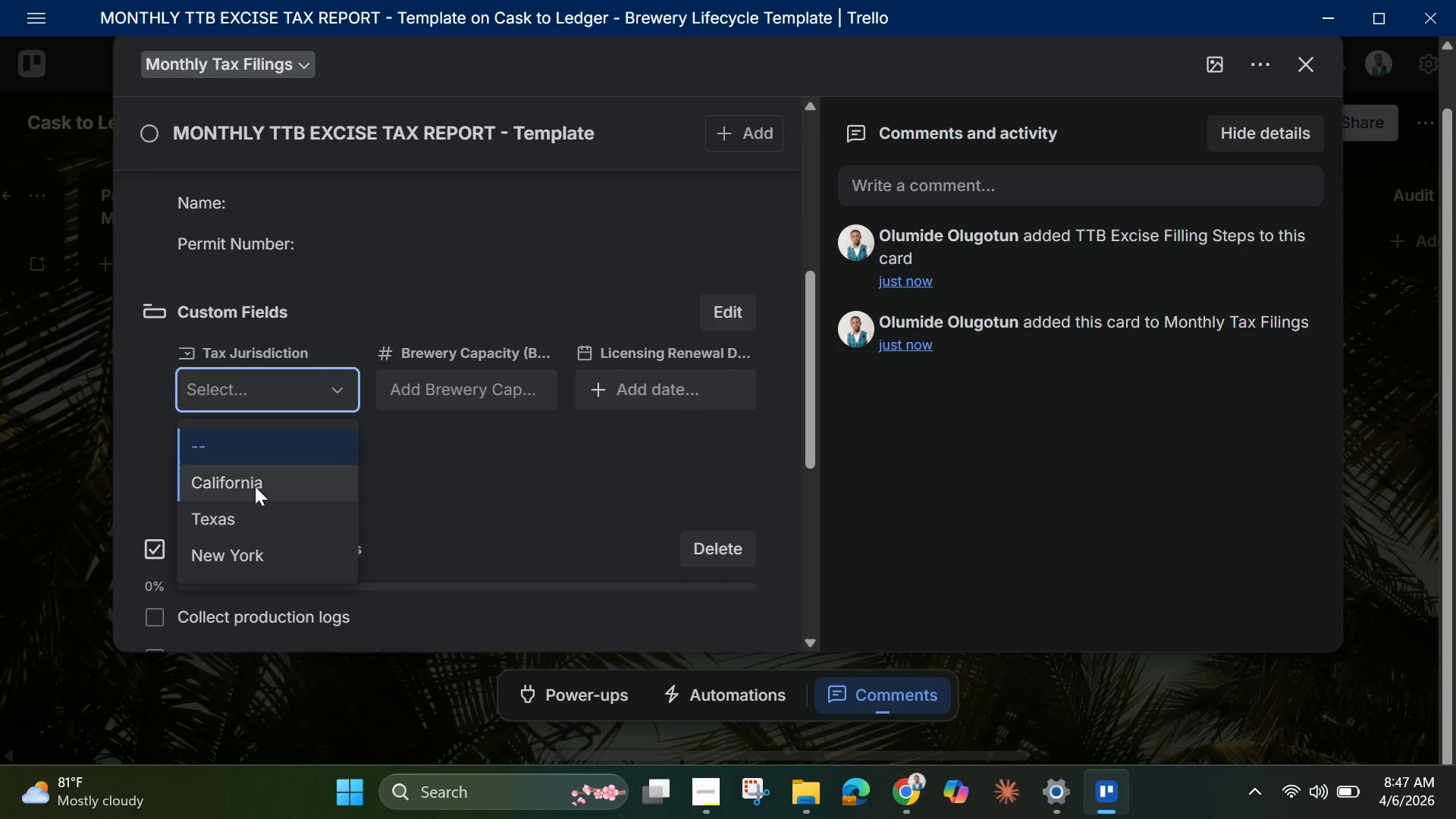 
left_click([255, 486])
 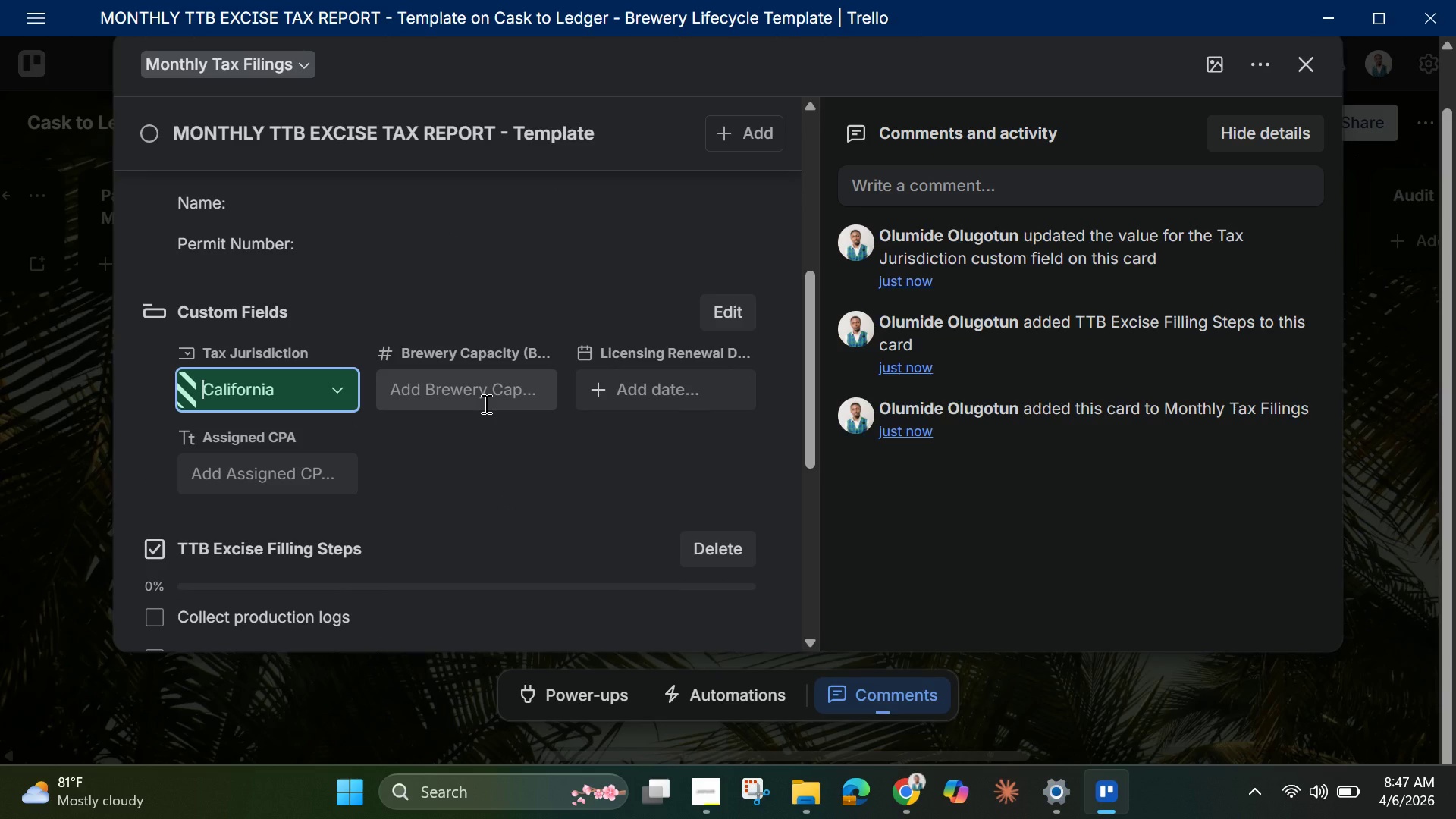 
left_click([485, 403])
 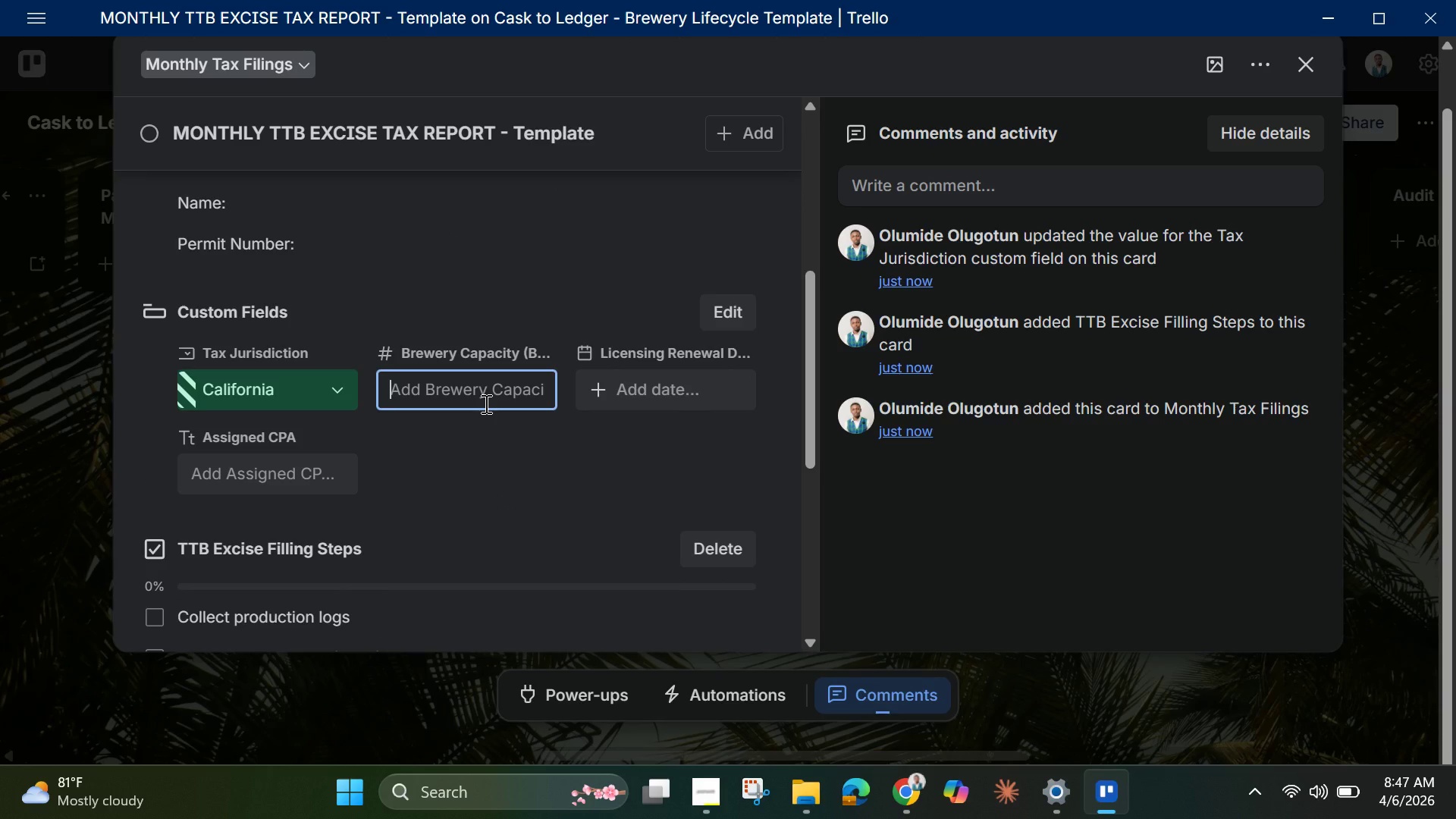 
type(5000)
 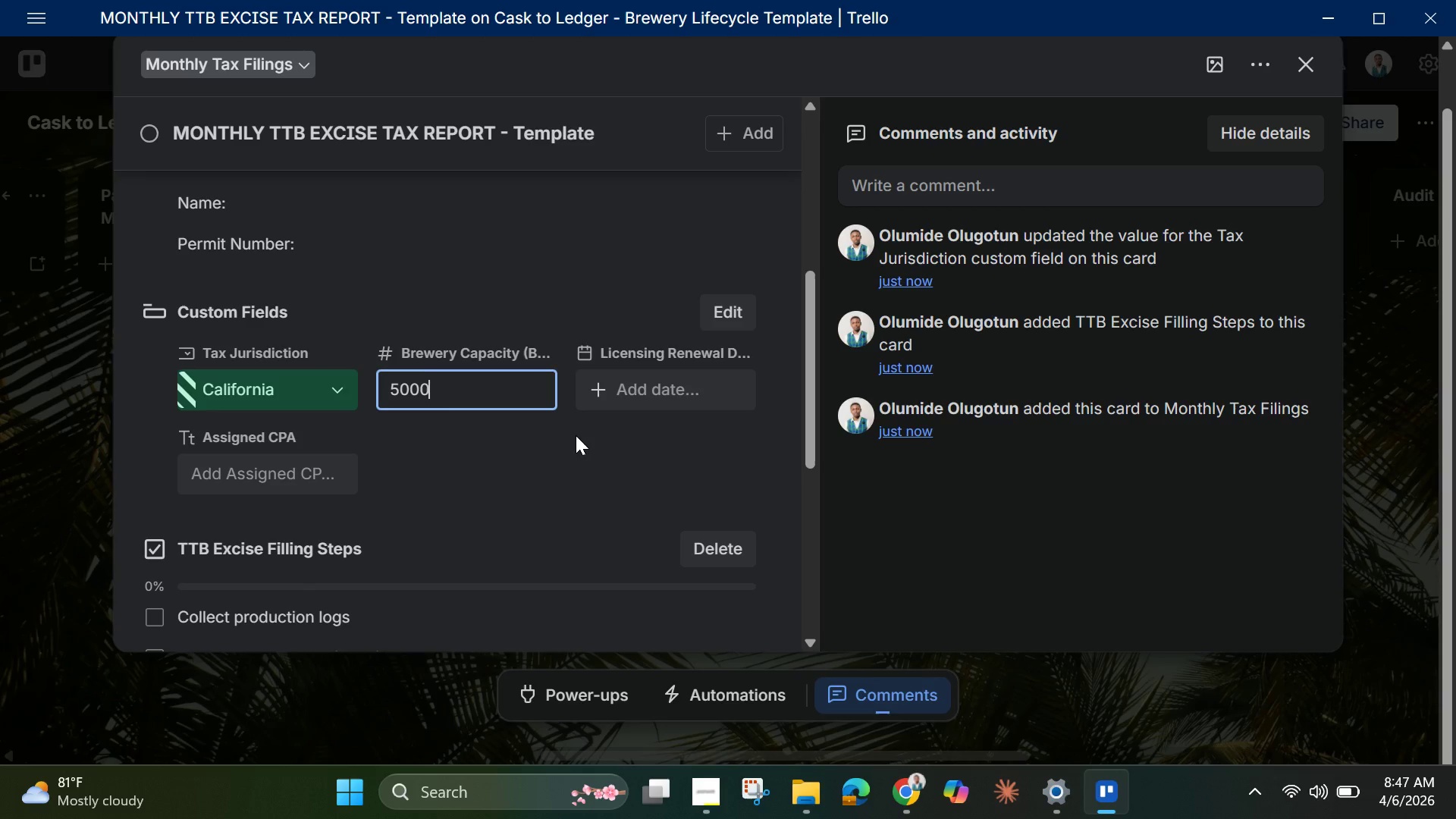 
wait(5.94)
 